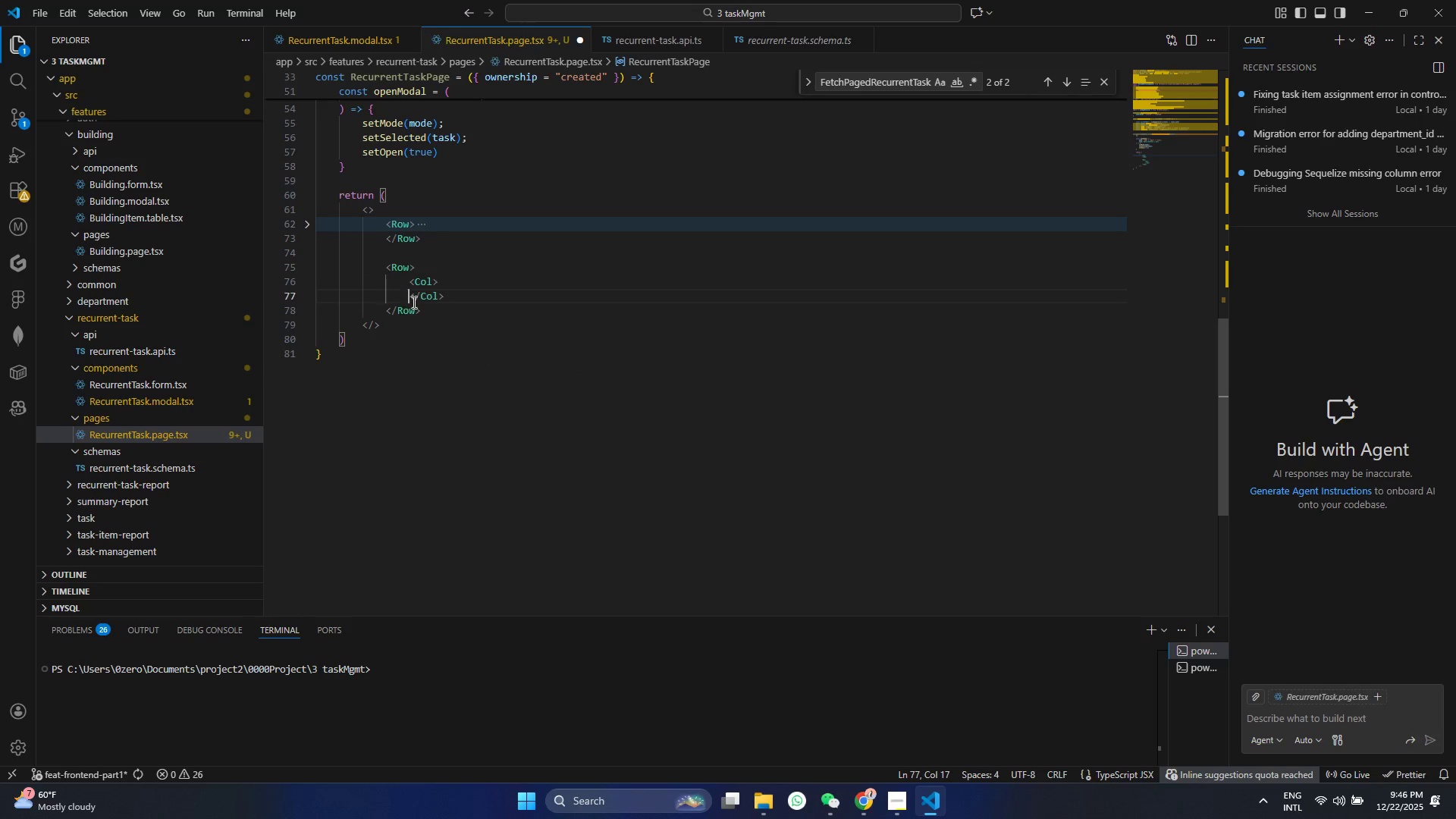 
left_click([432, 283])
 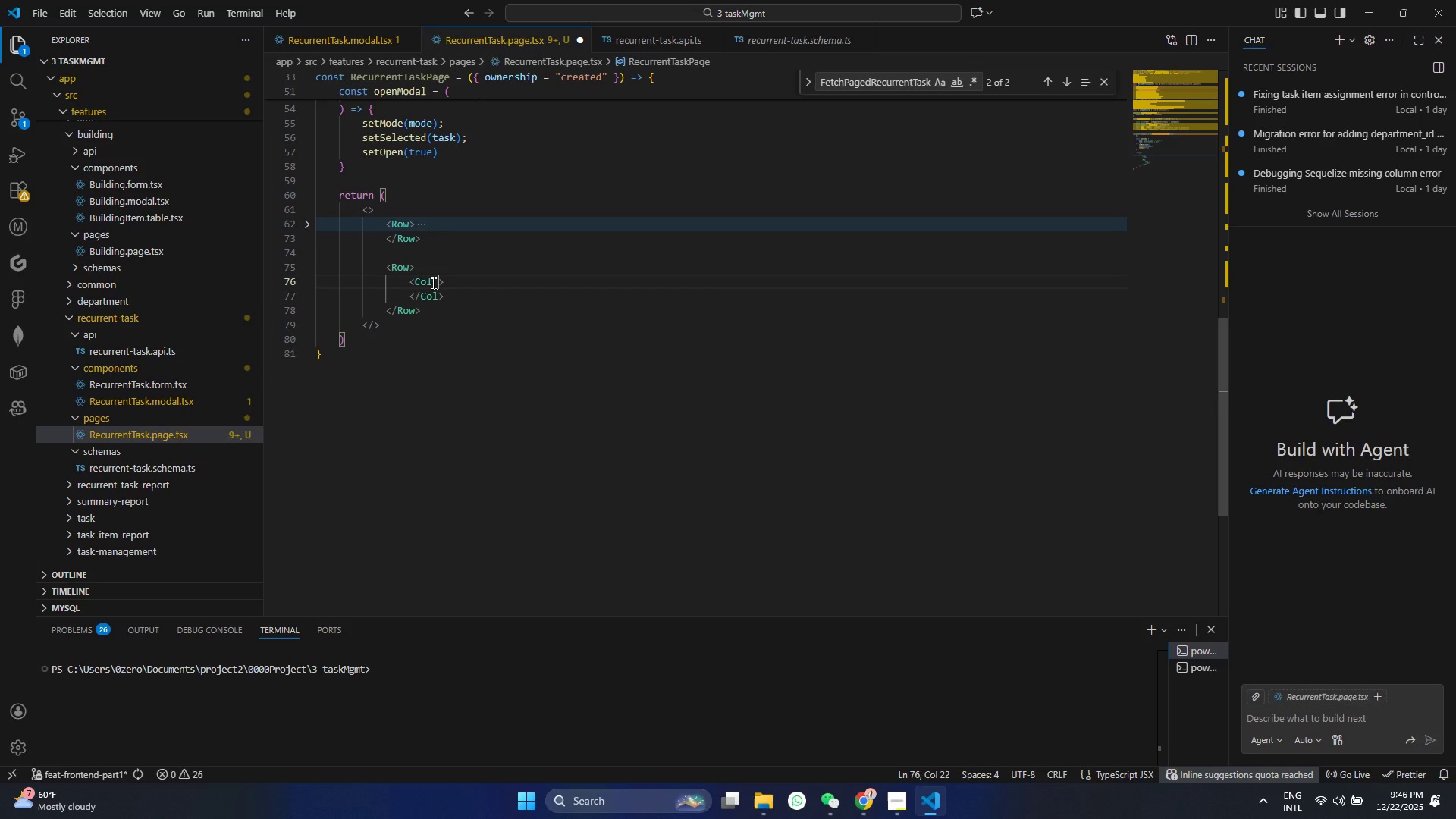 
type( md)
 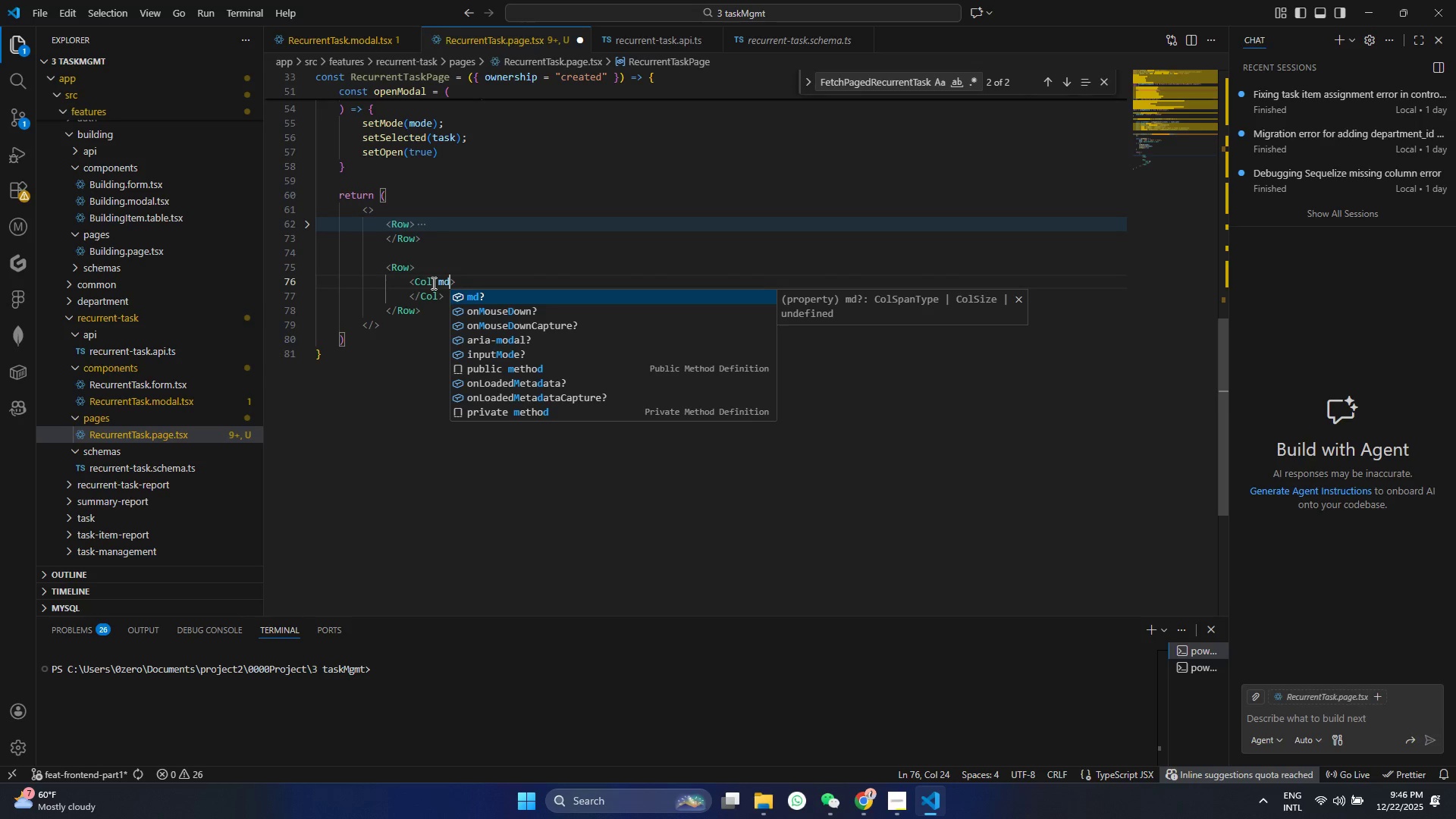 
key(Enter)
 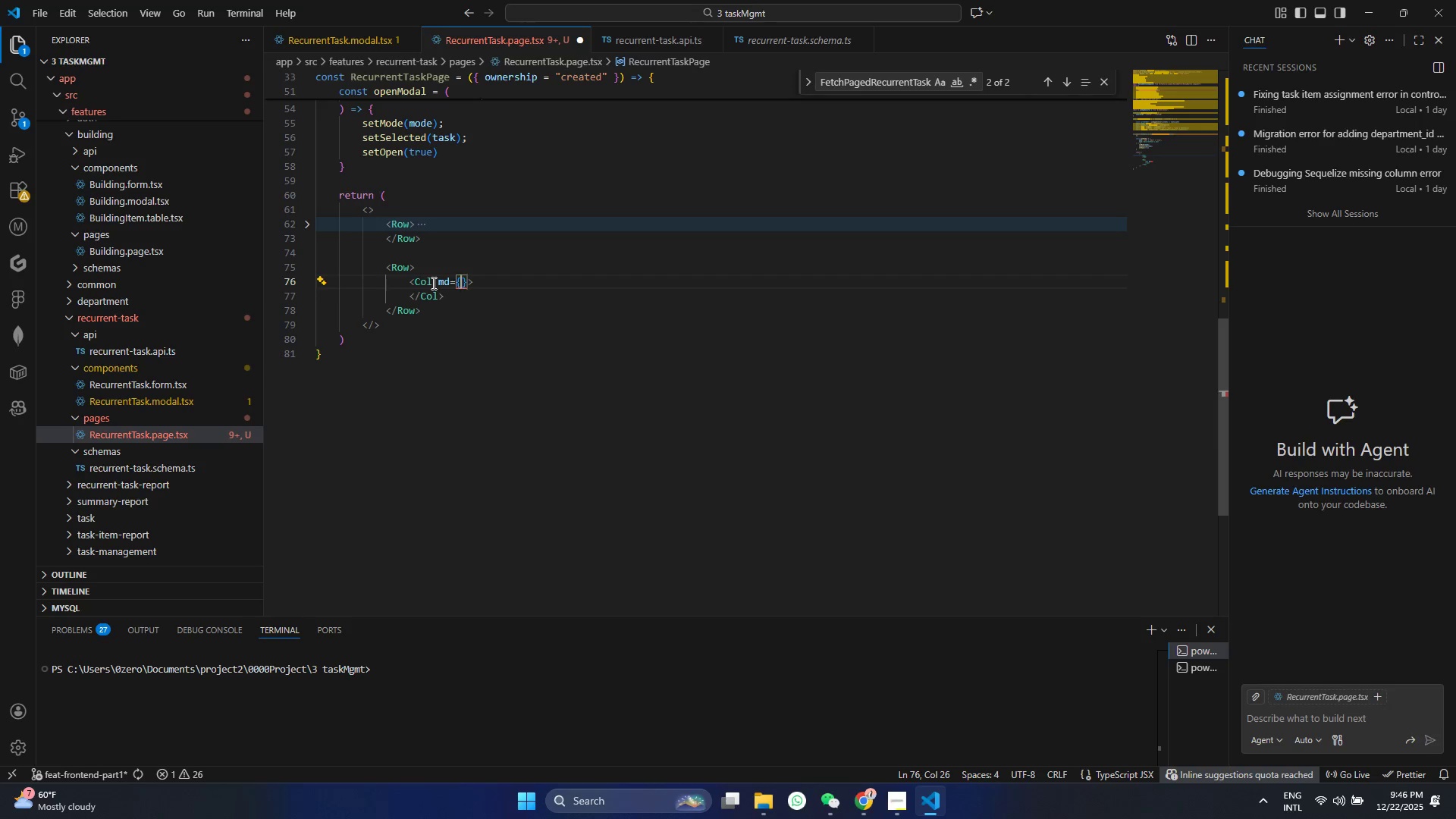 
type(24)
 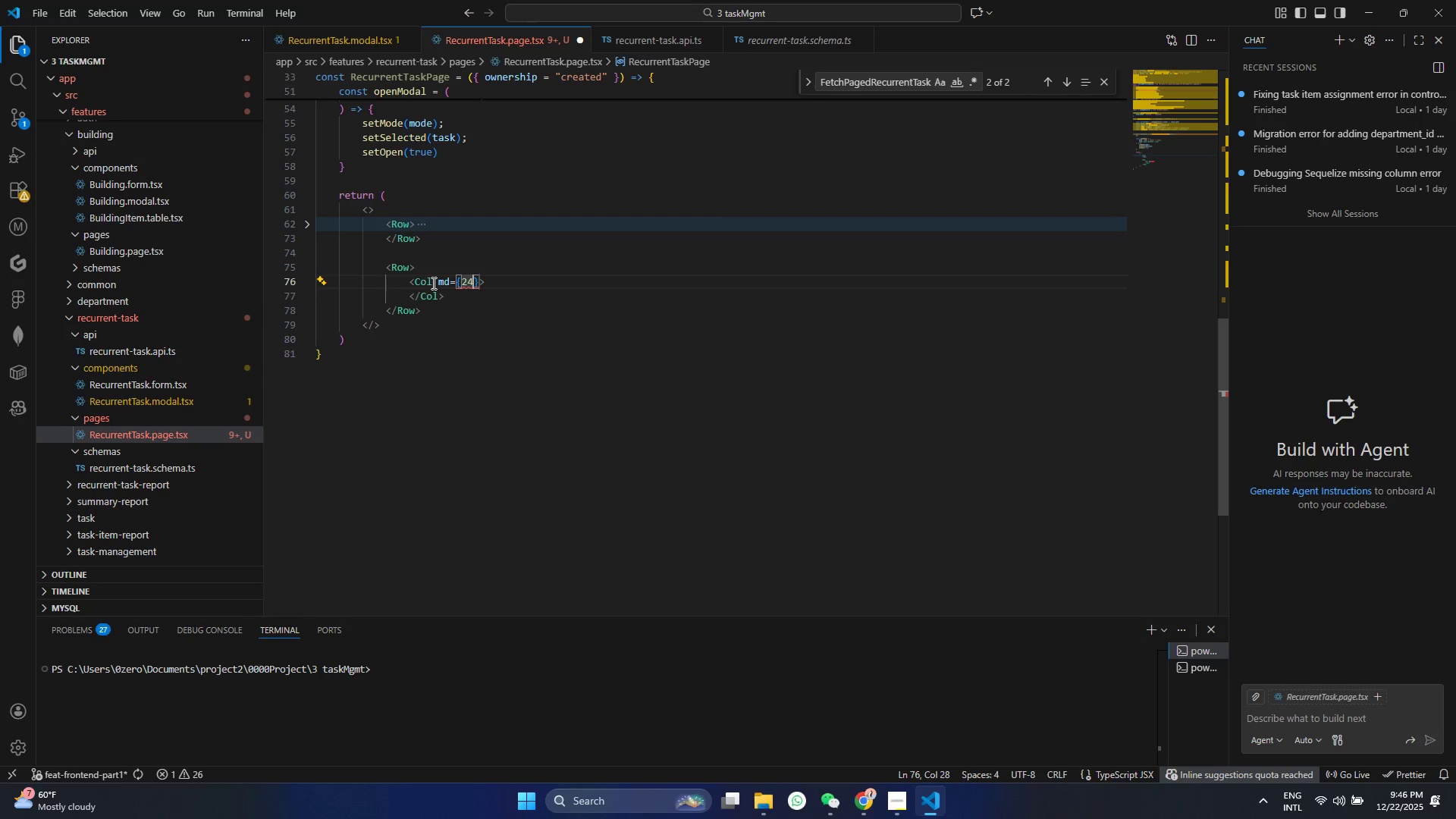 
key(Control+ControlLeft)
 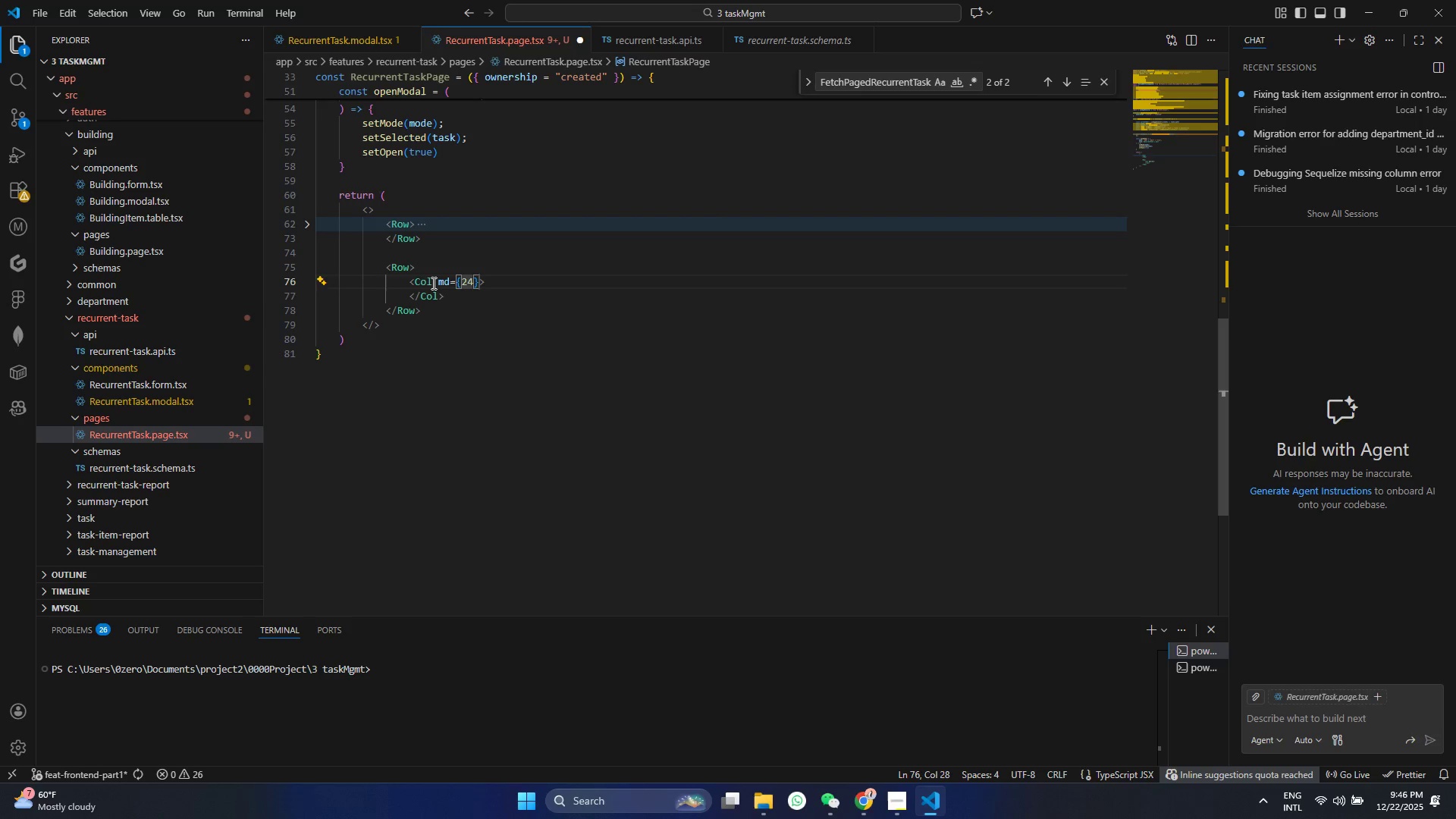 
key(S)
 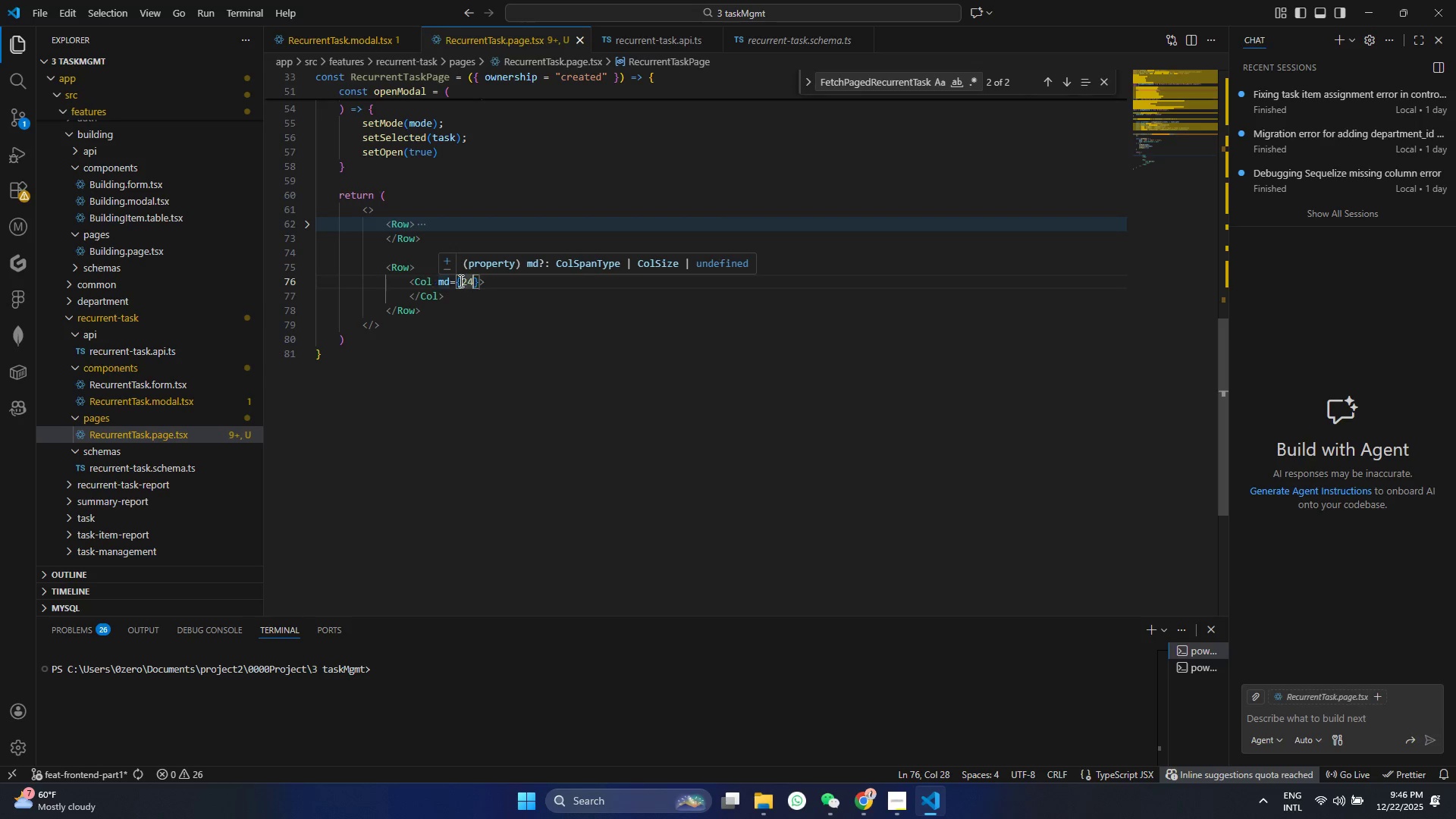 
left_click([507, 286])
 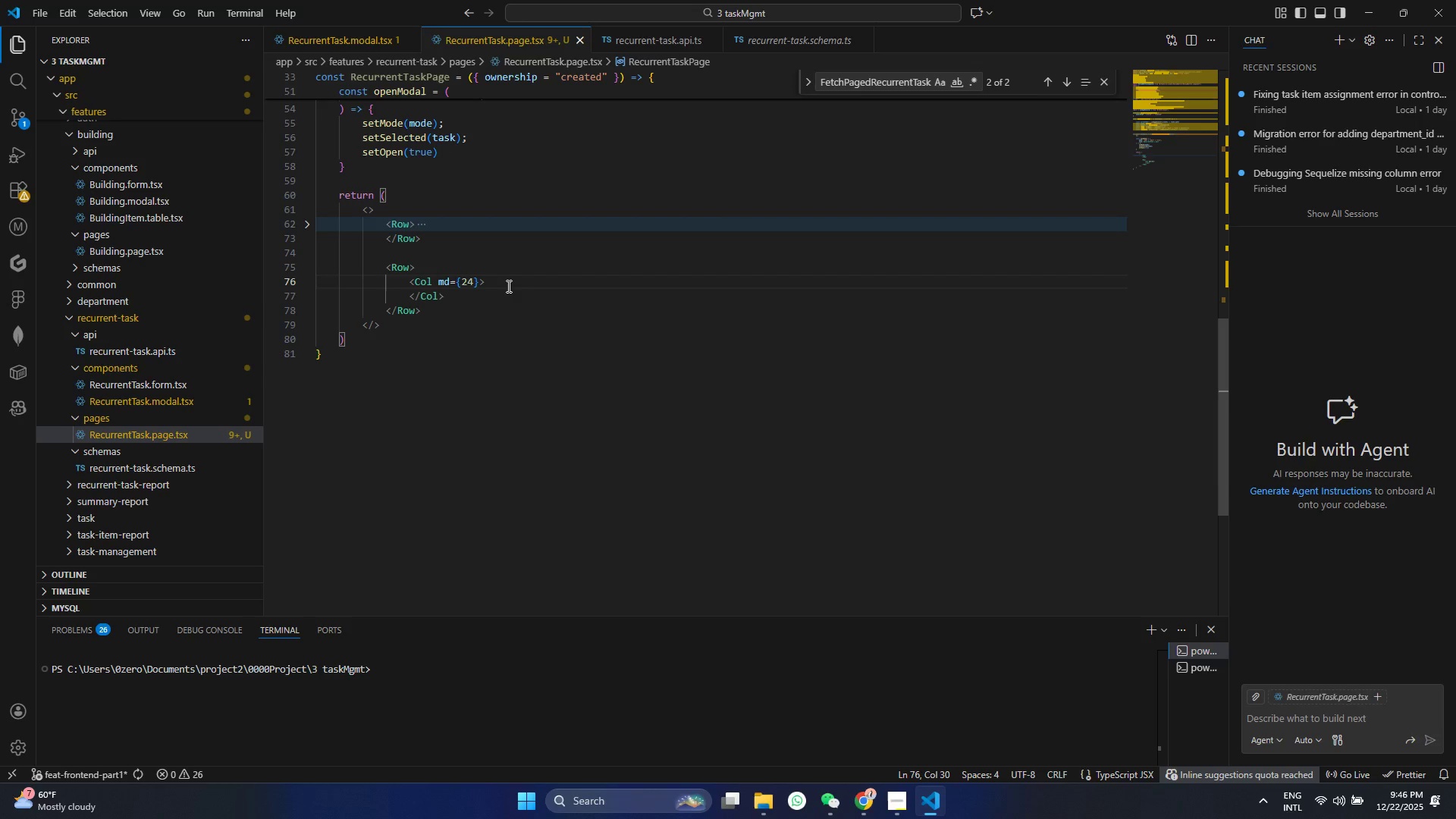 
key(Enter)
 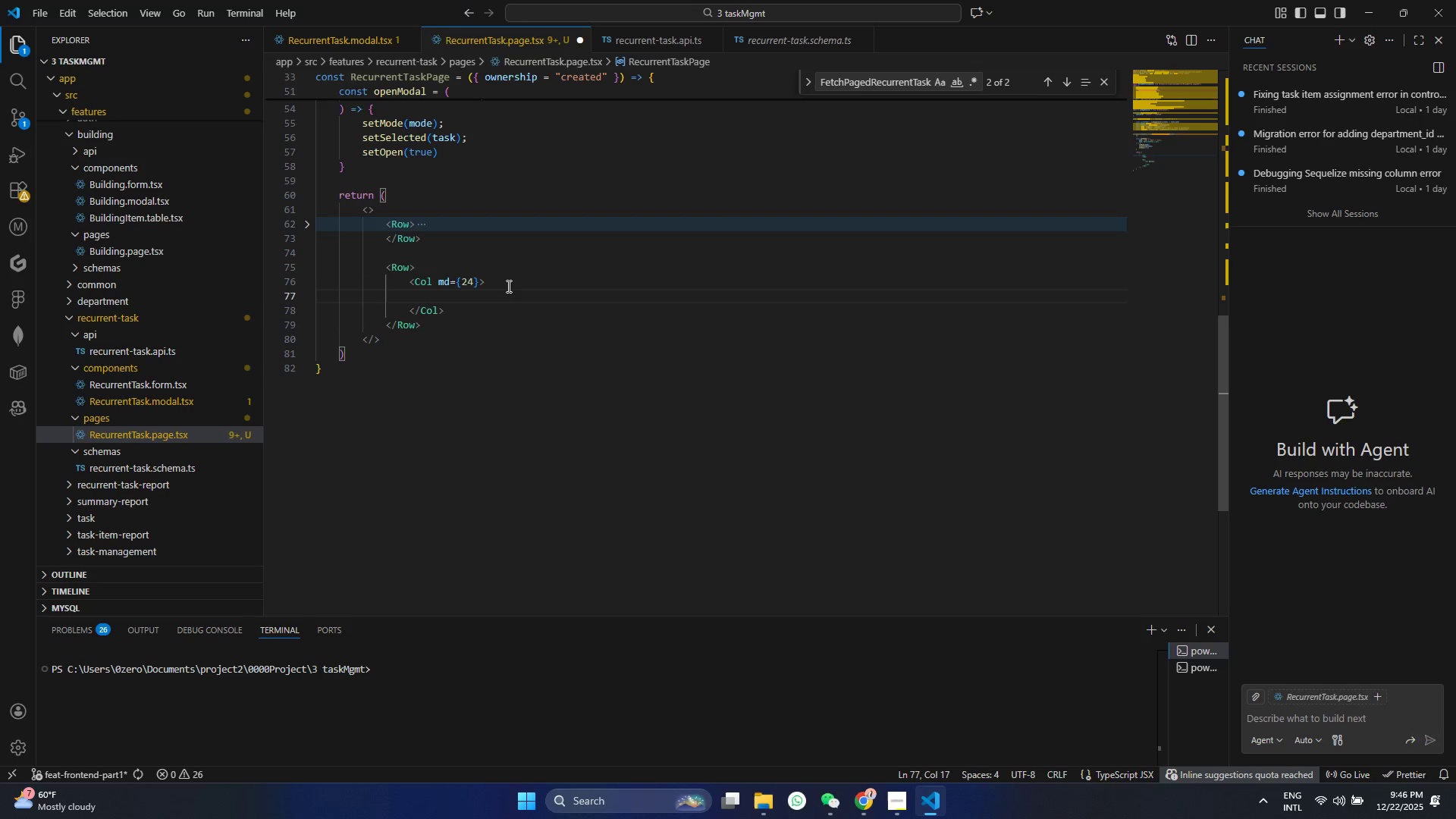 
type(<Ta)
 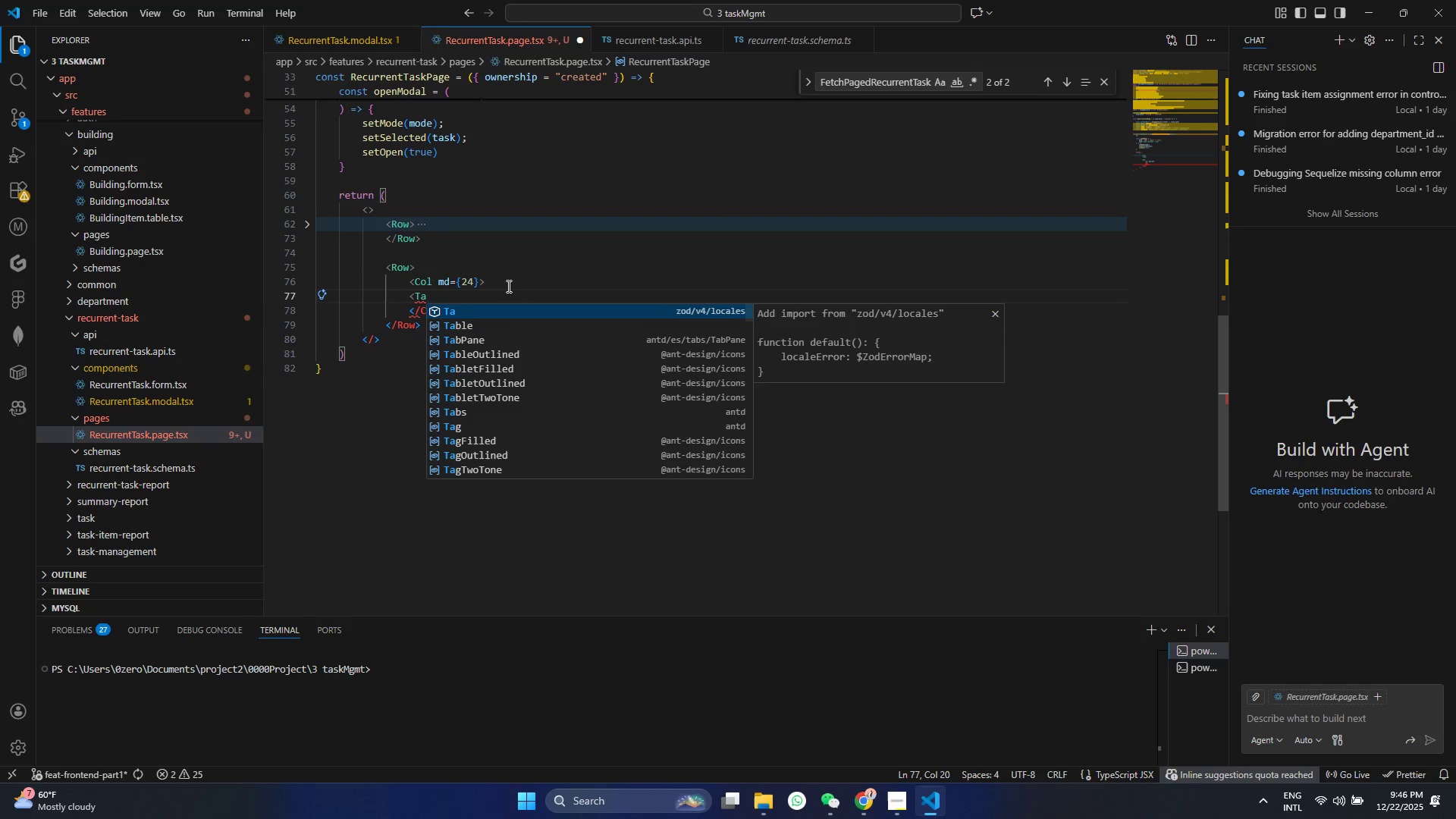 
key(ArrowDown)
 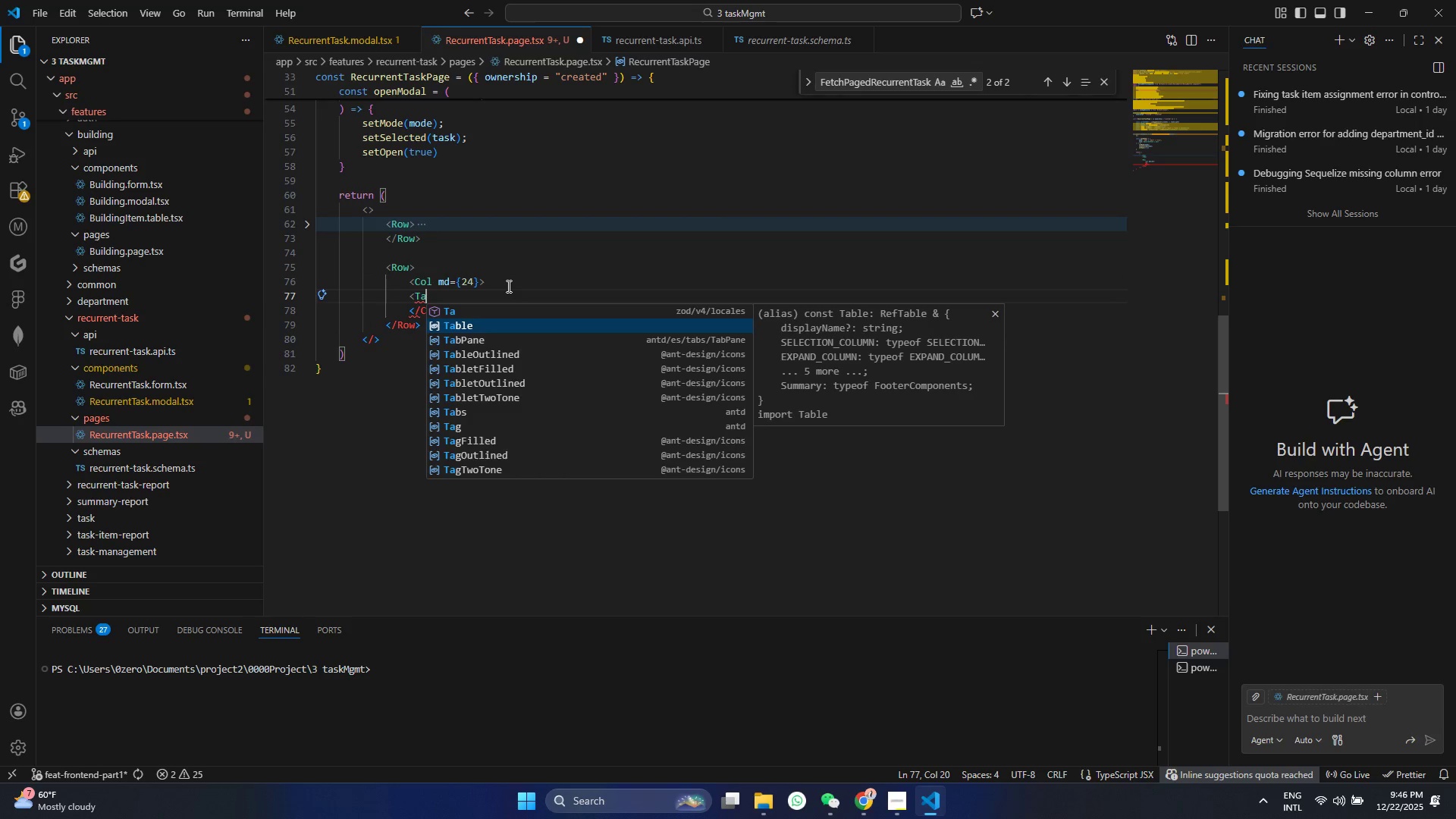 
key(Enter)
 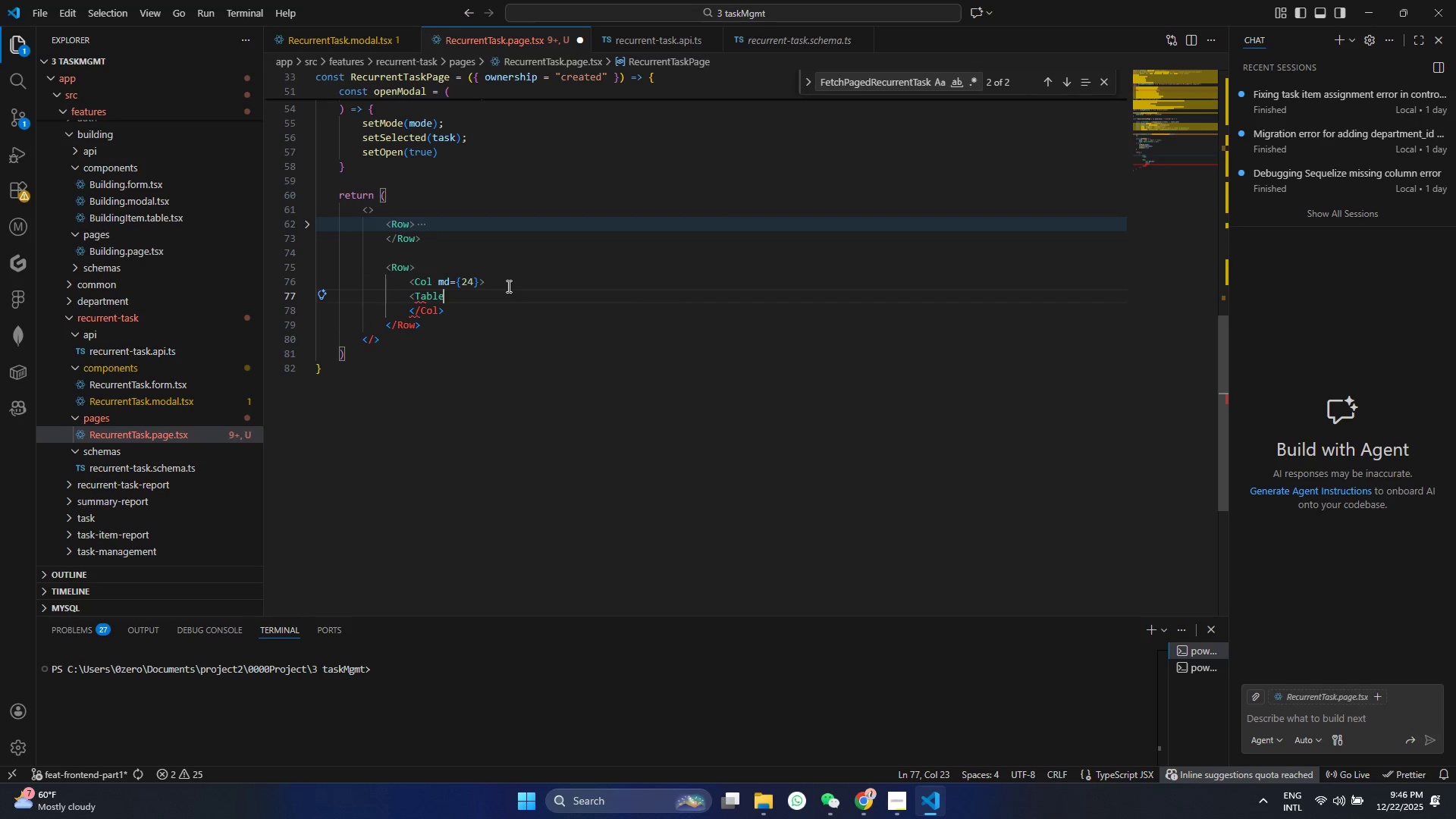 
key(Shift+Period)
 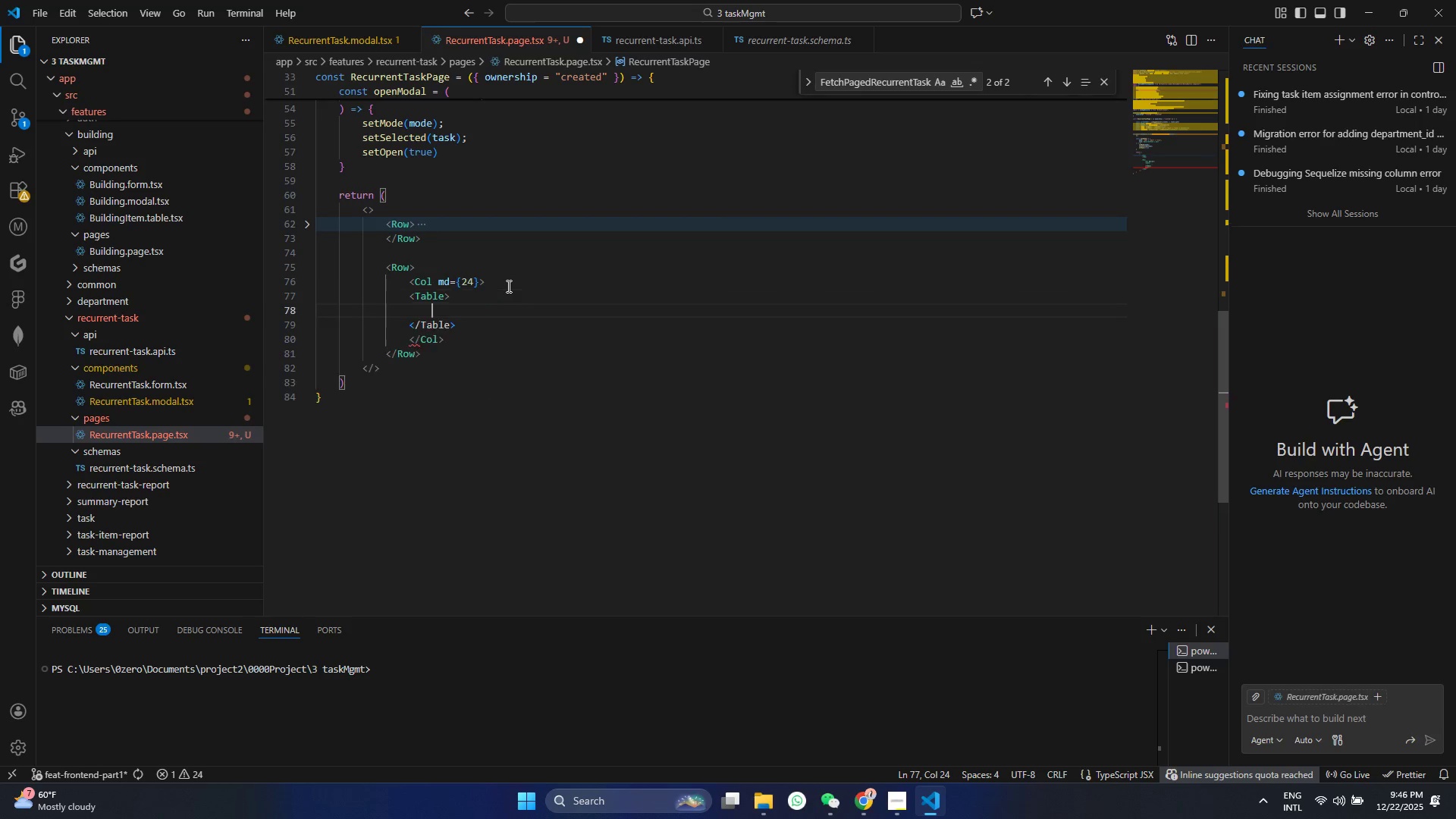 
key(Enter)
 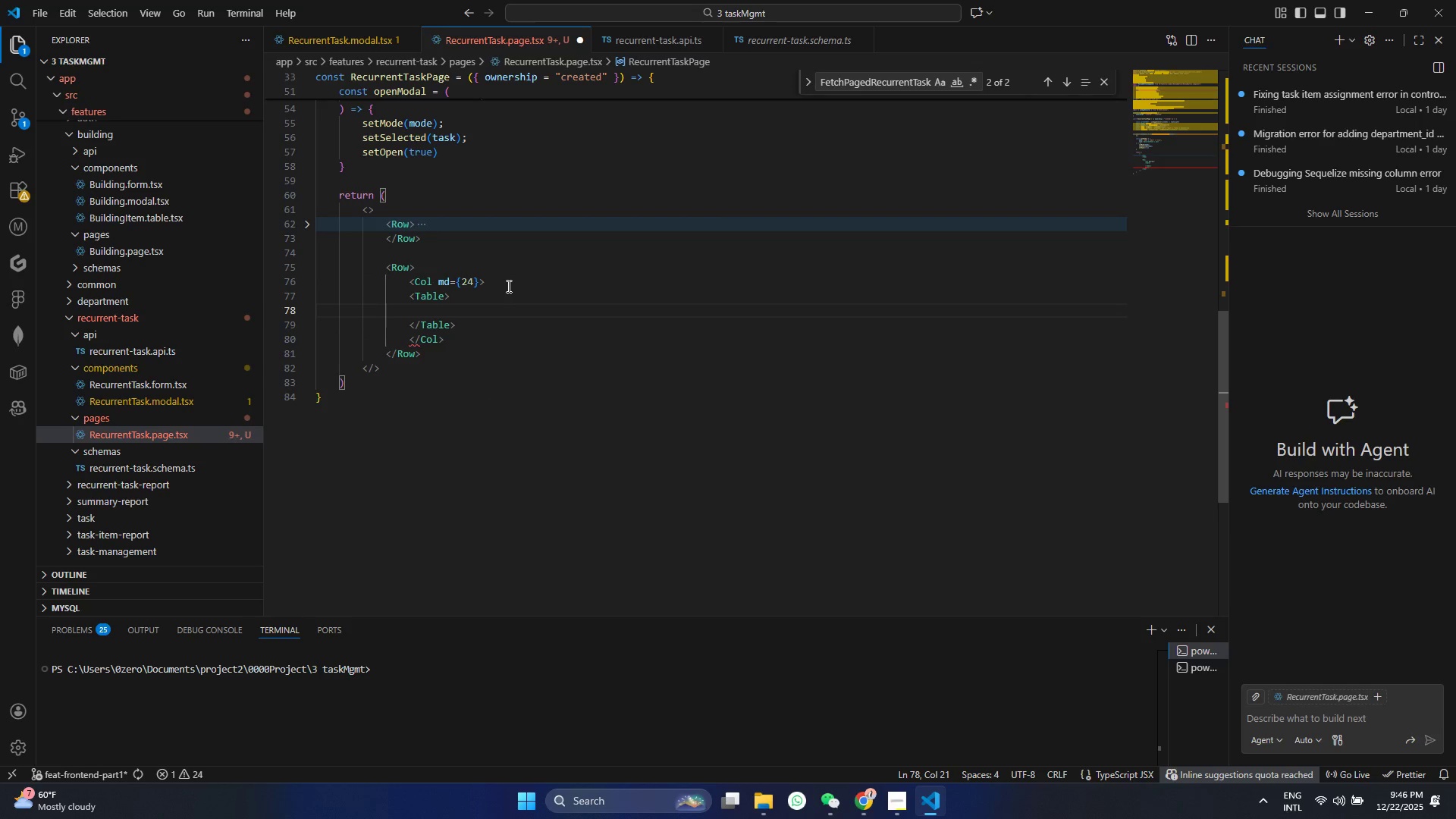 
key(Control+S)
 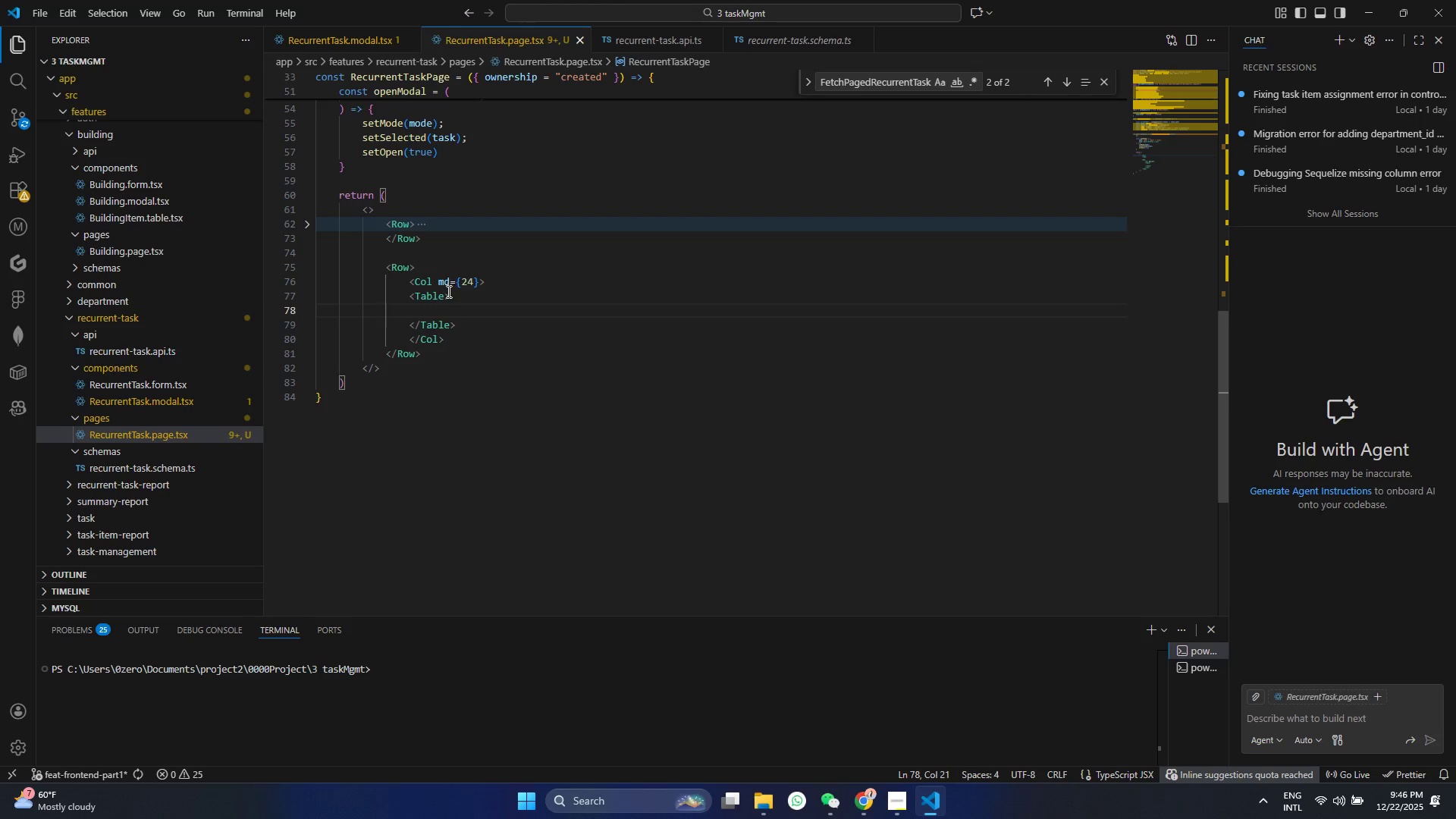 
left_click([444, 300])
 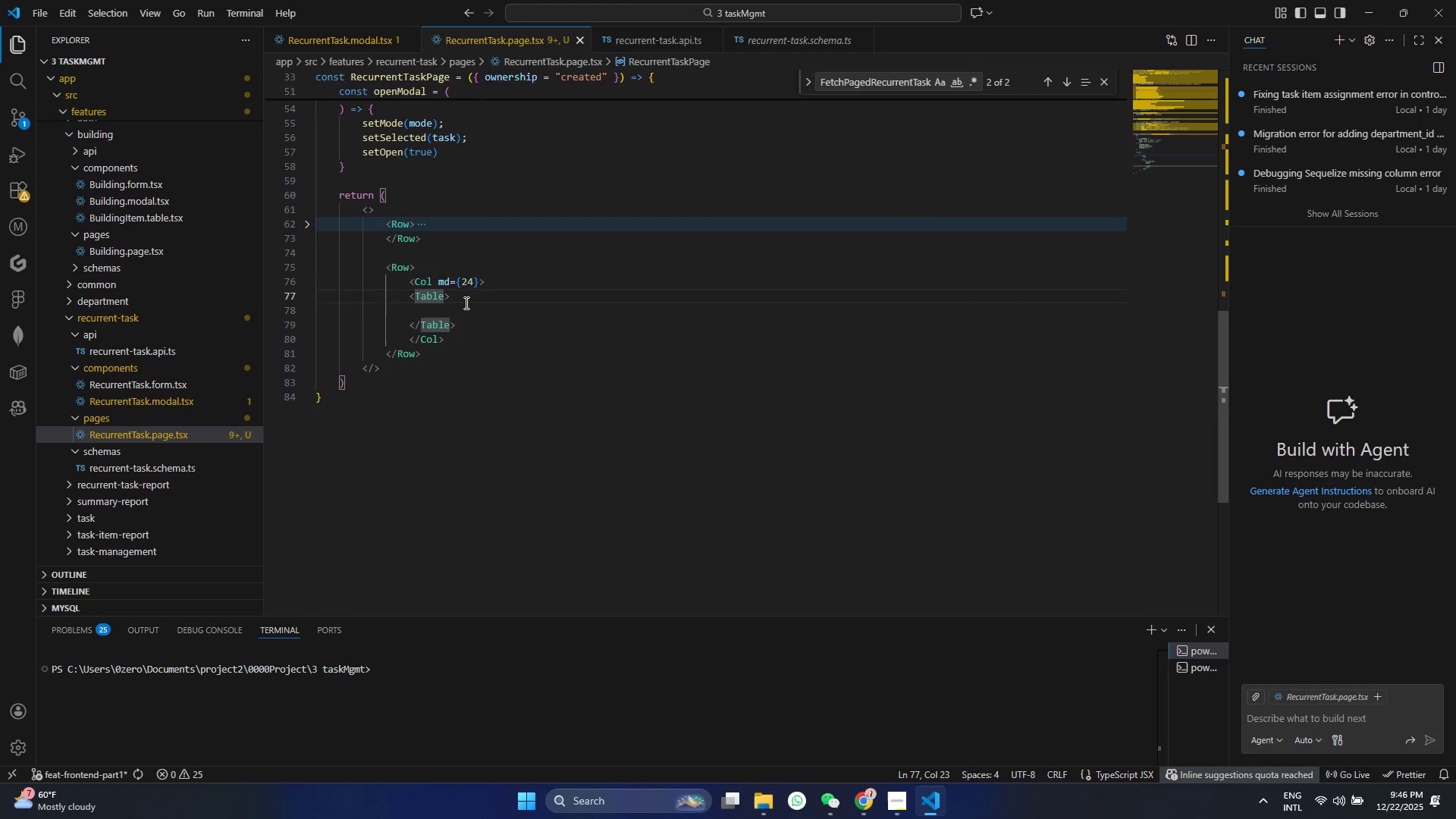 
key(Enter)
 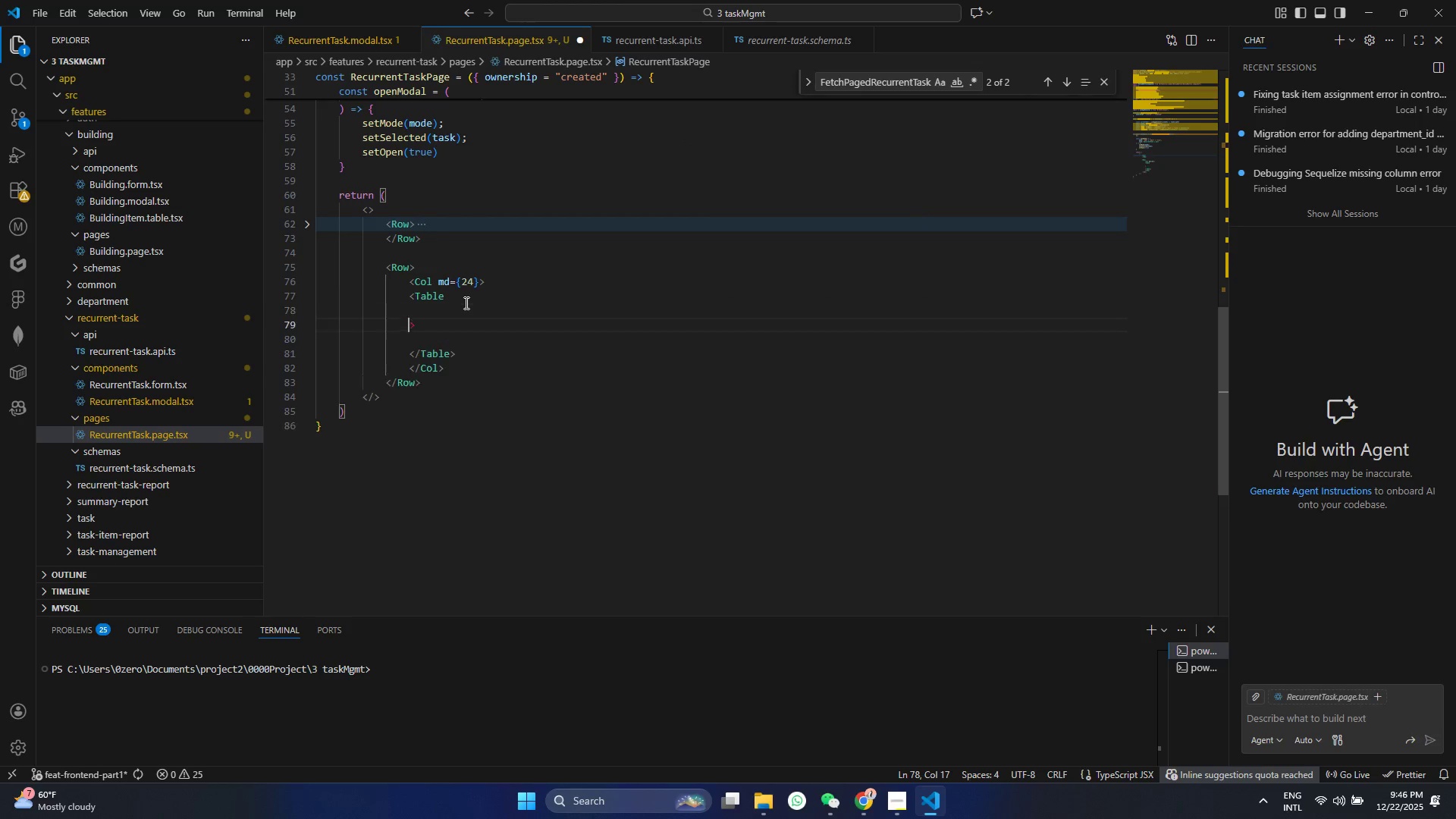 
key(Enter)
 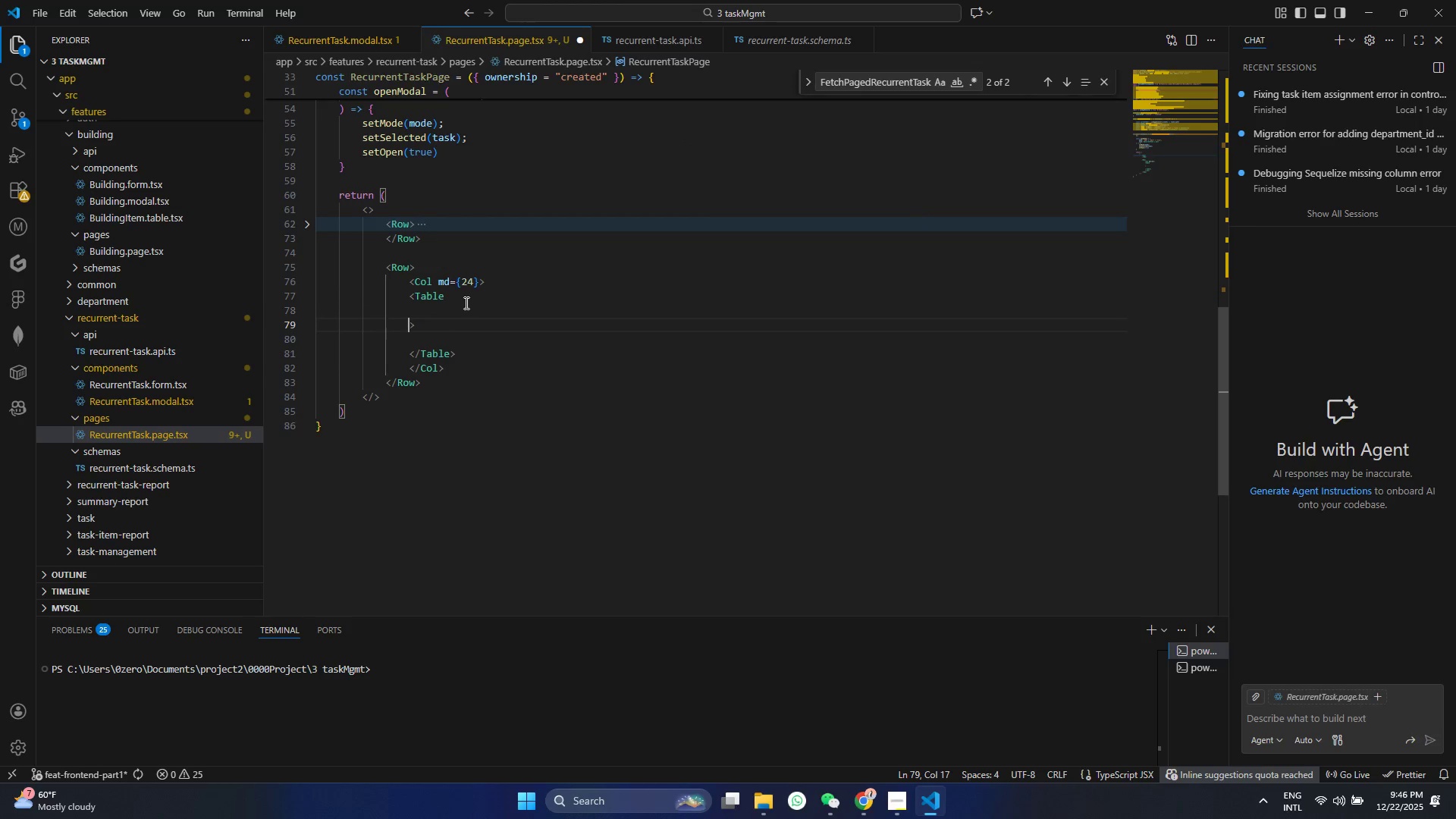 
key(ArrowUp)
 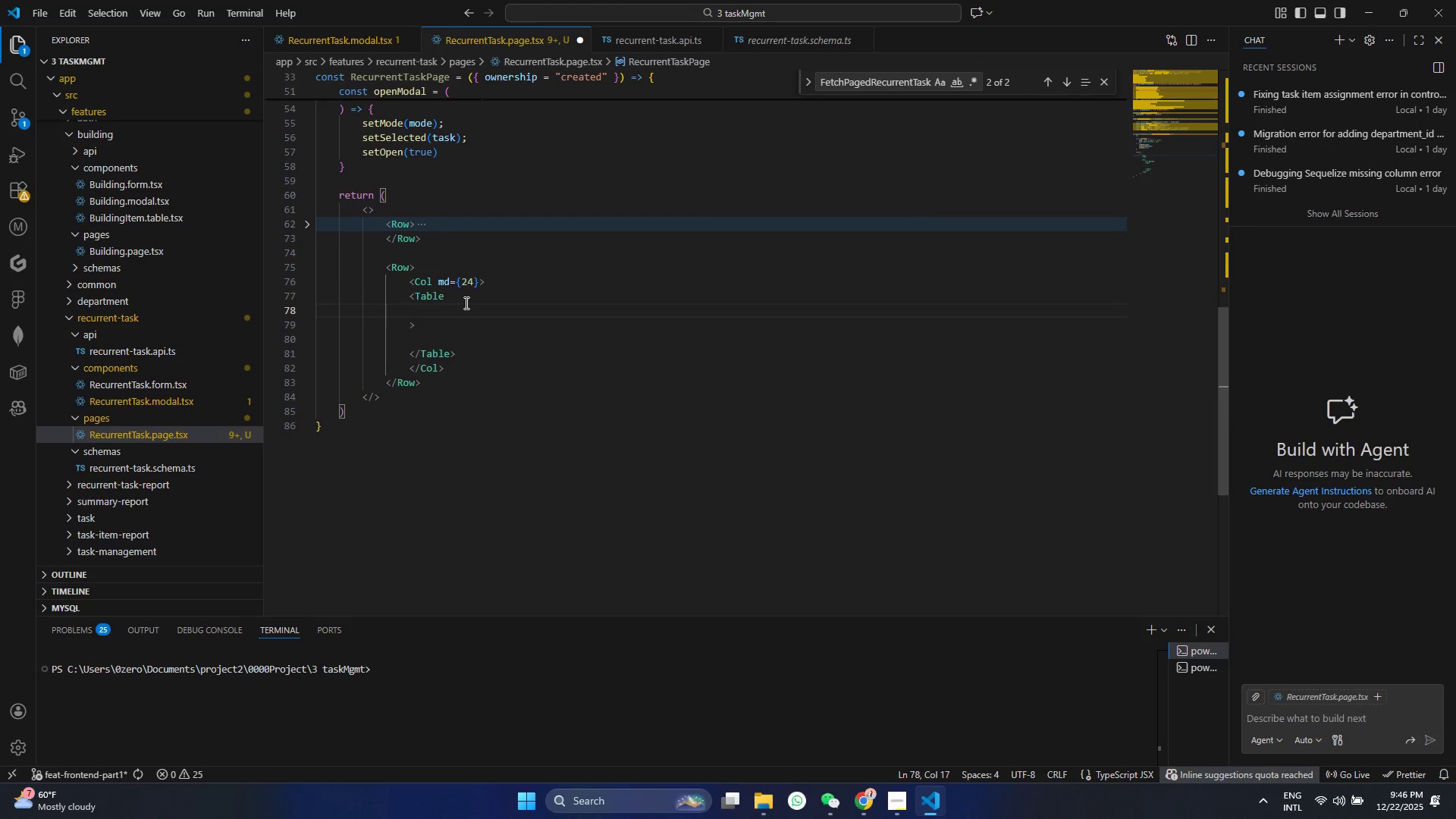 
type(ow)
 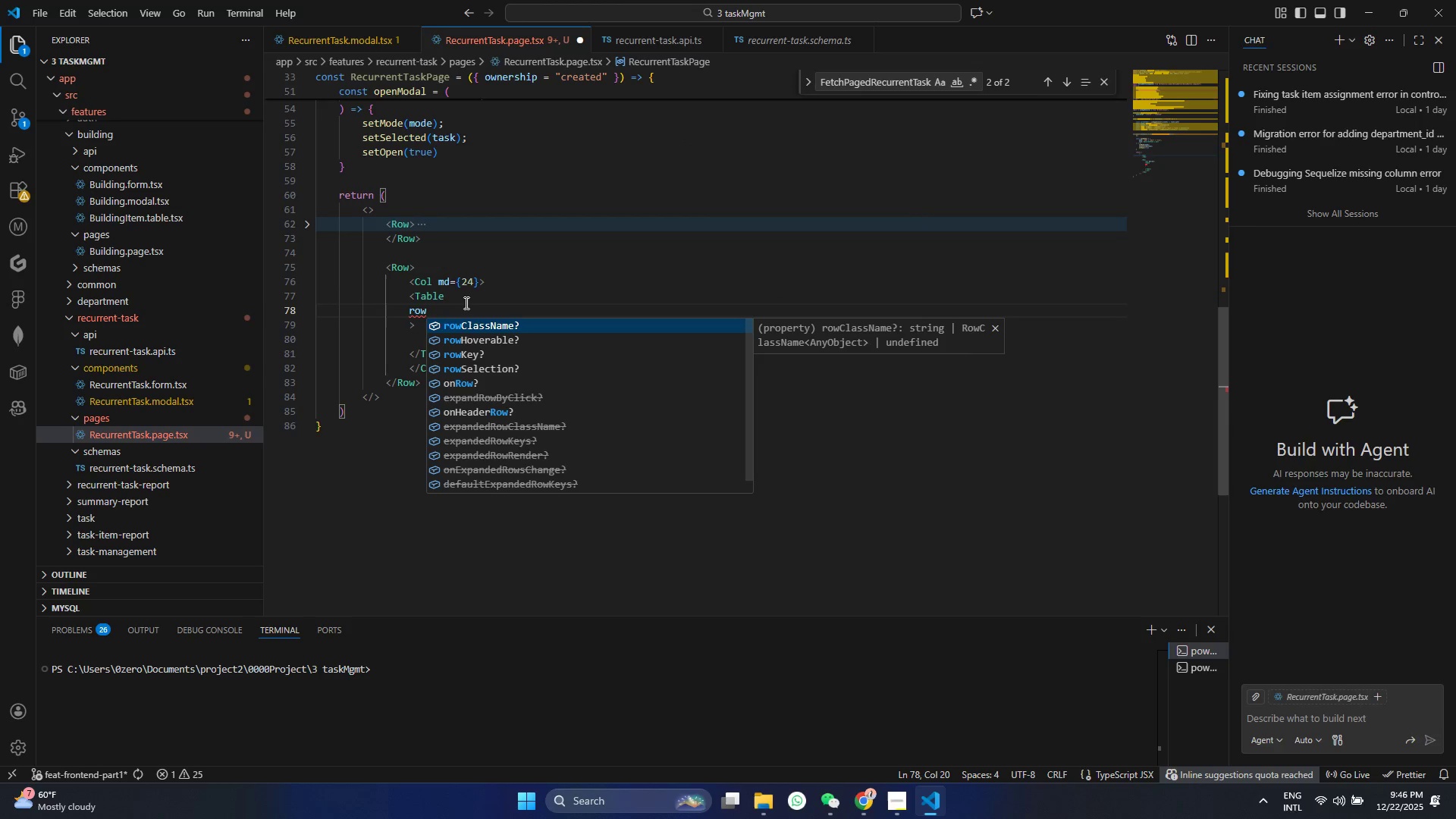 
key(ArrowDown)
 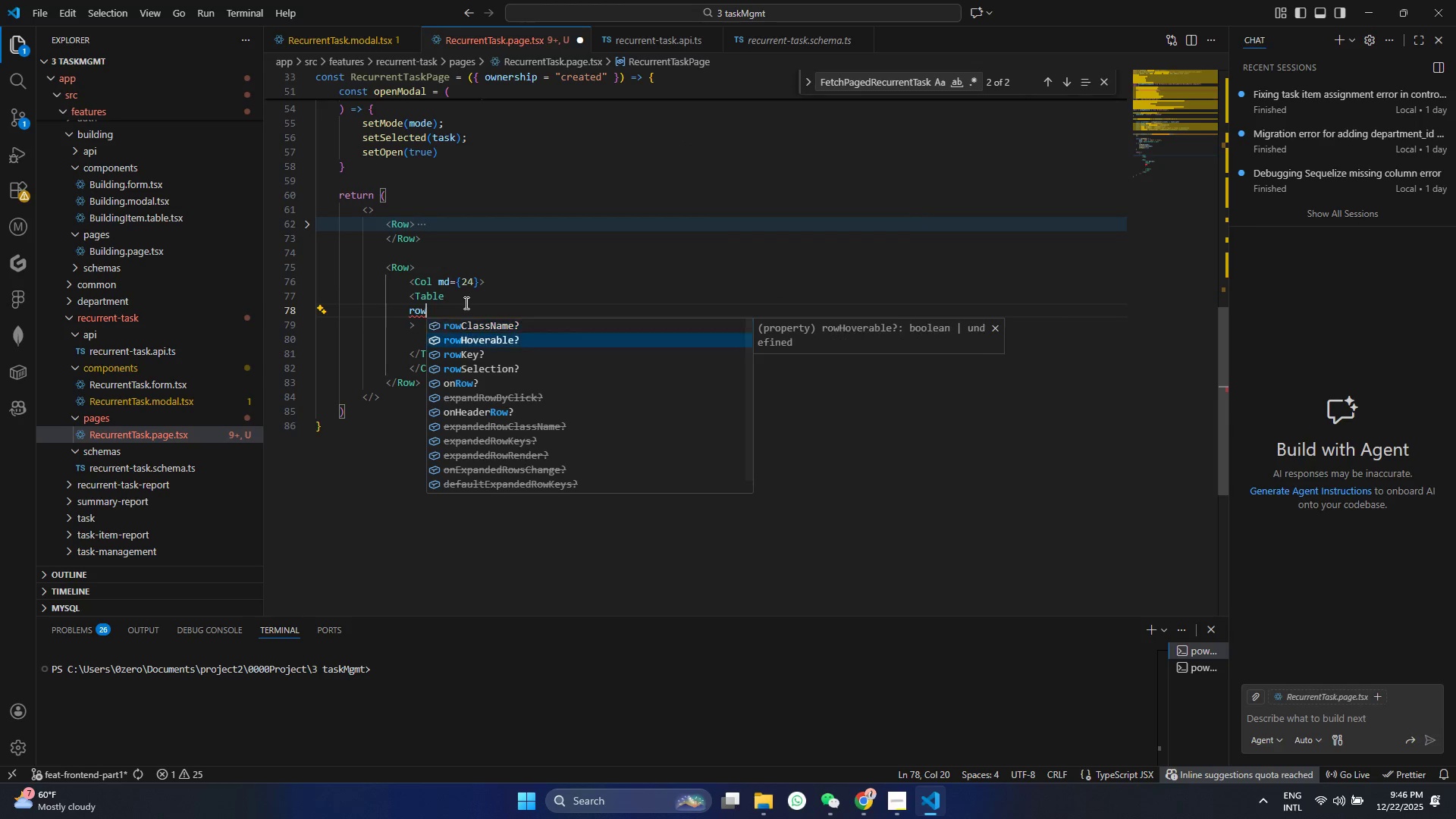 
key(ArrowDown)
 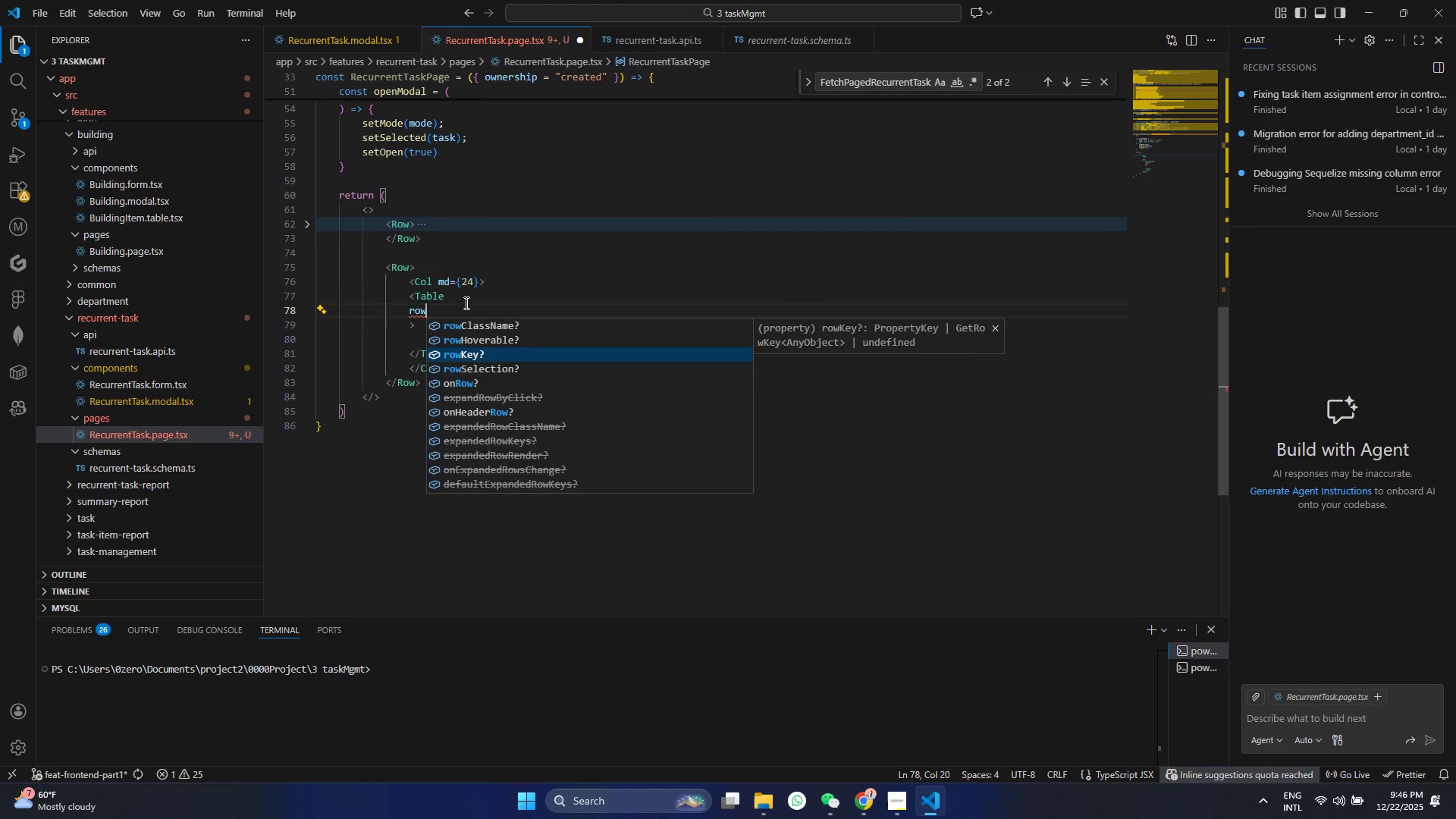 
key(Enter)
 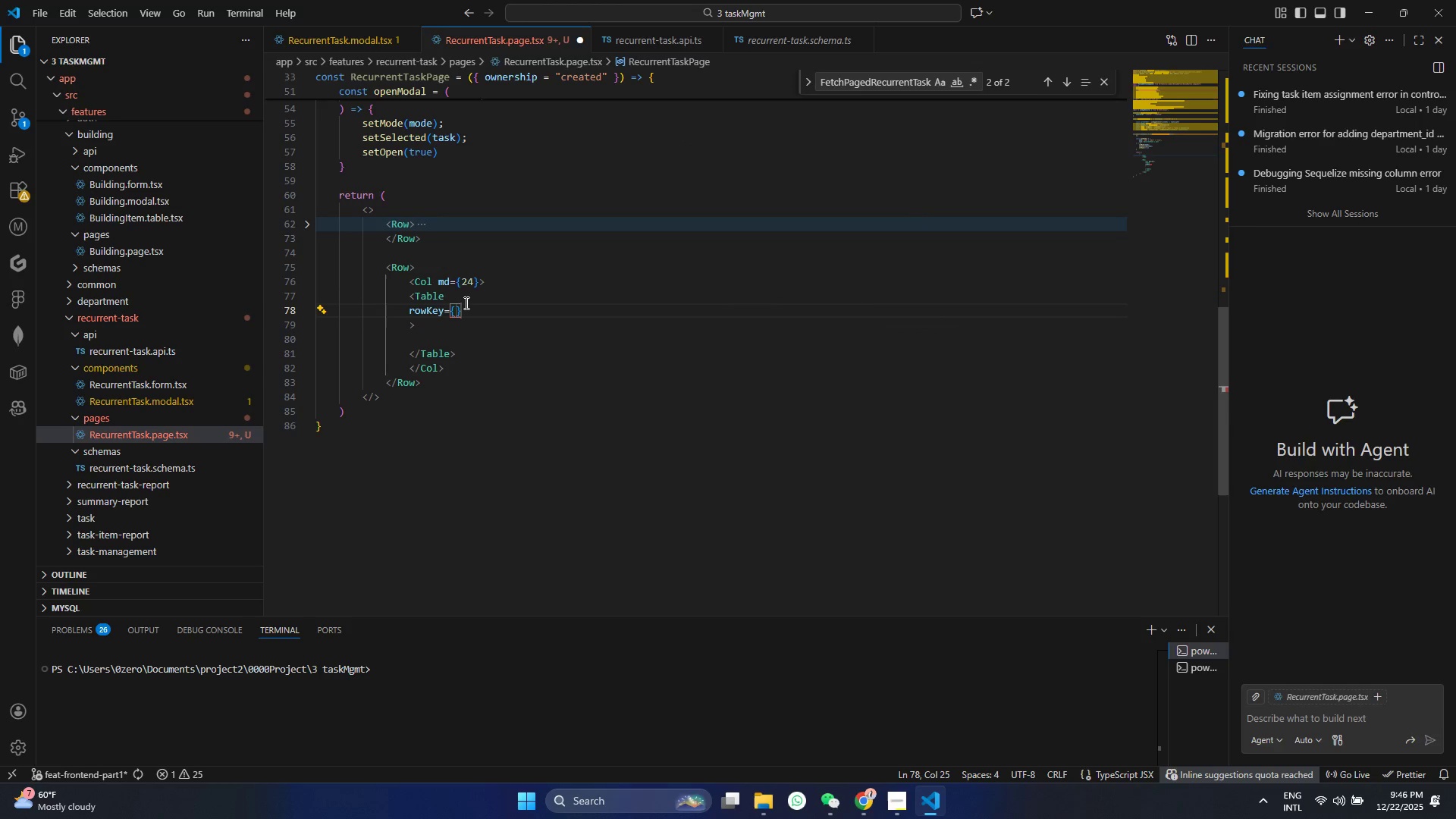 
key(I)
 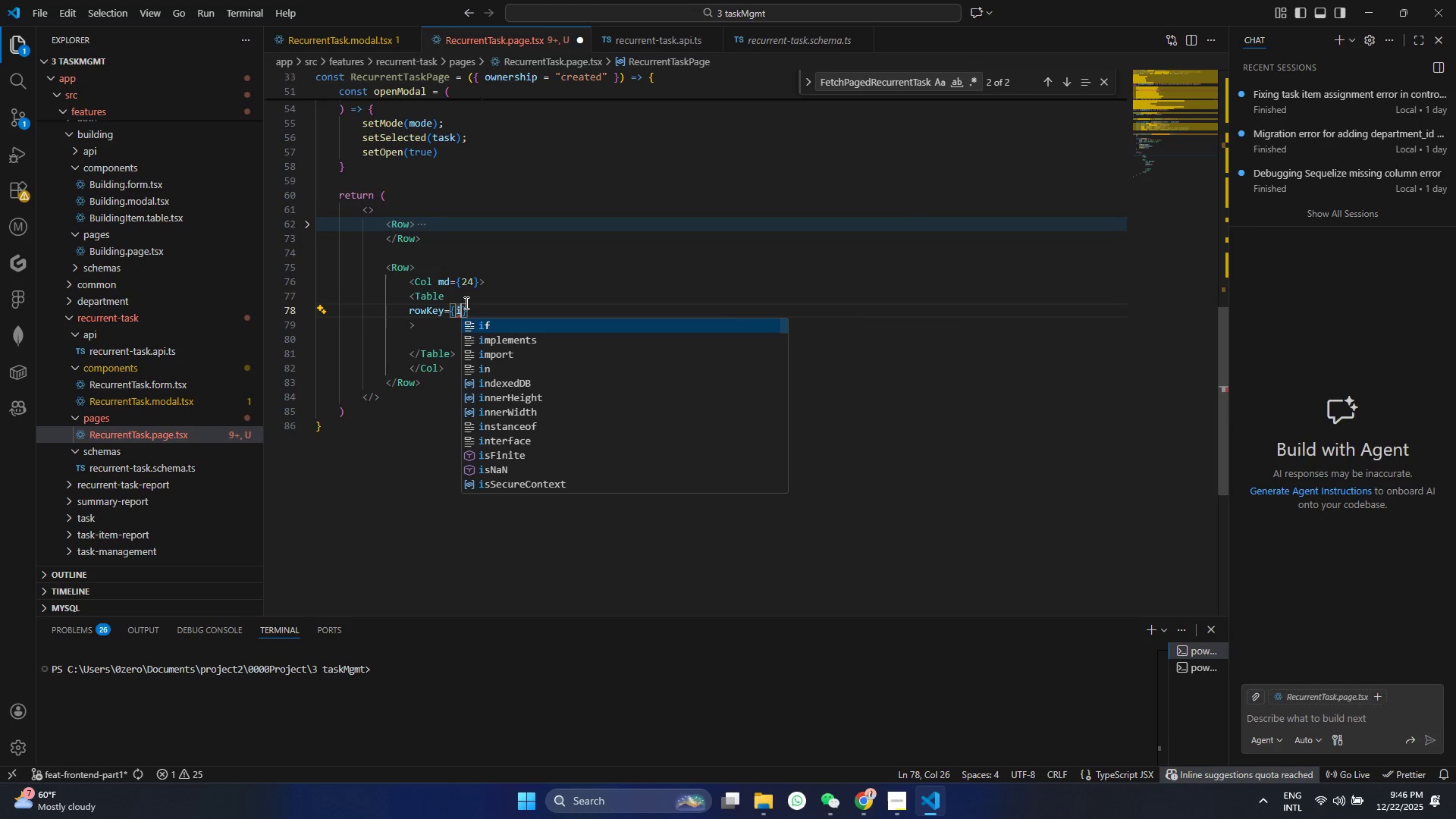 
key(Backspace)
 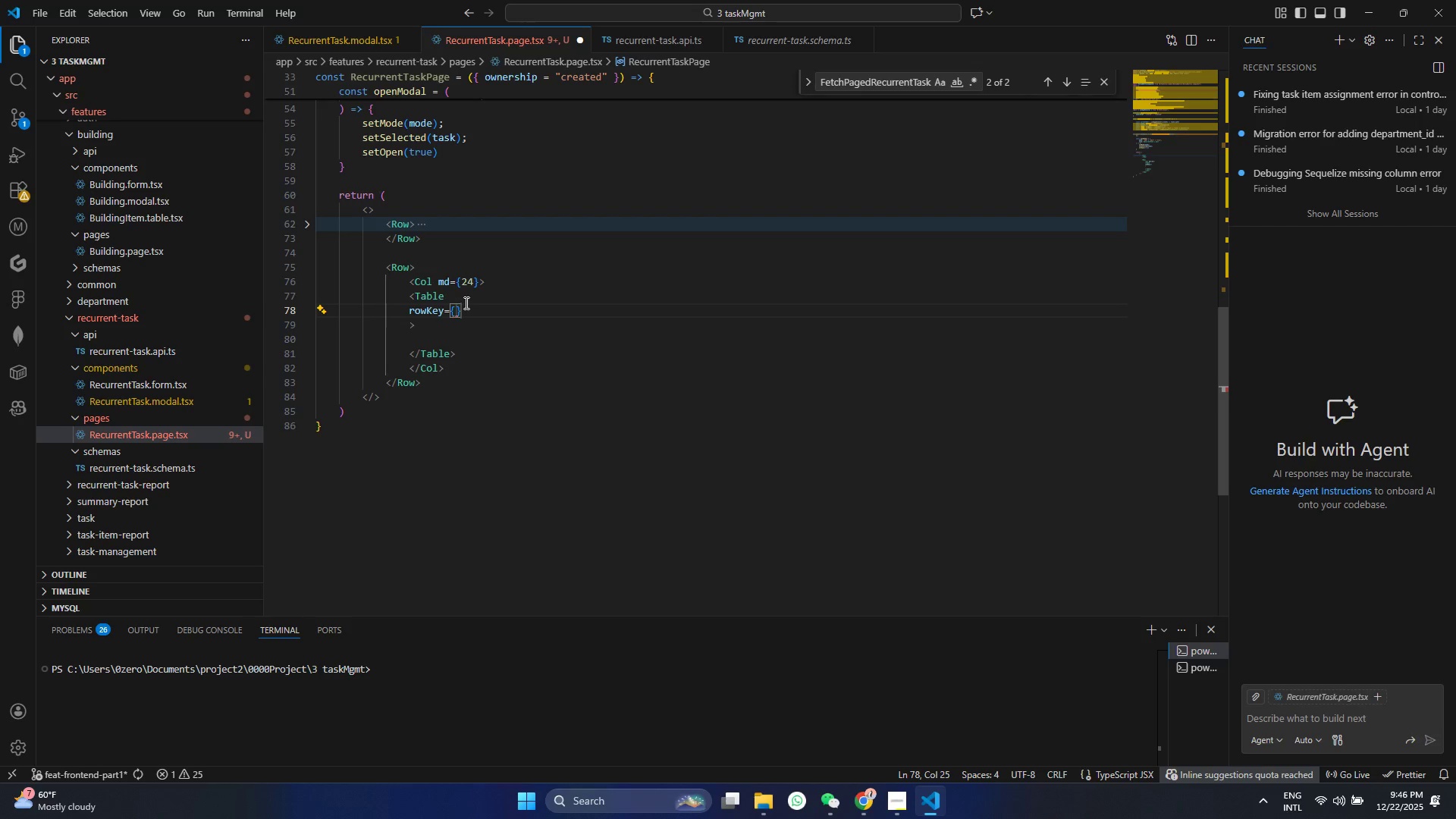 
key(ArrowRight)
 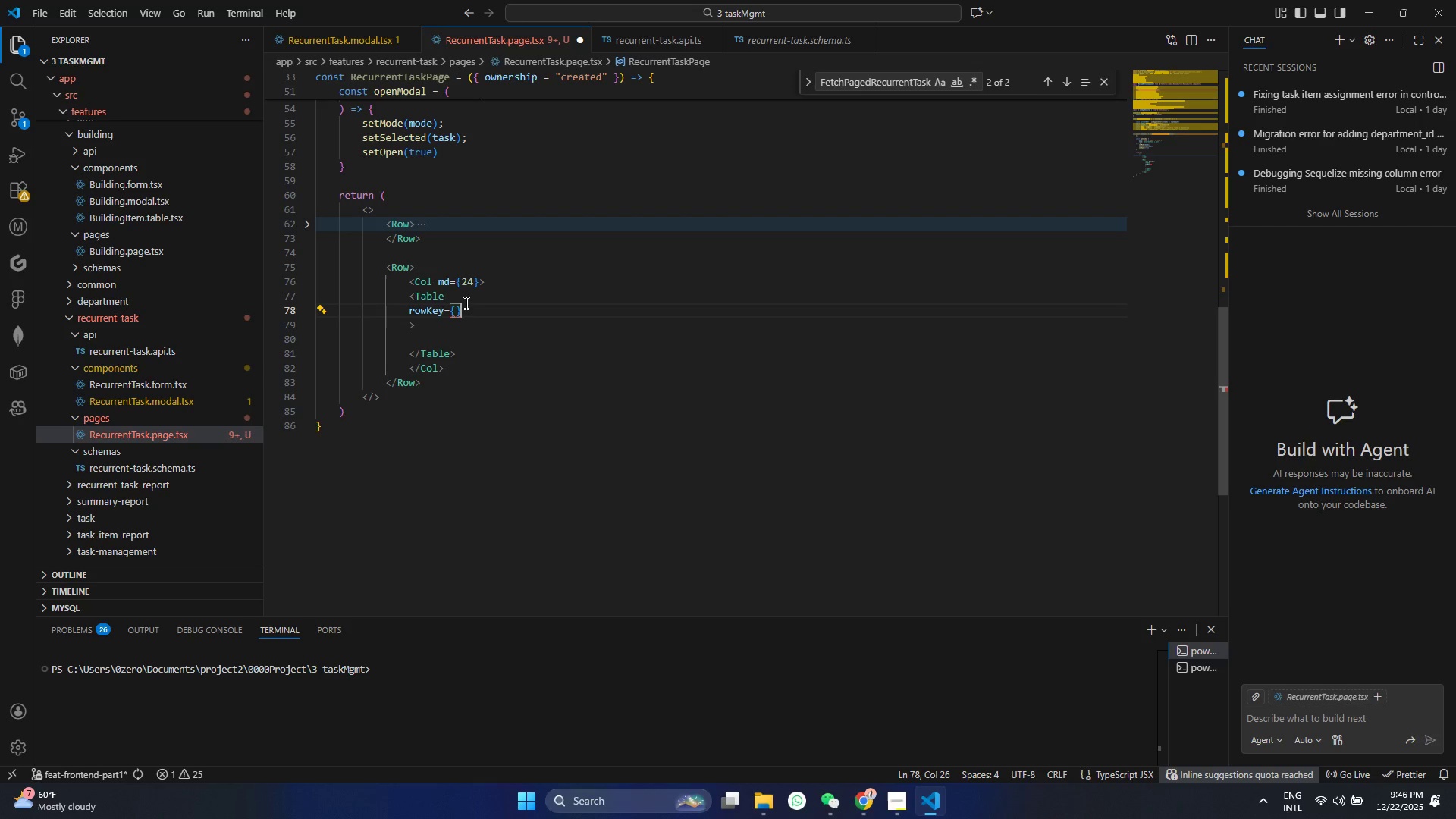 
key(Backspace)
 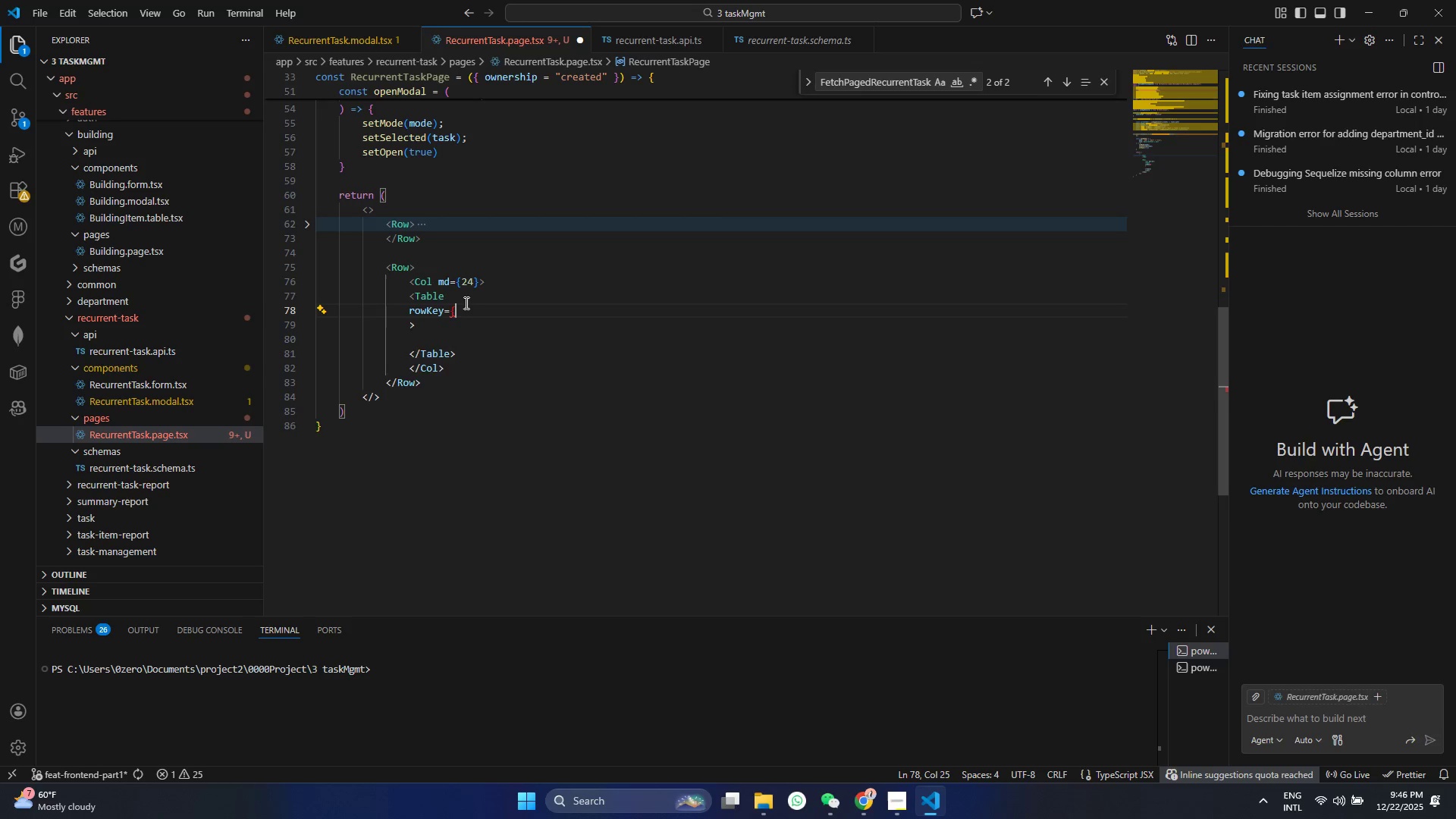 
key(Backspace)
 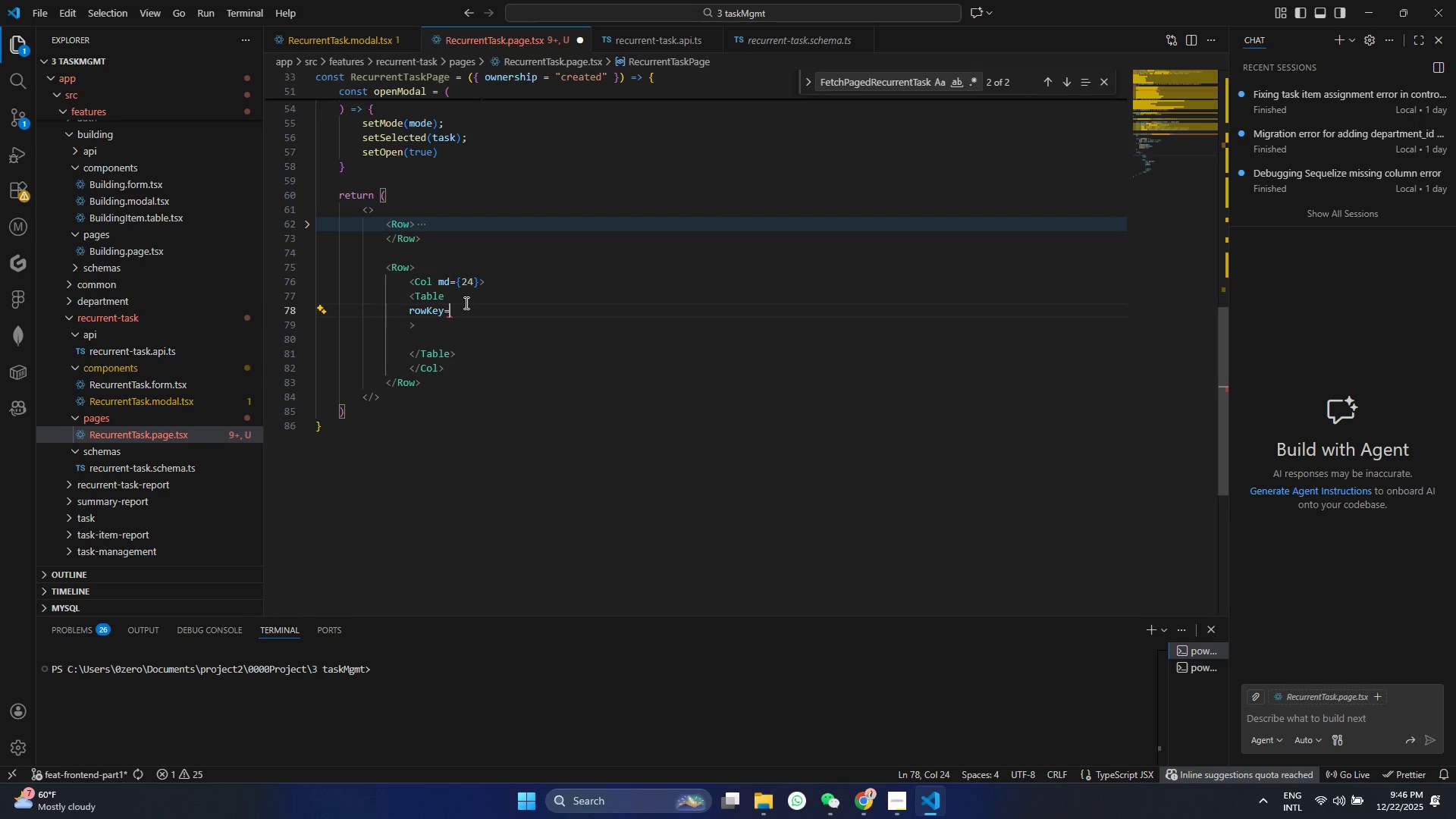 
key(Shift+Quote)
 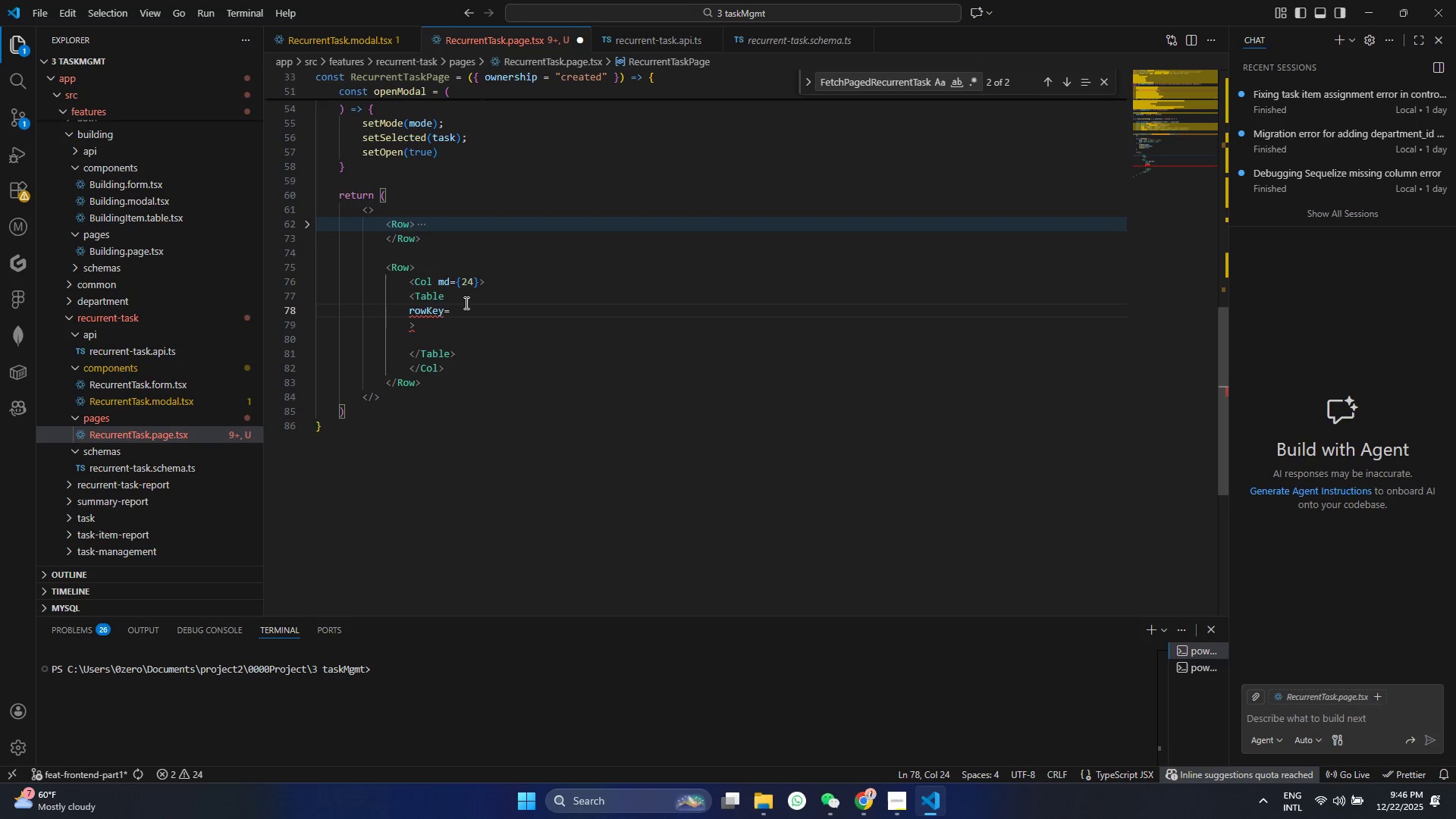 
key(Shift+Quote)
 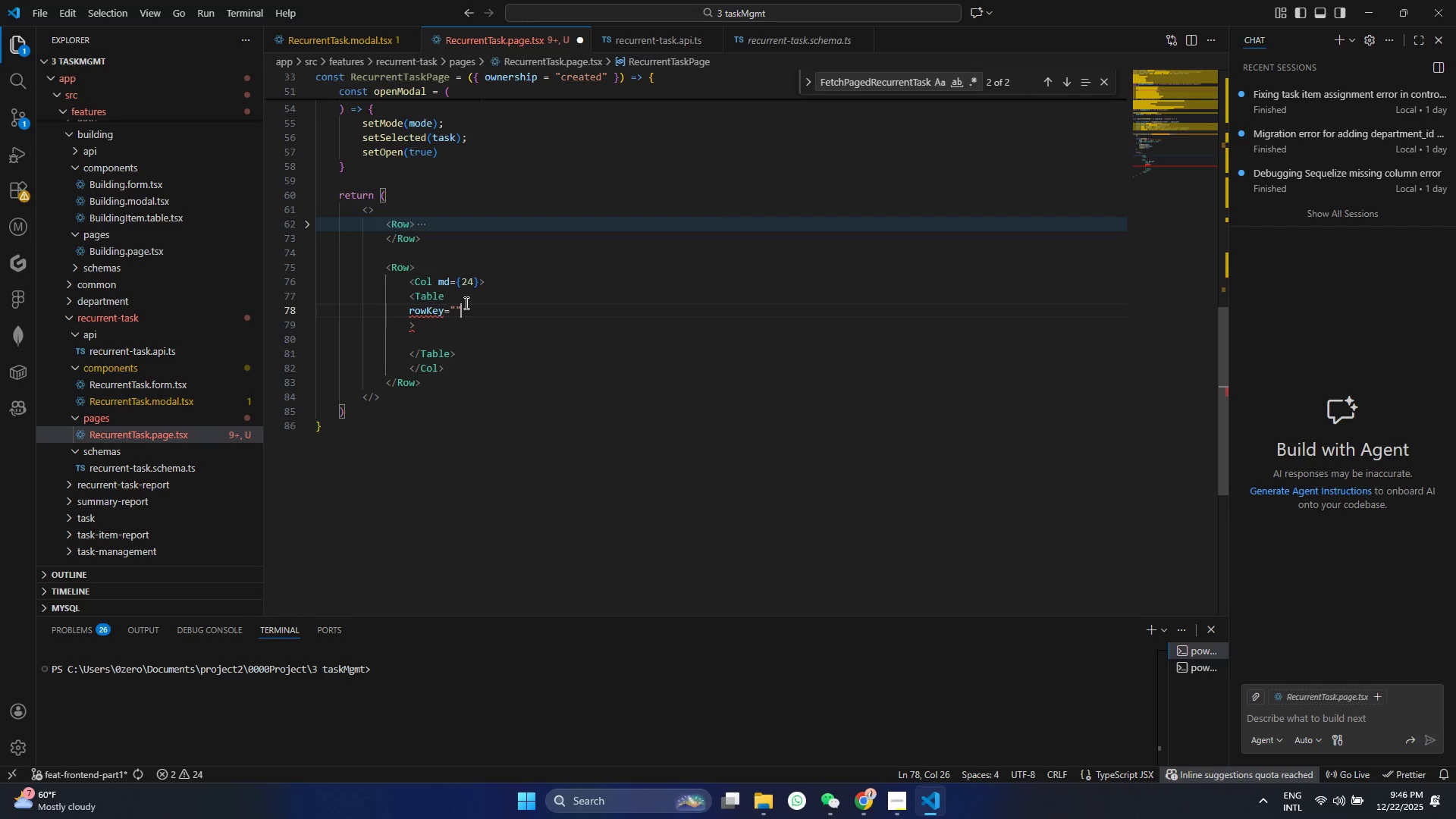 
key(ArrowLeft)
 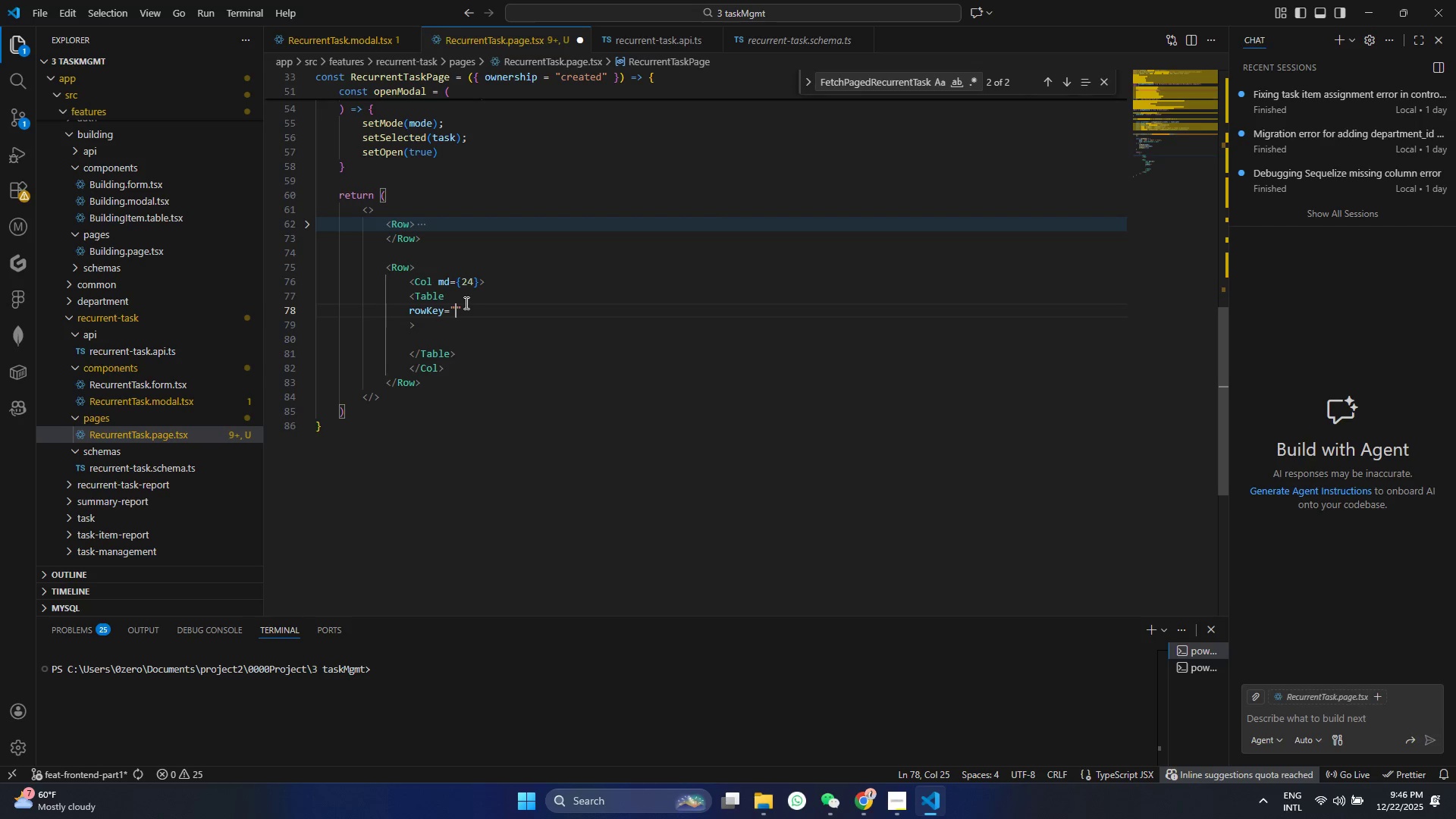 
type(id)
 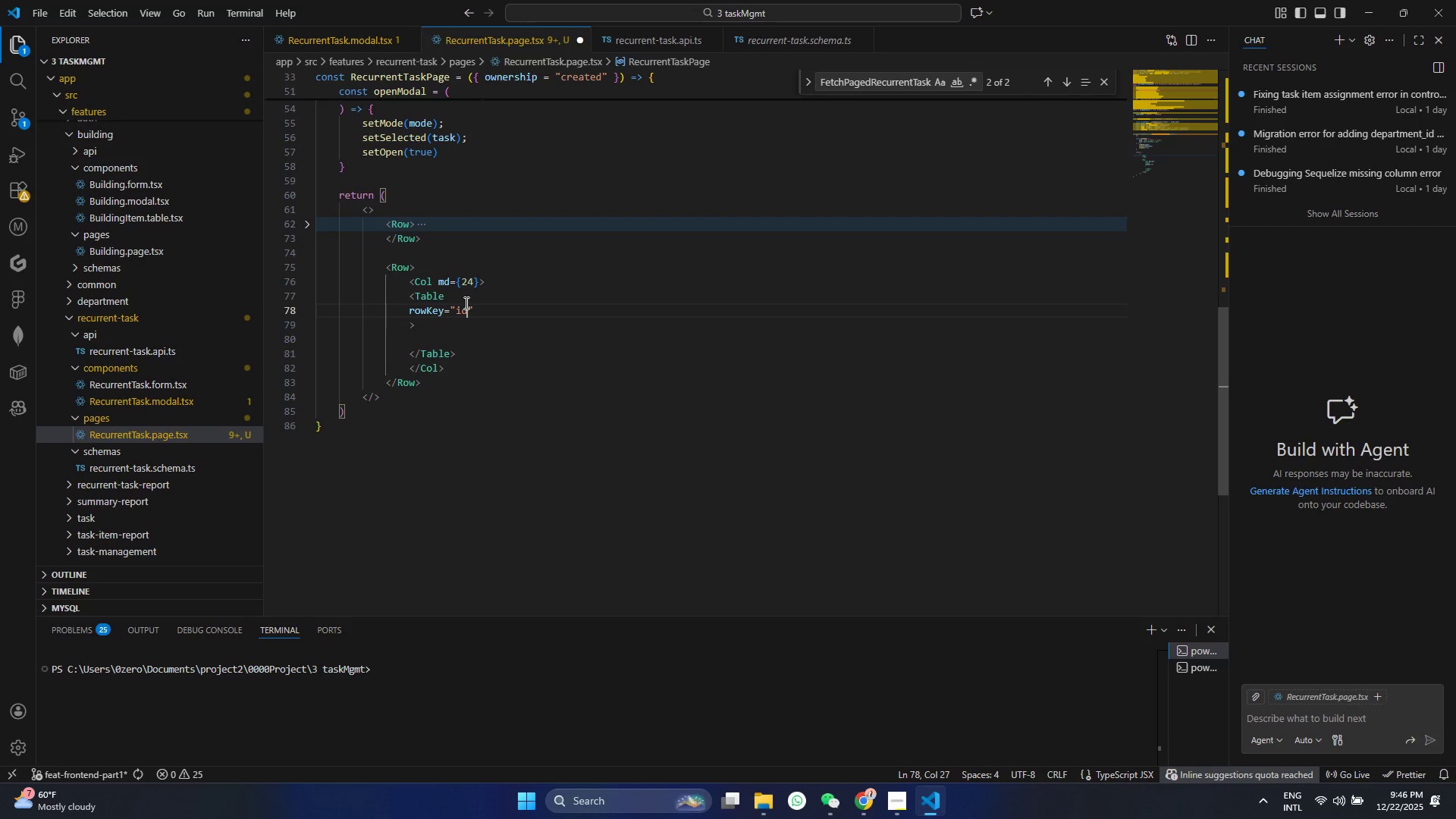 
key(Control+ControlLeft)
 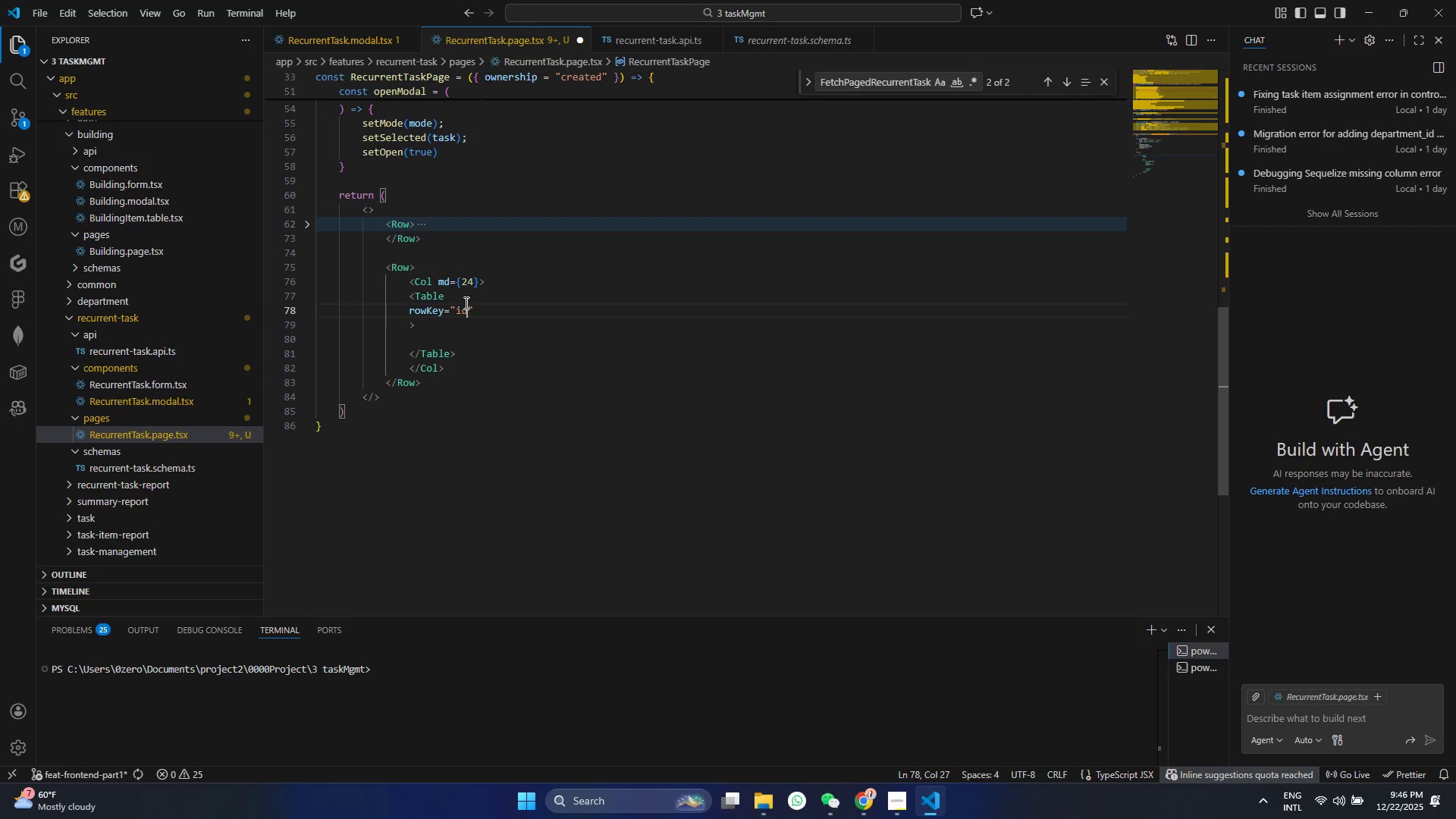 
key(Control+S)
 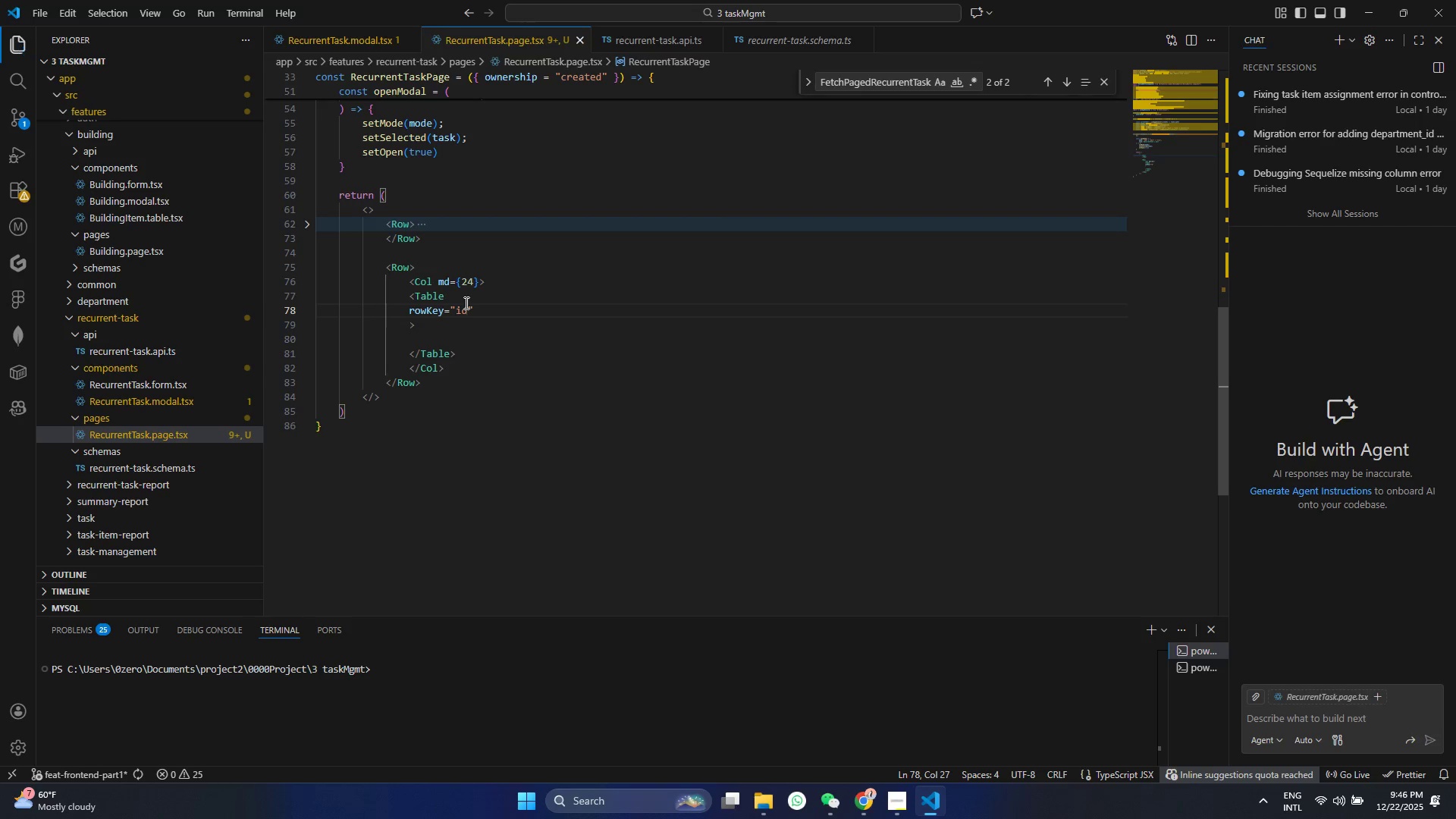 
key(ArrowRight)
 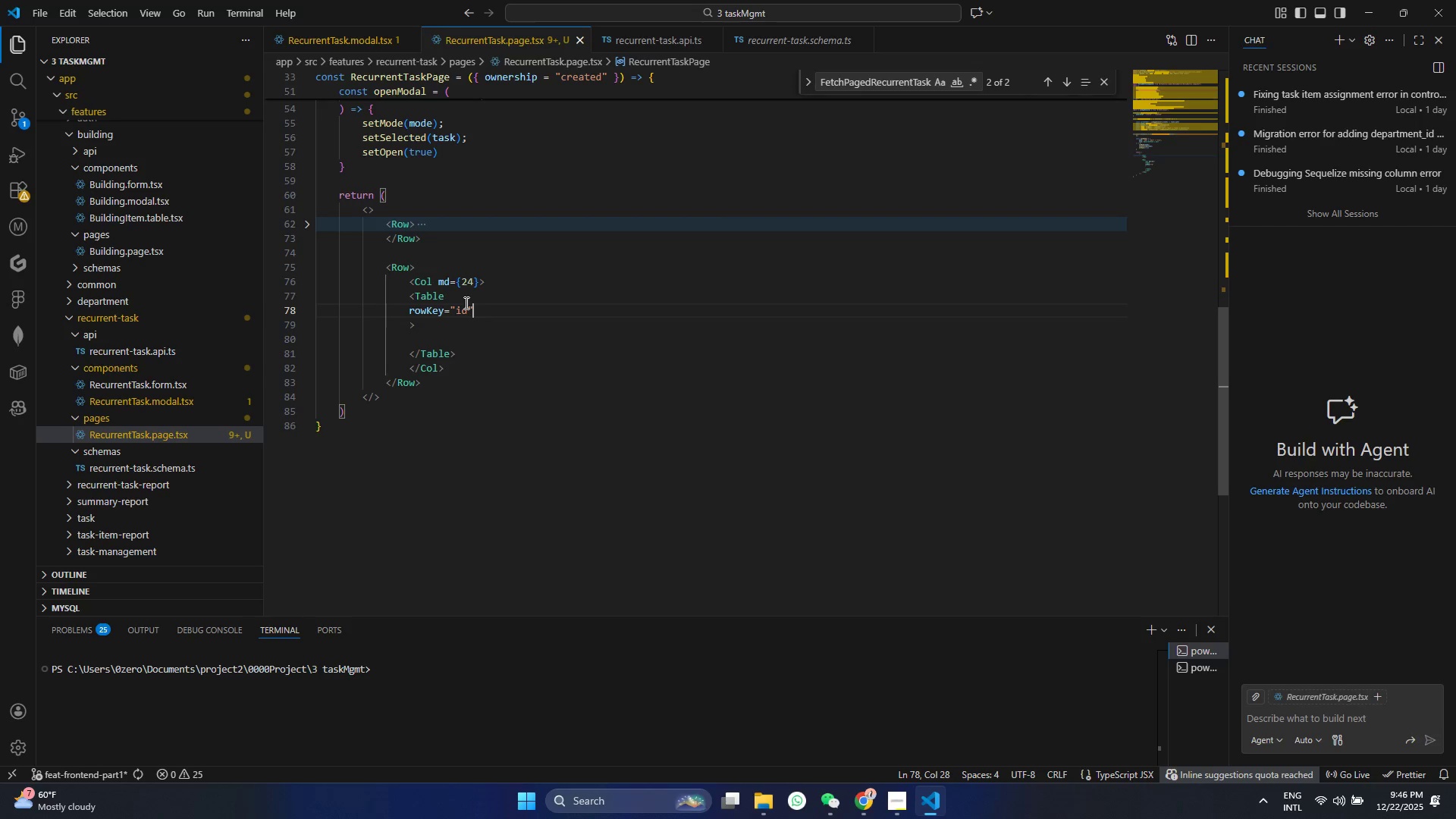 
key(Enter)
 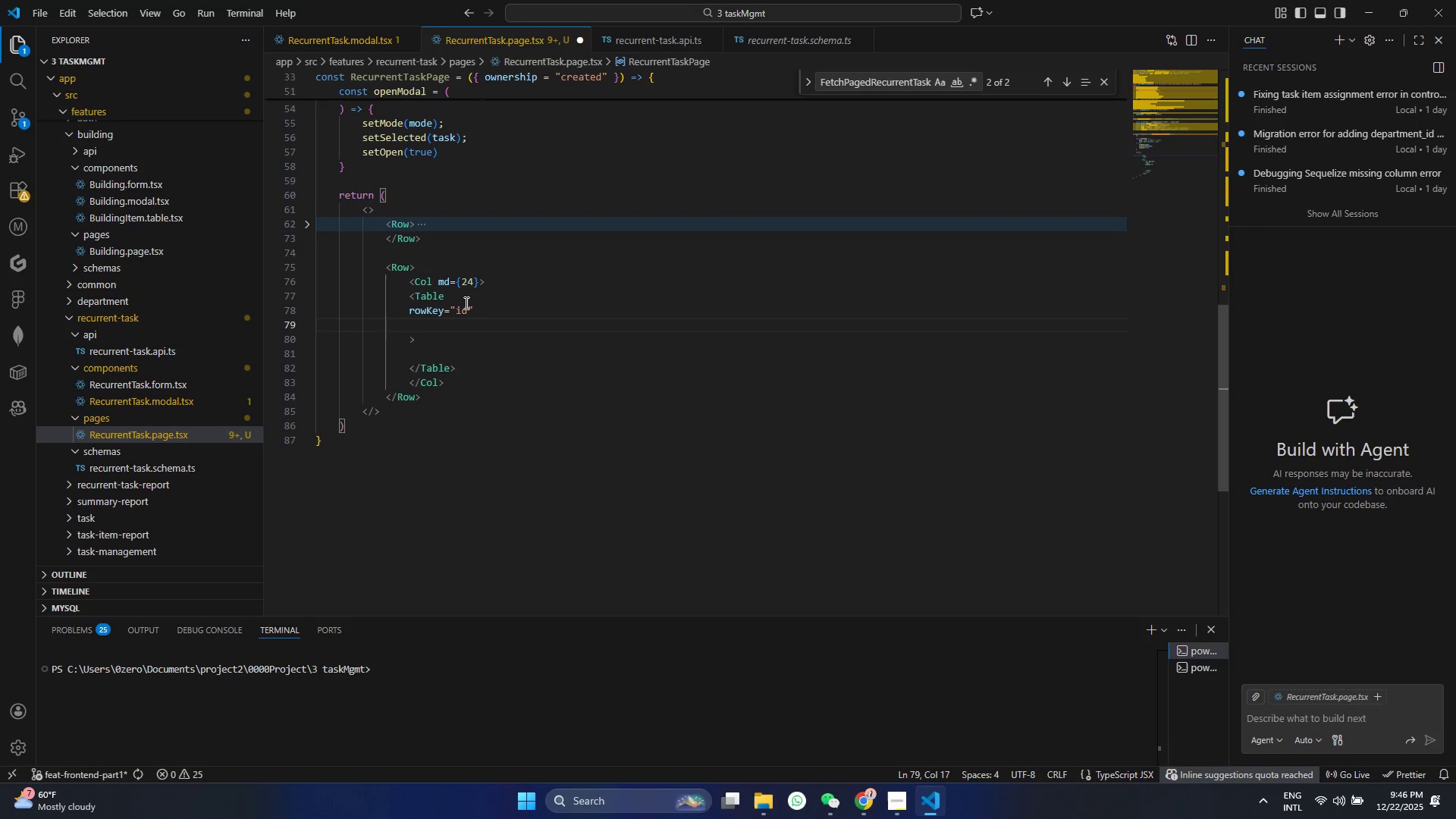 
type(loading)
 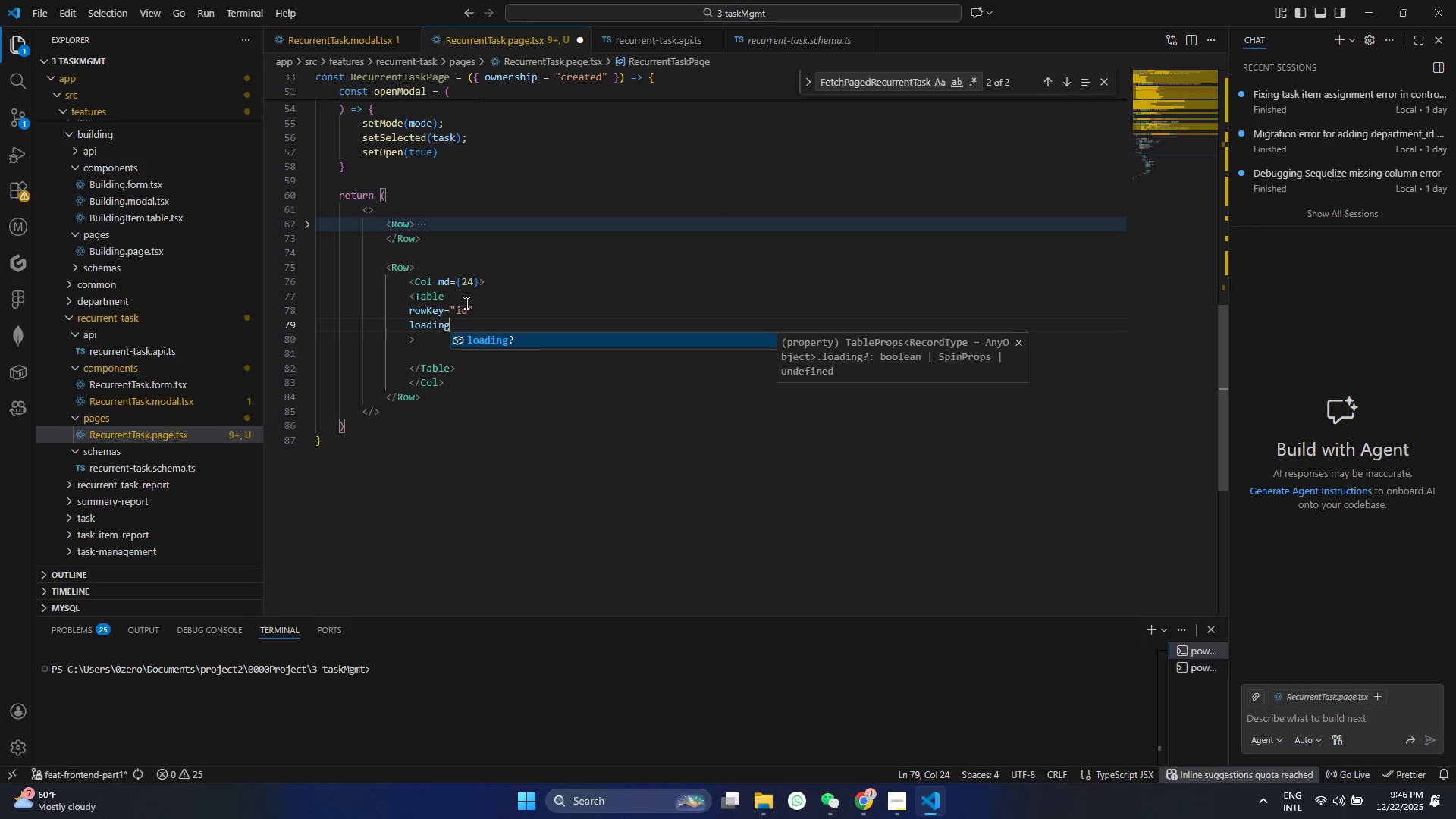 
key(Enter)
 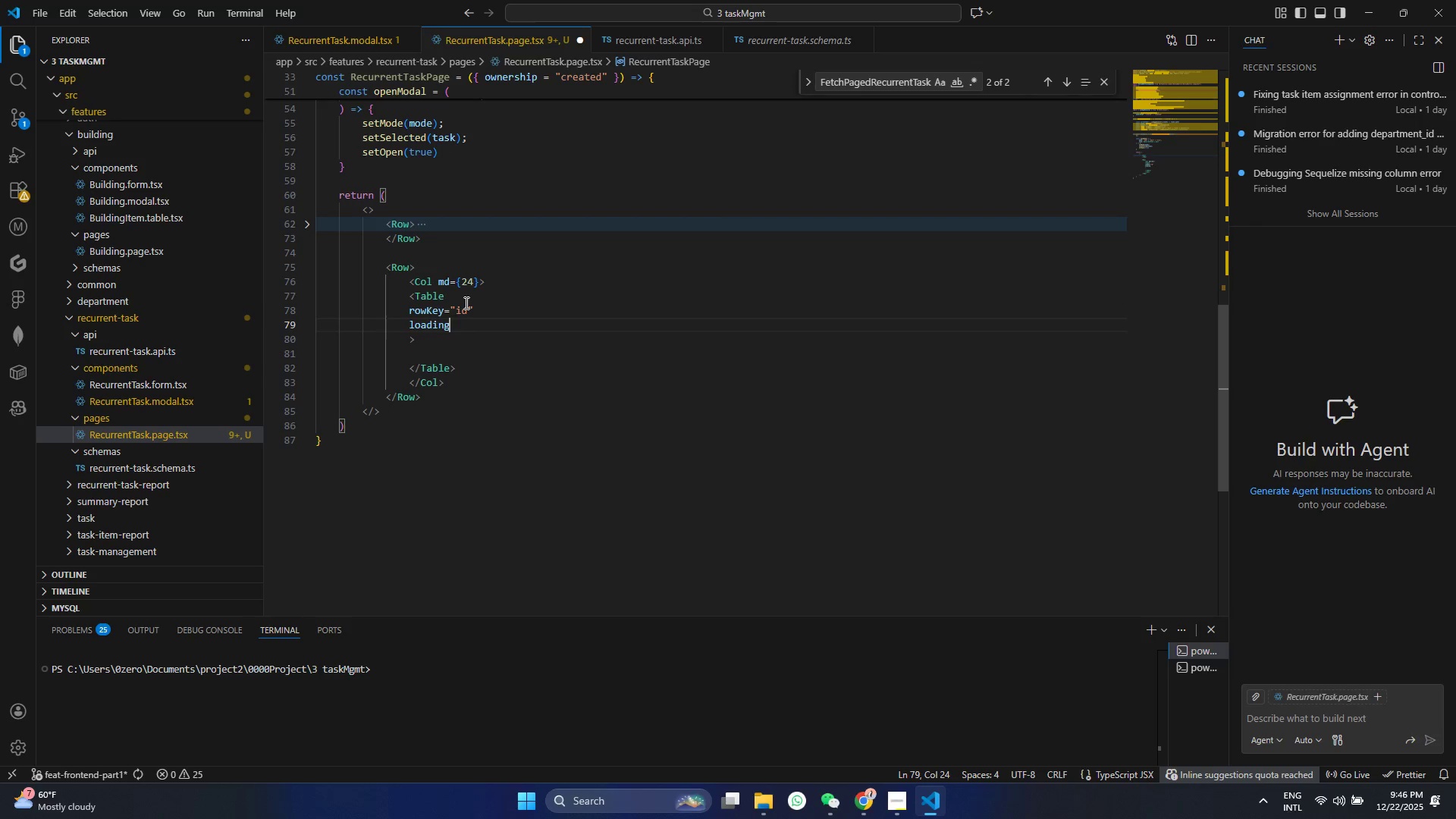 
type(=[da)
 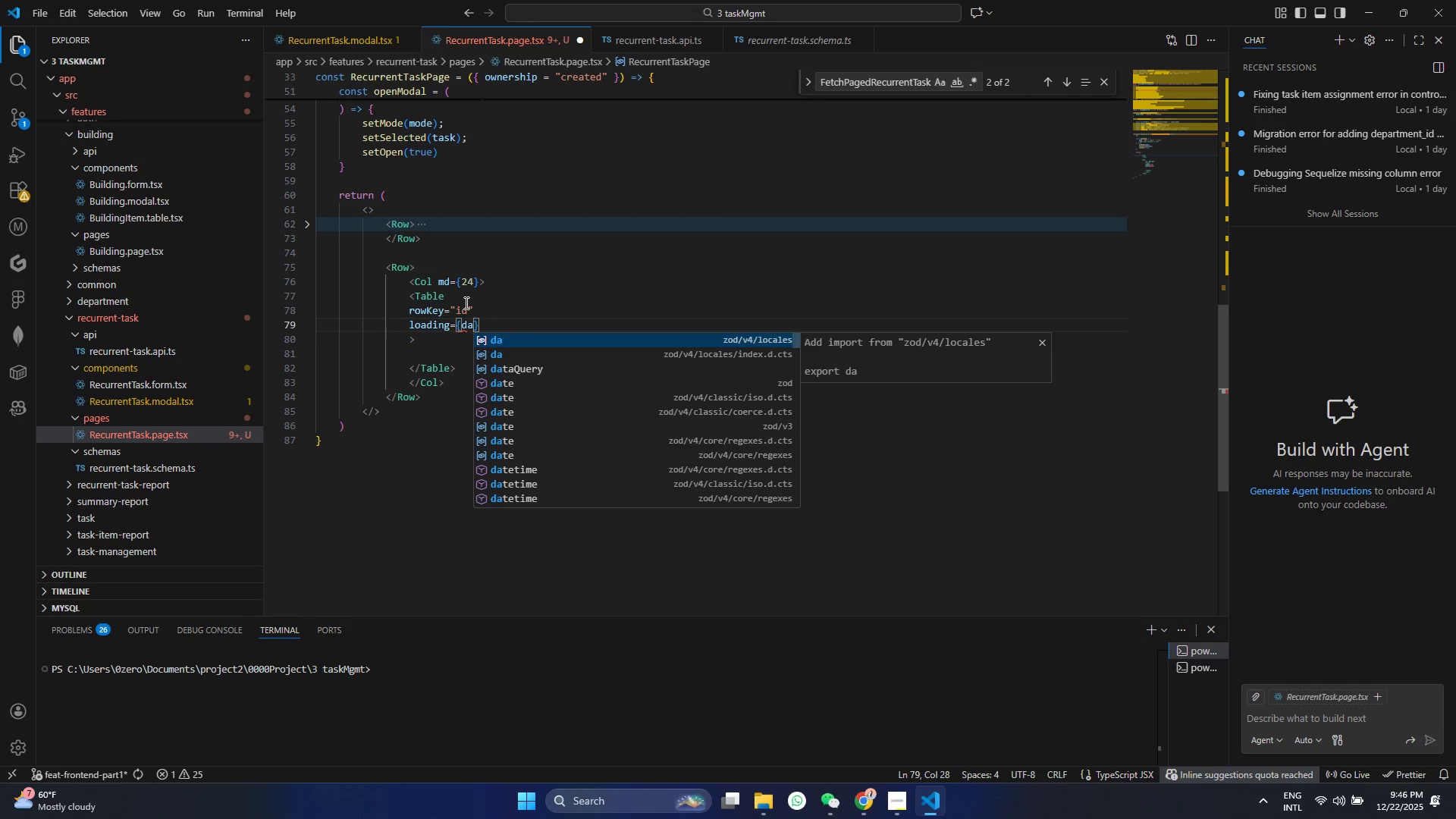 
key(ArrowDown)
 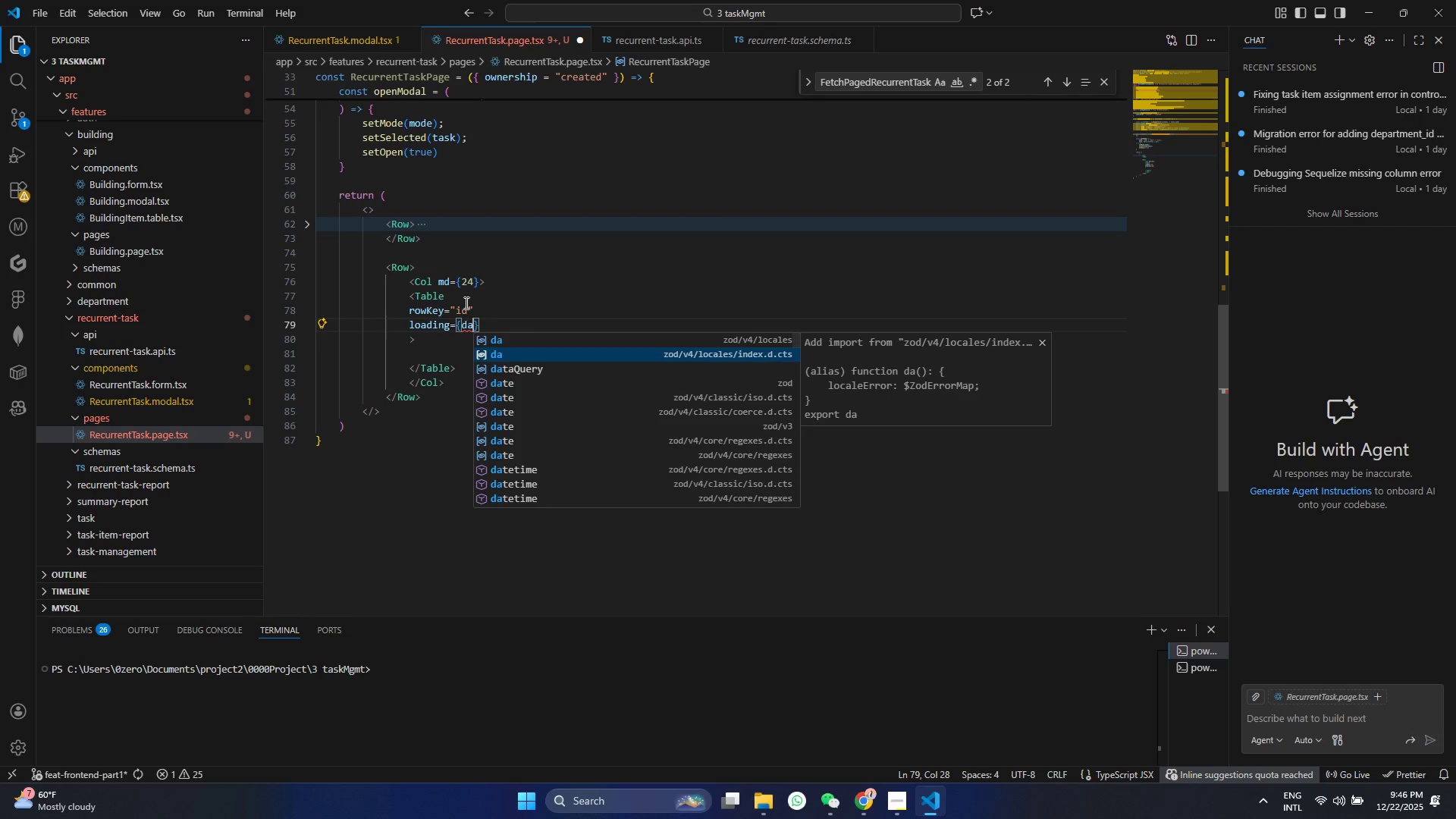 
key(ArrowDown)
 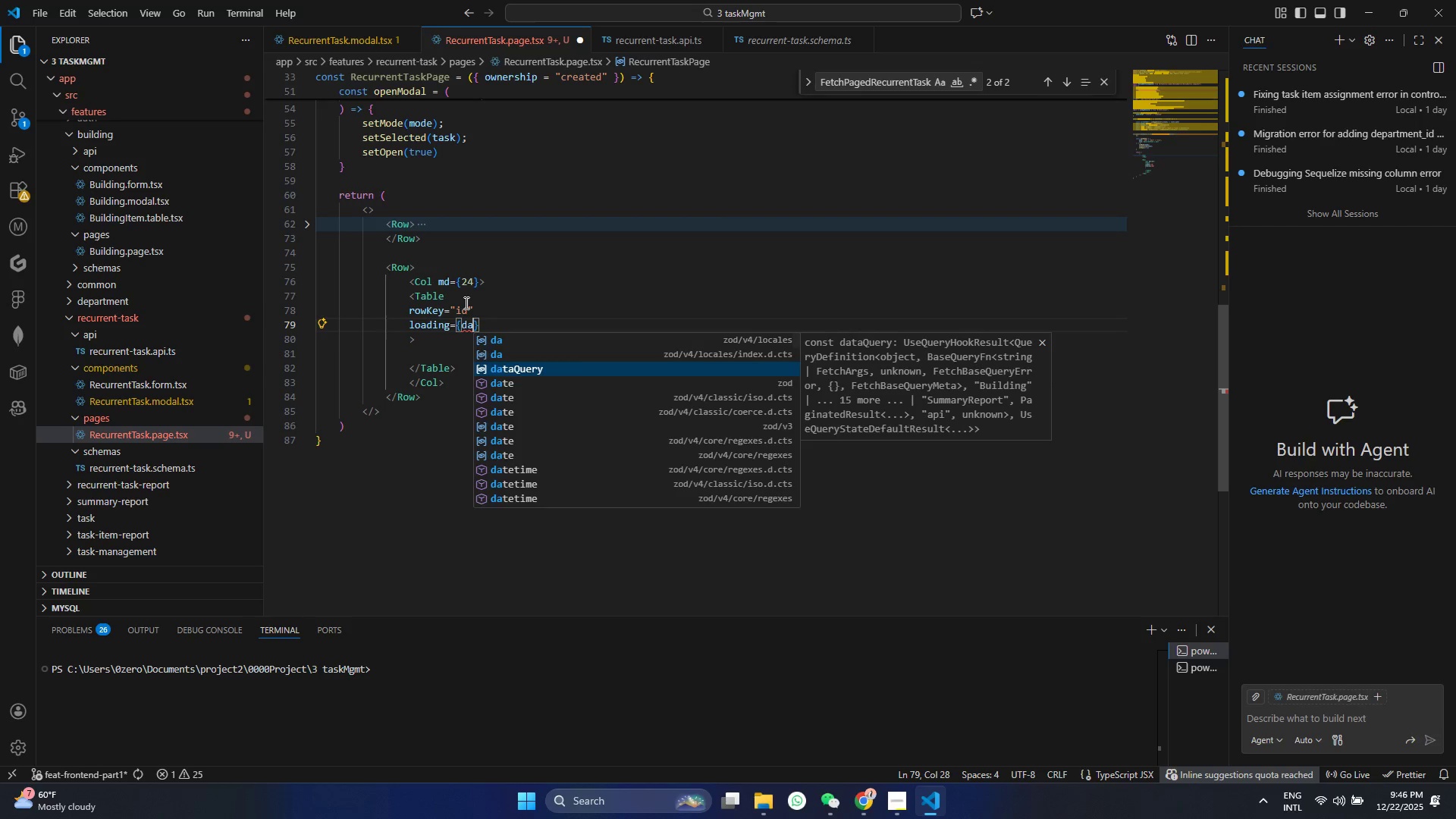 
key(Enter)
 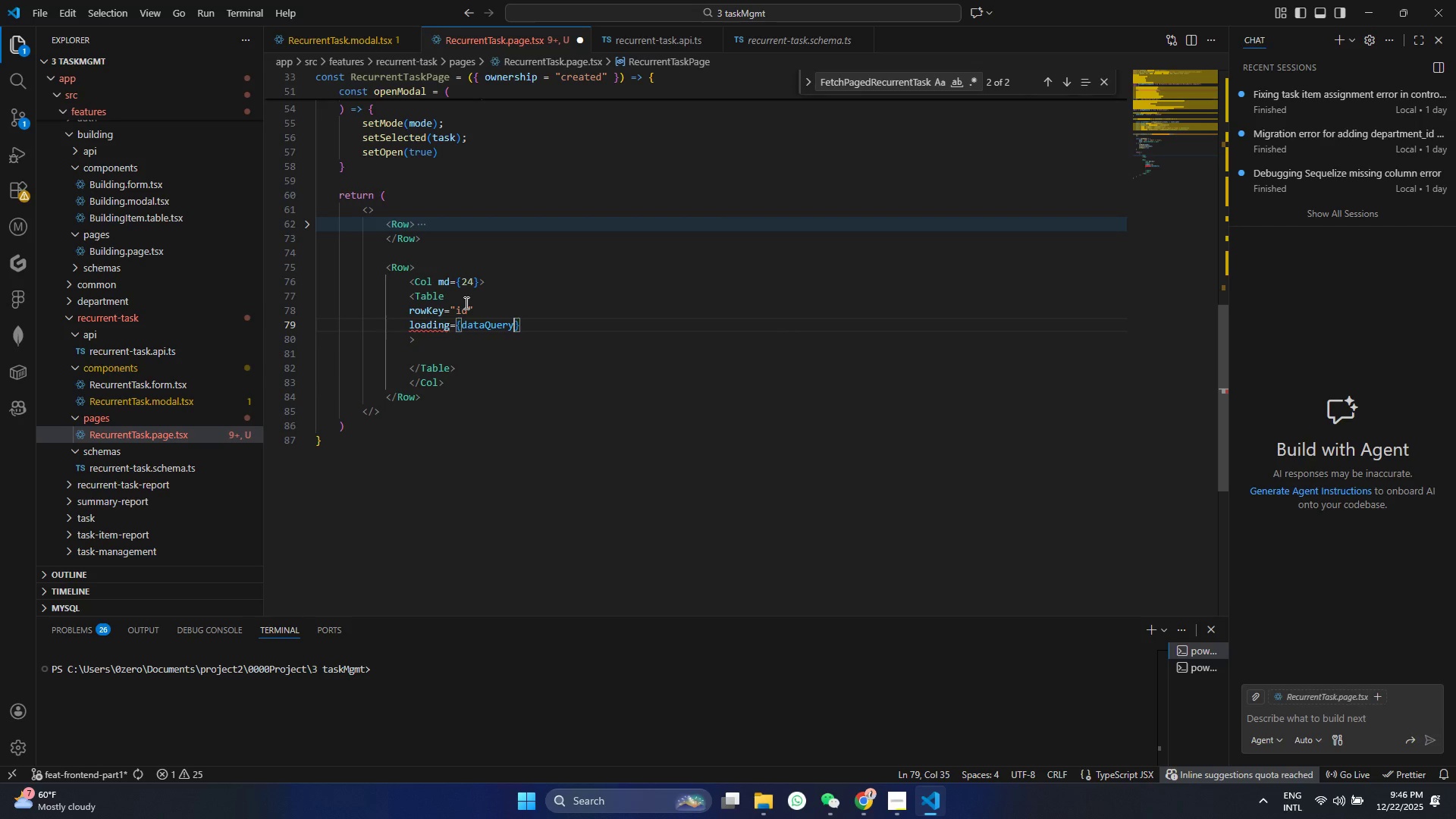 
type(.is)
 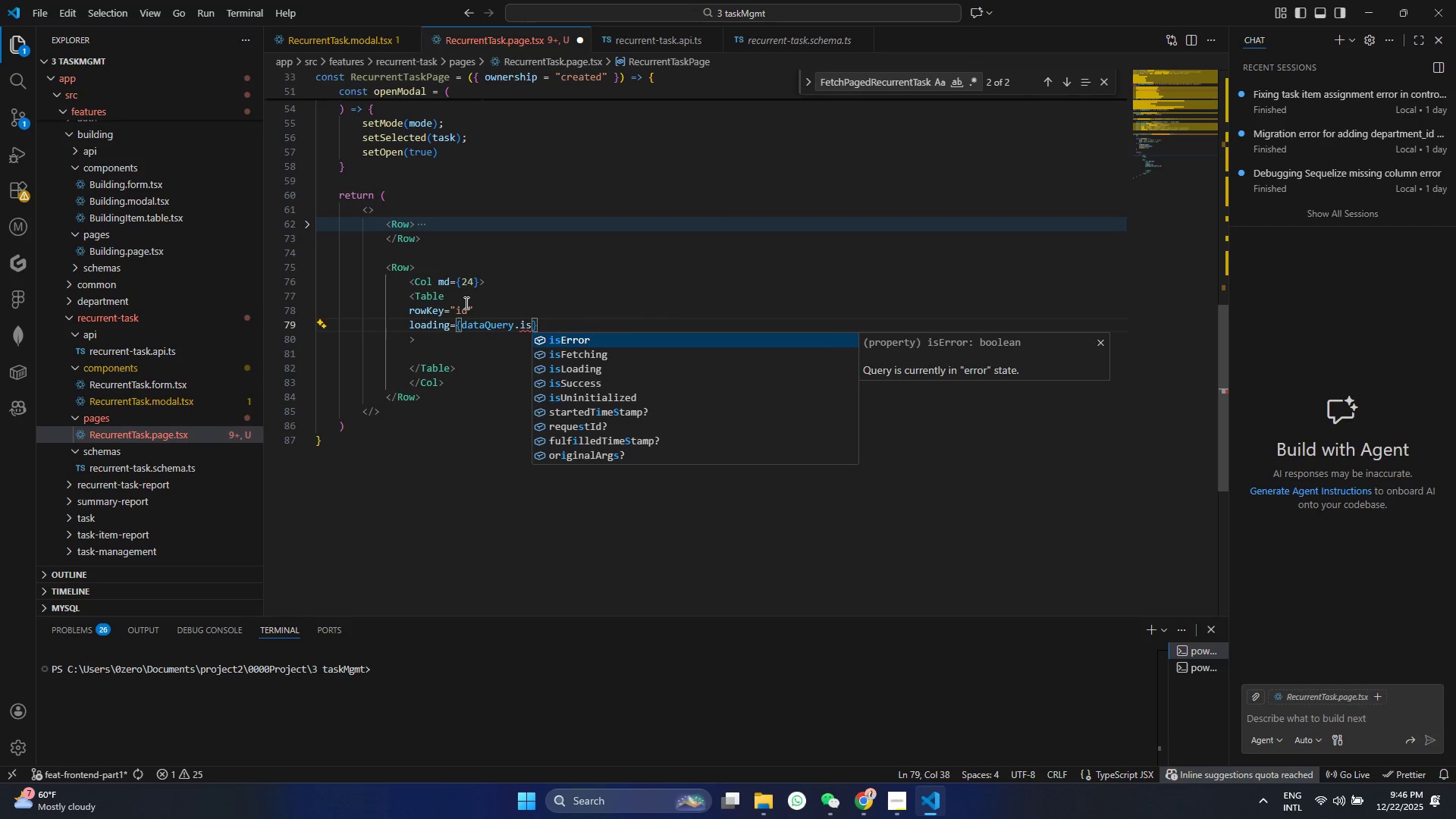 
key(ArrowDown)
 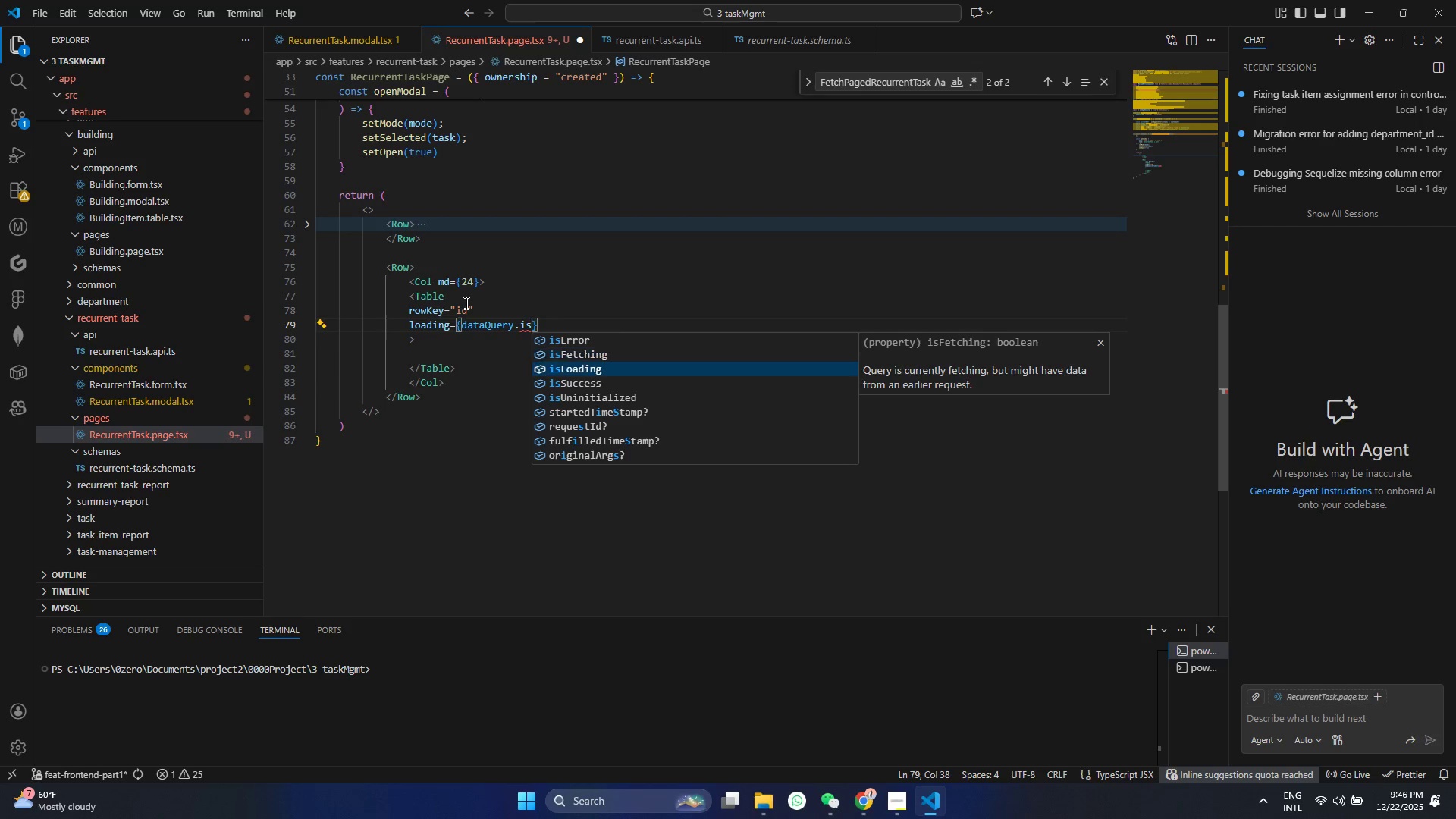 
key(ArrowDown)
 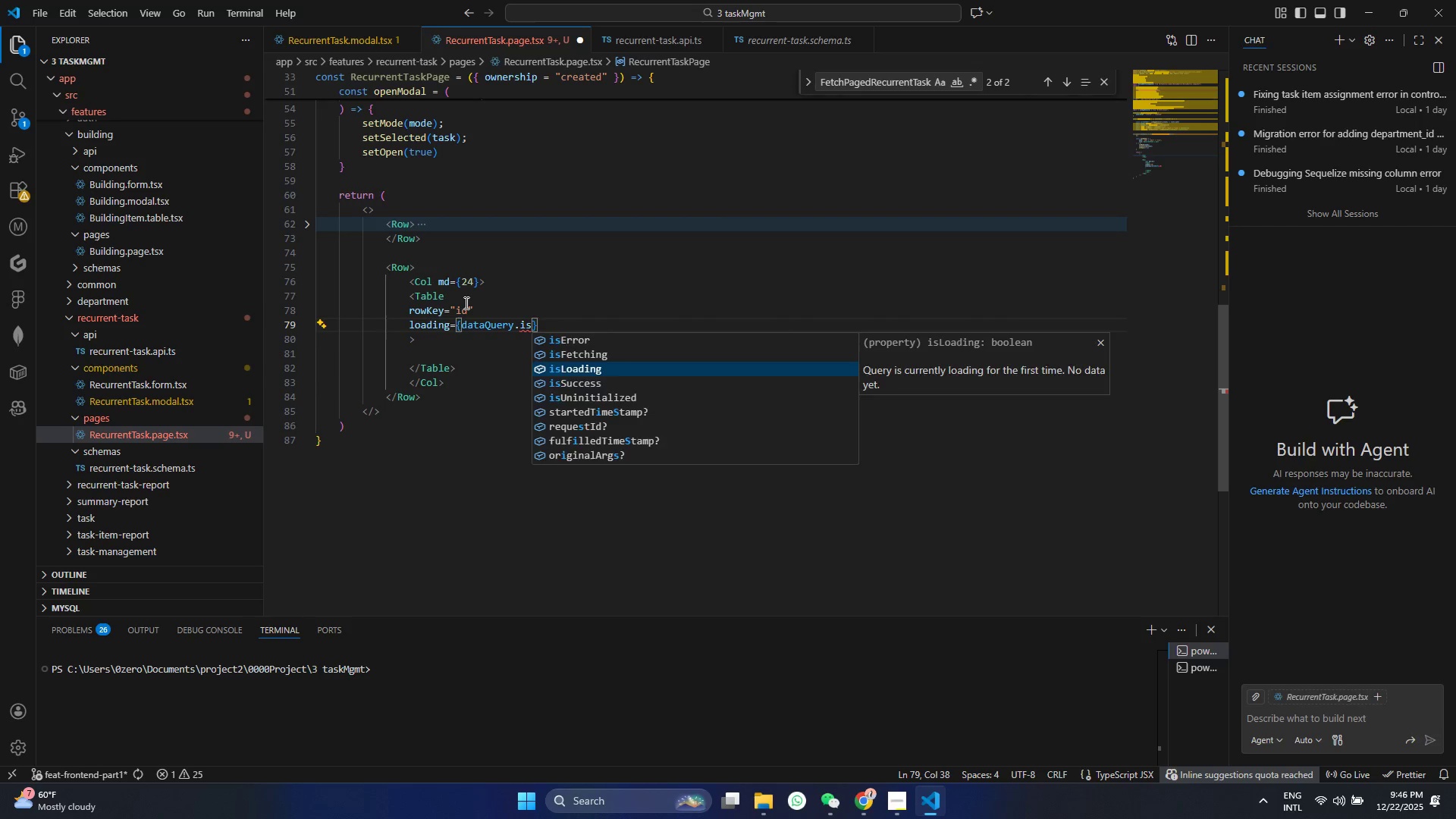 
key(Enter)
 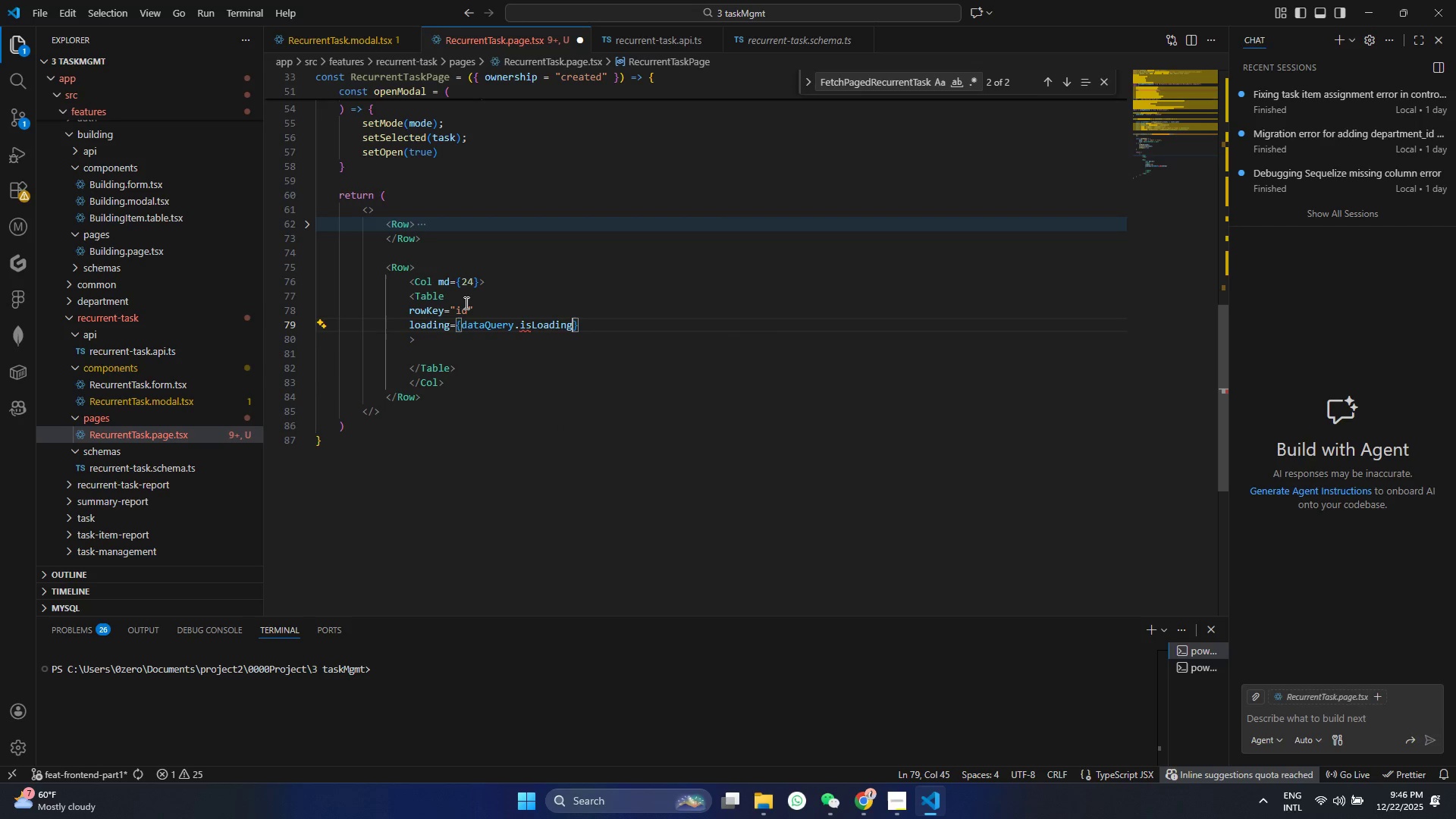 
key(Control+ControlLeft)
 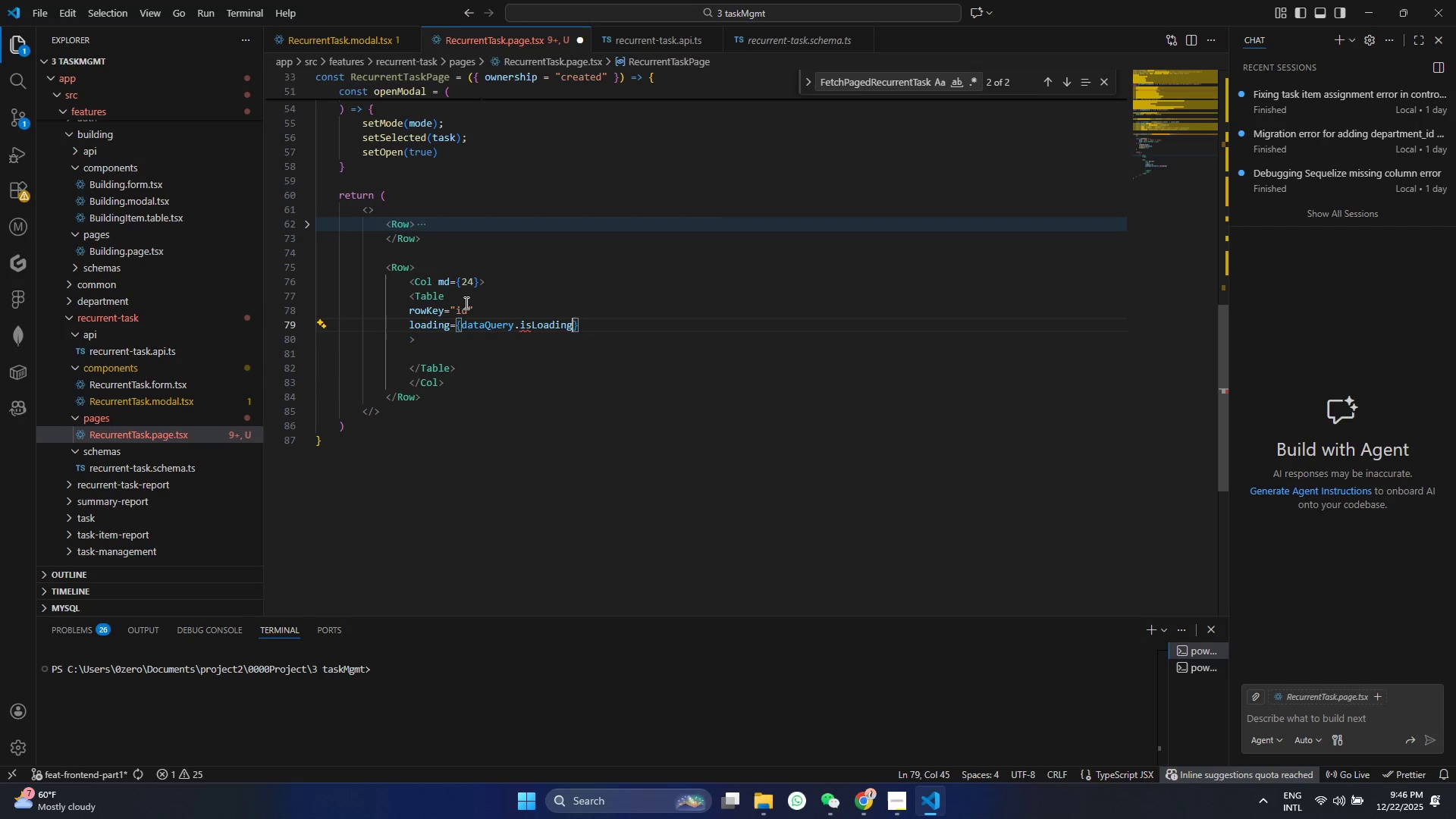 
key(Control+S)
 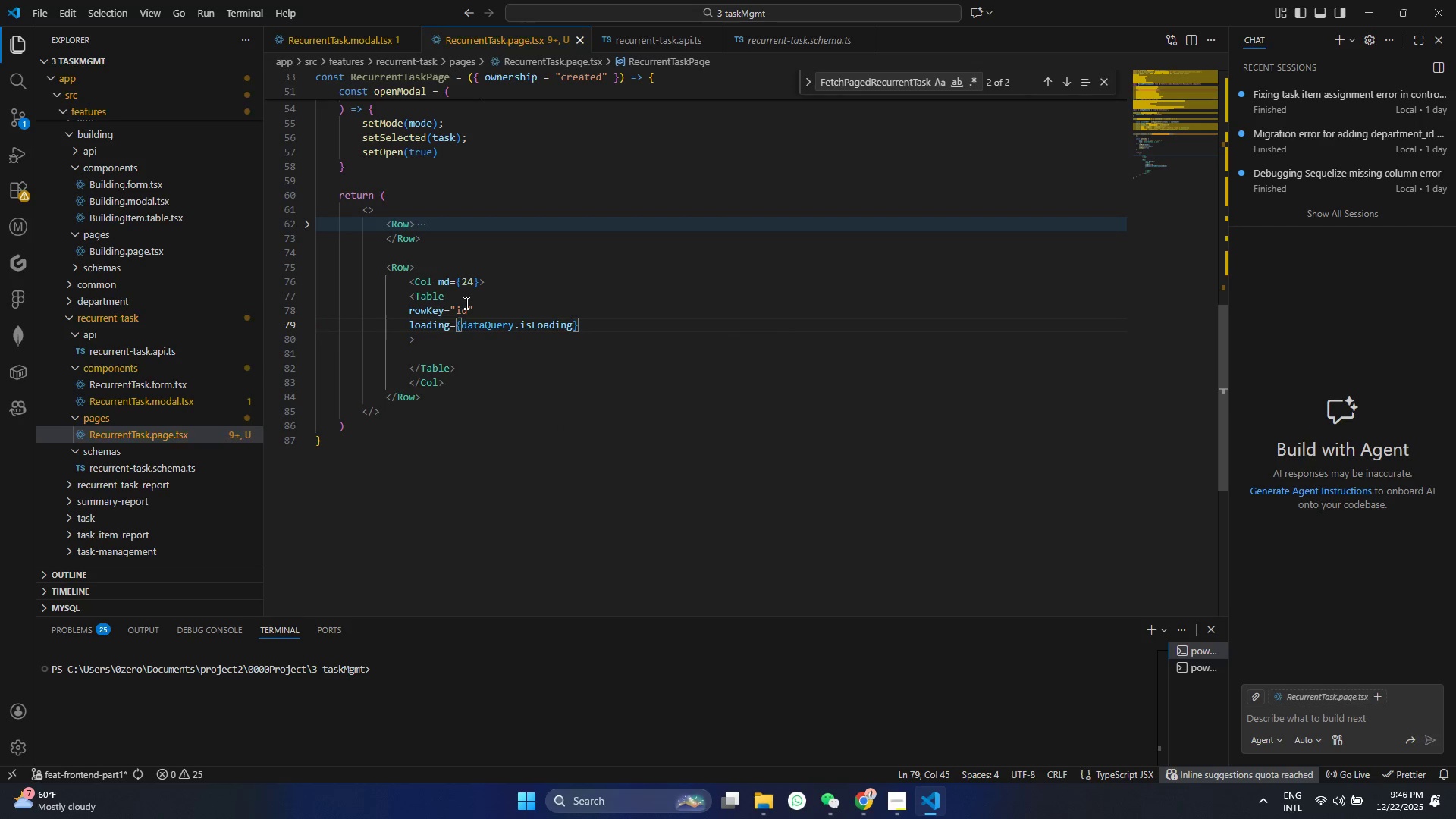 
key(ArrowRight)
 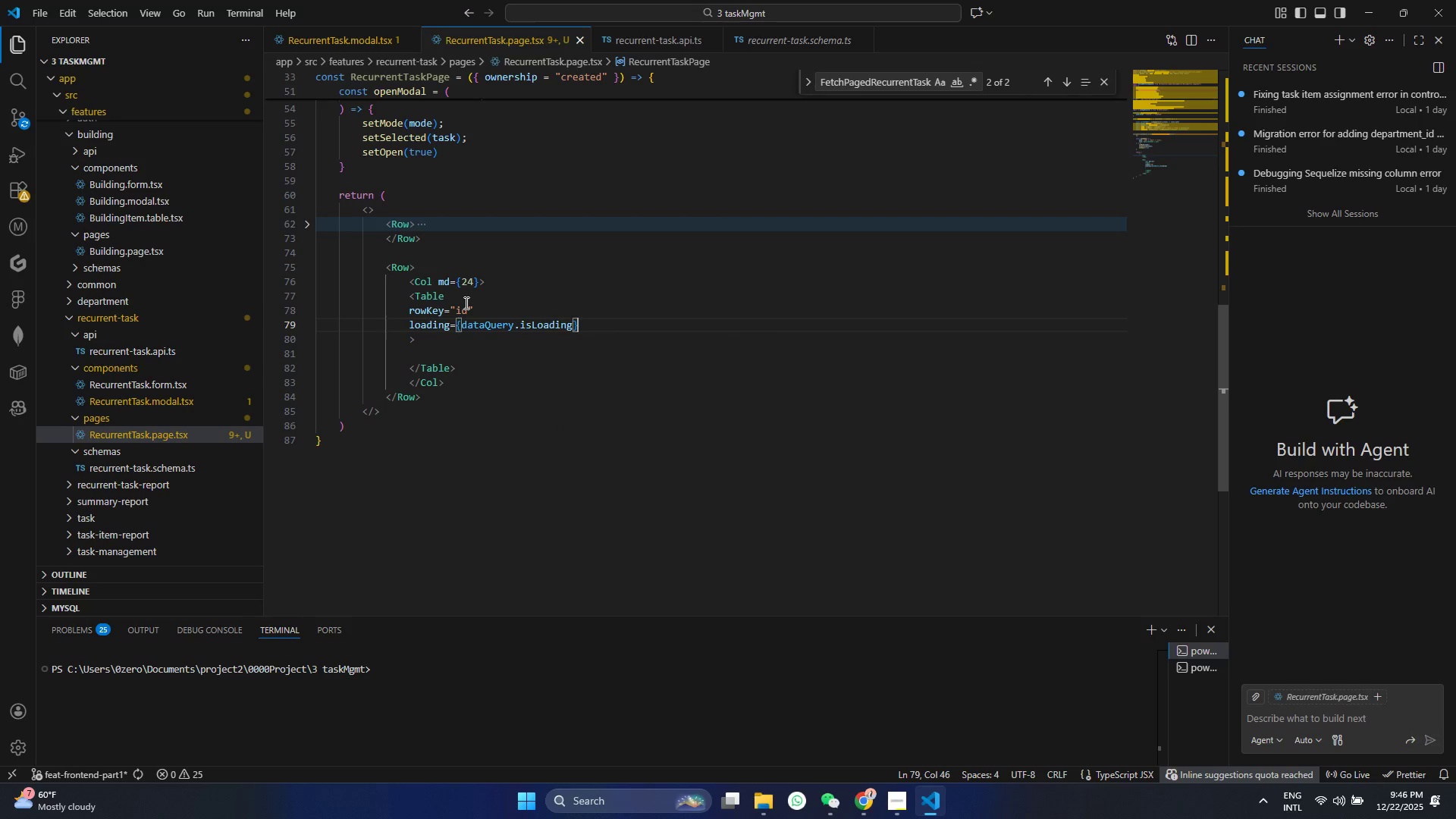 
key(Enter)
 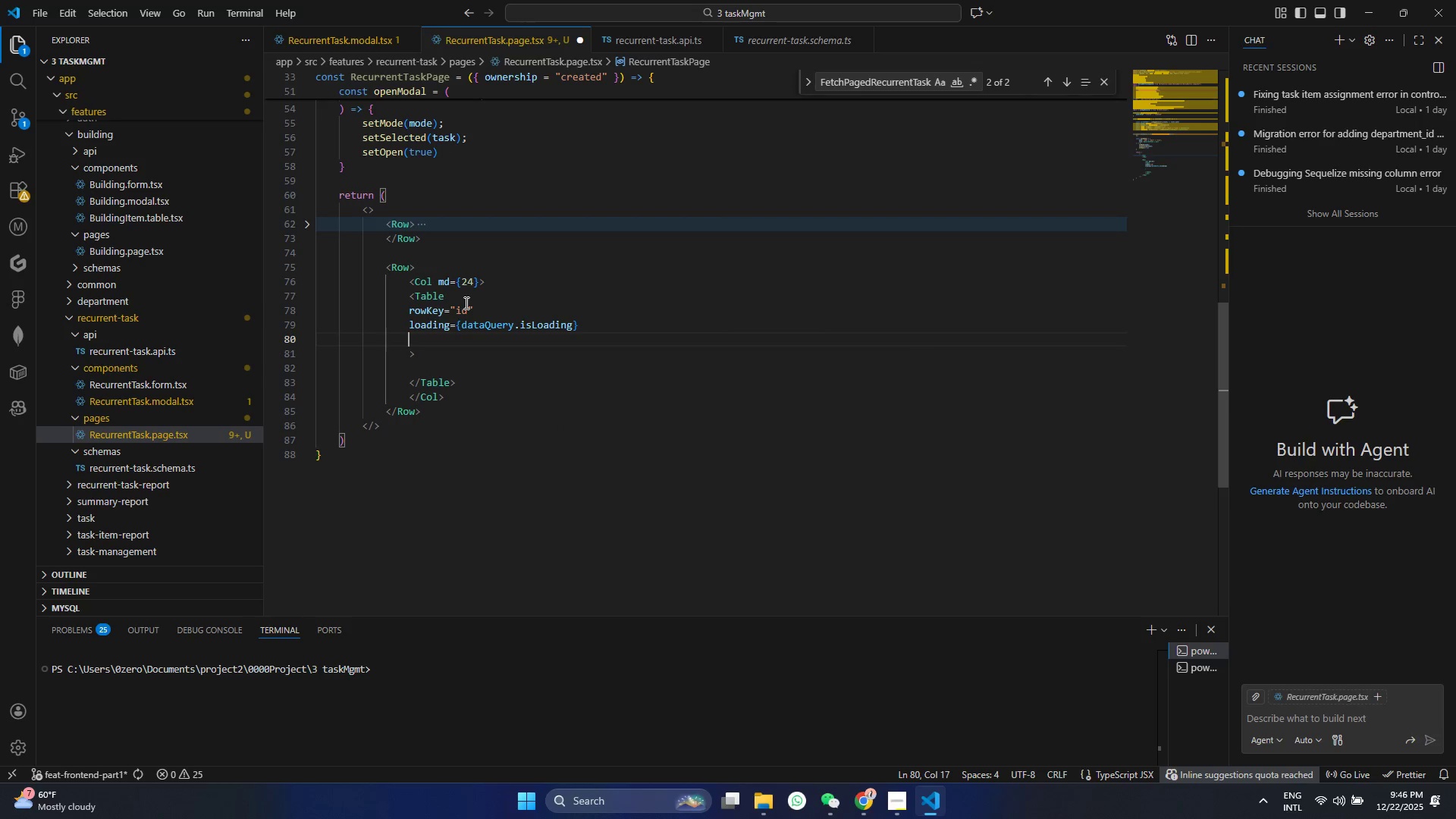 
type(data)
 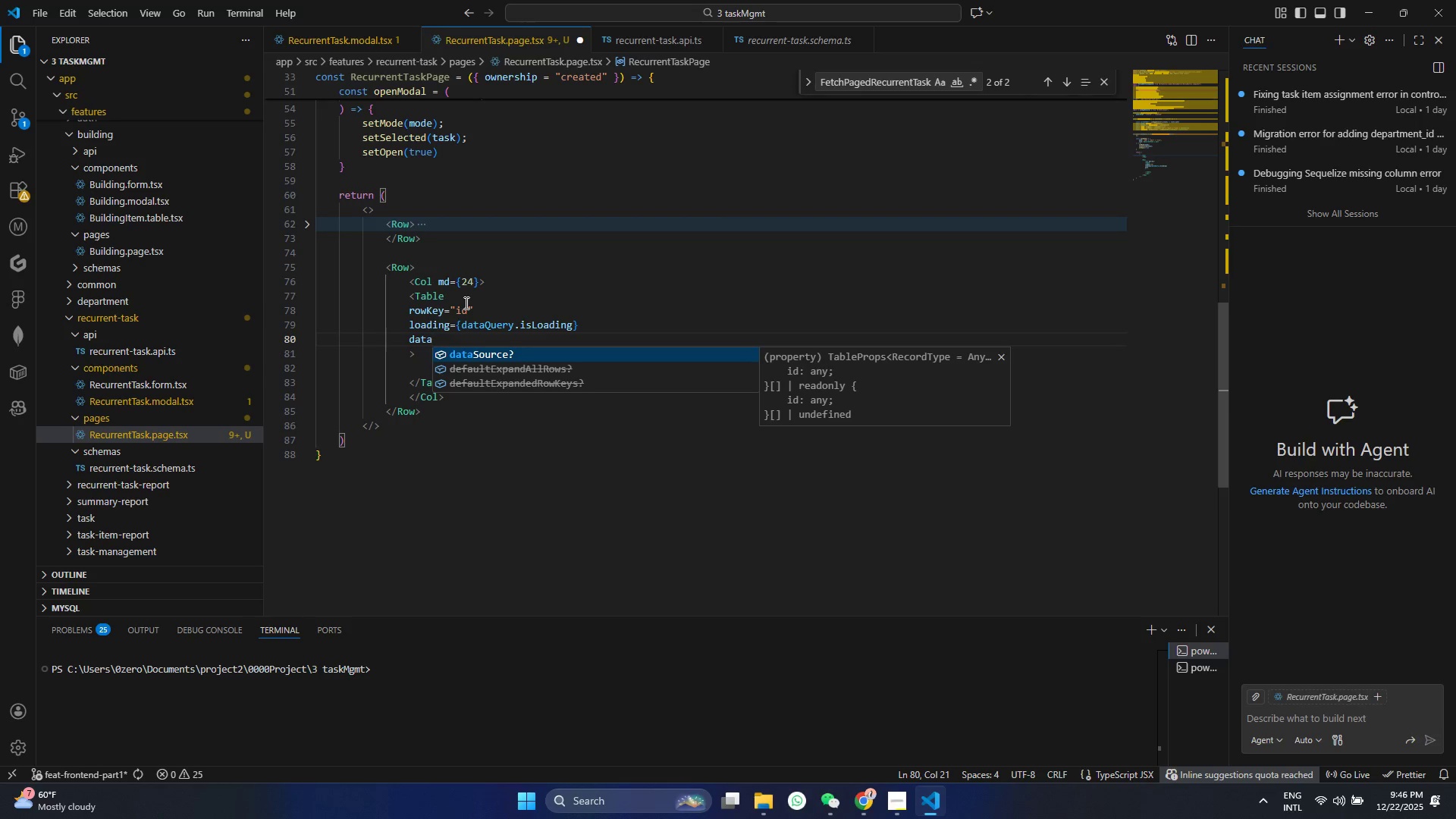 
key(Enter)
 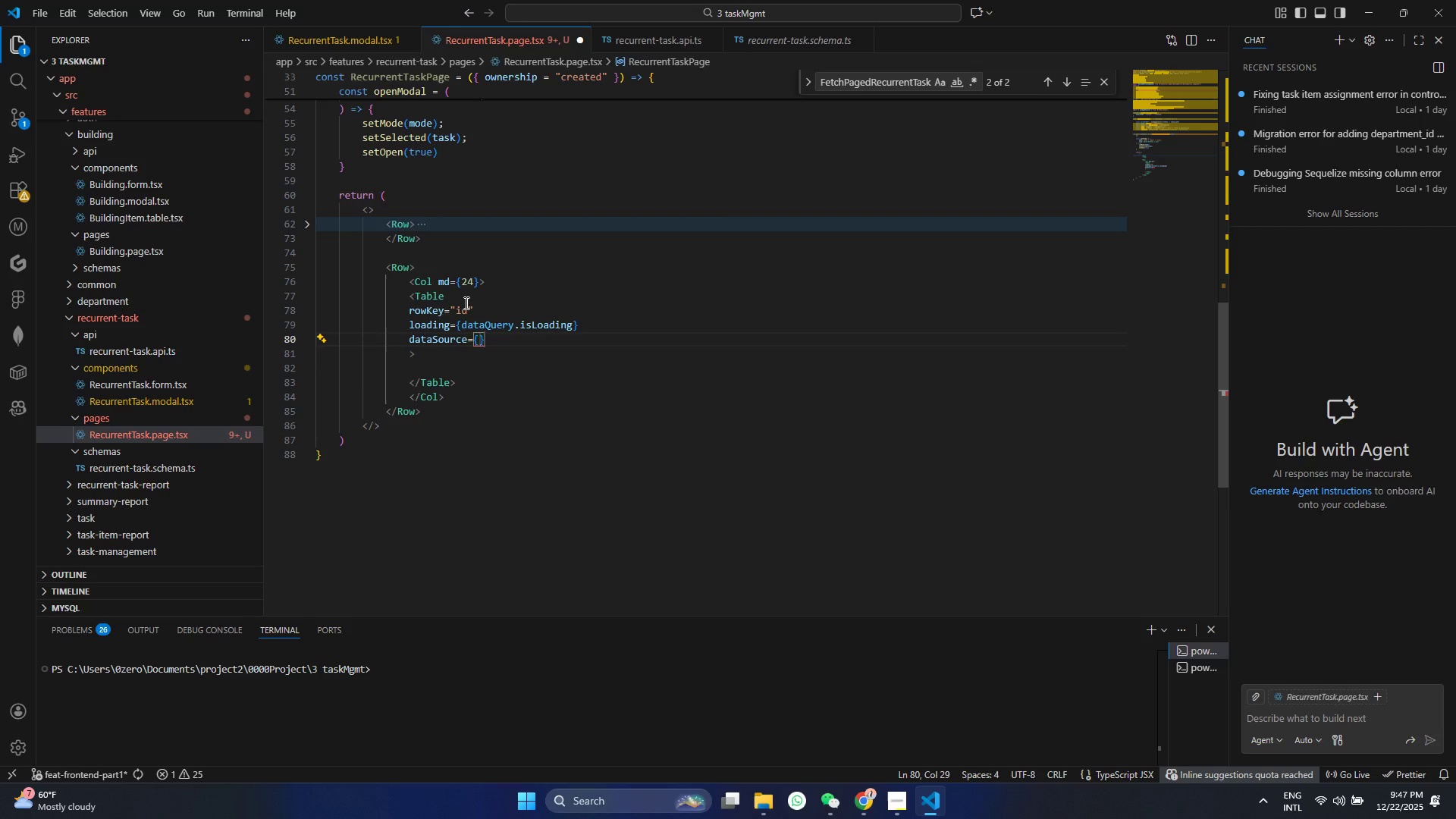 
type(da)
 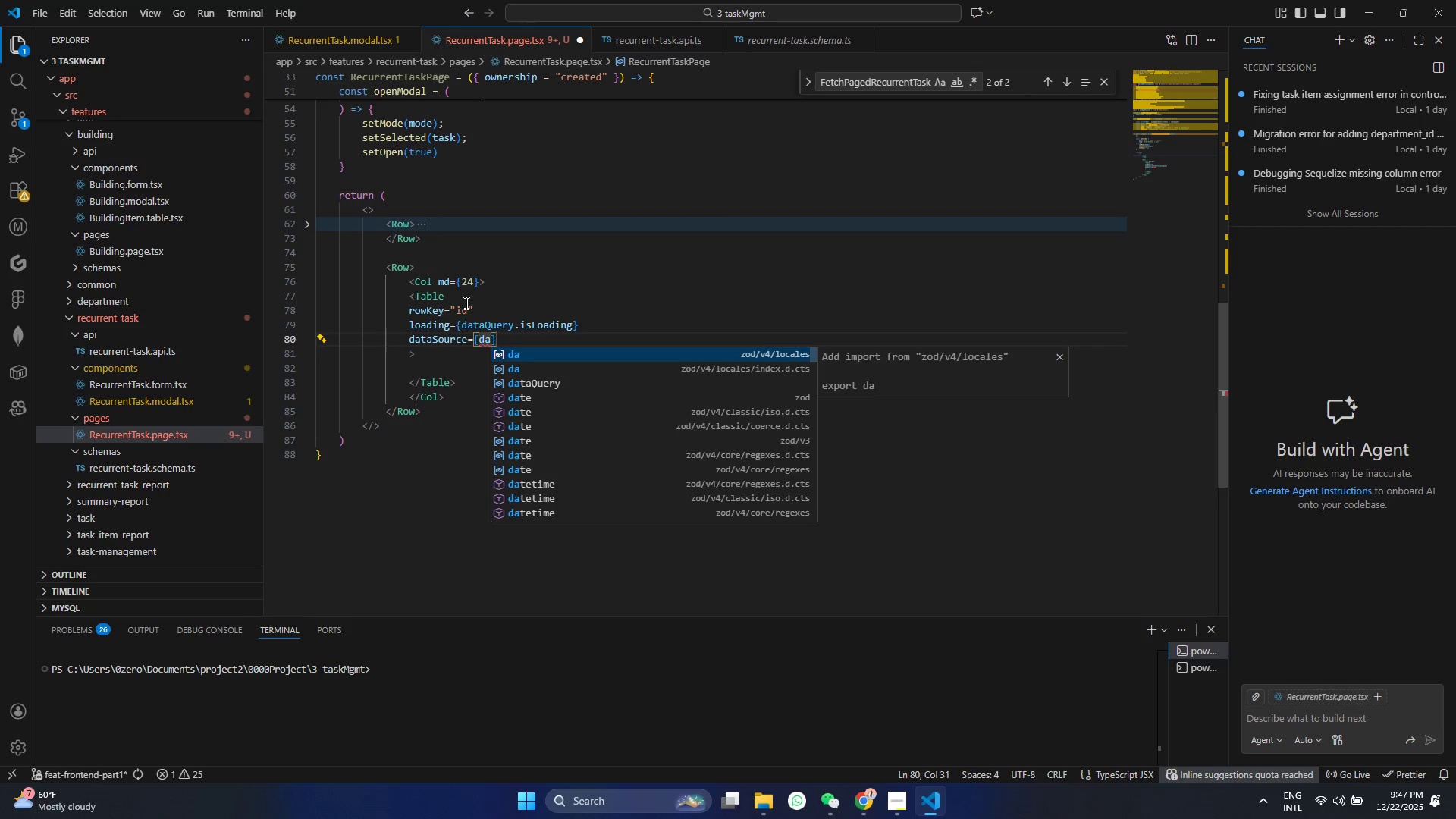 
key(ArrowDown)
 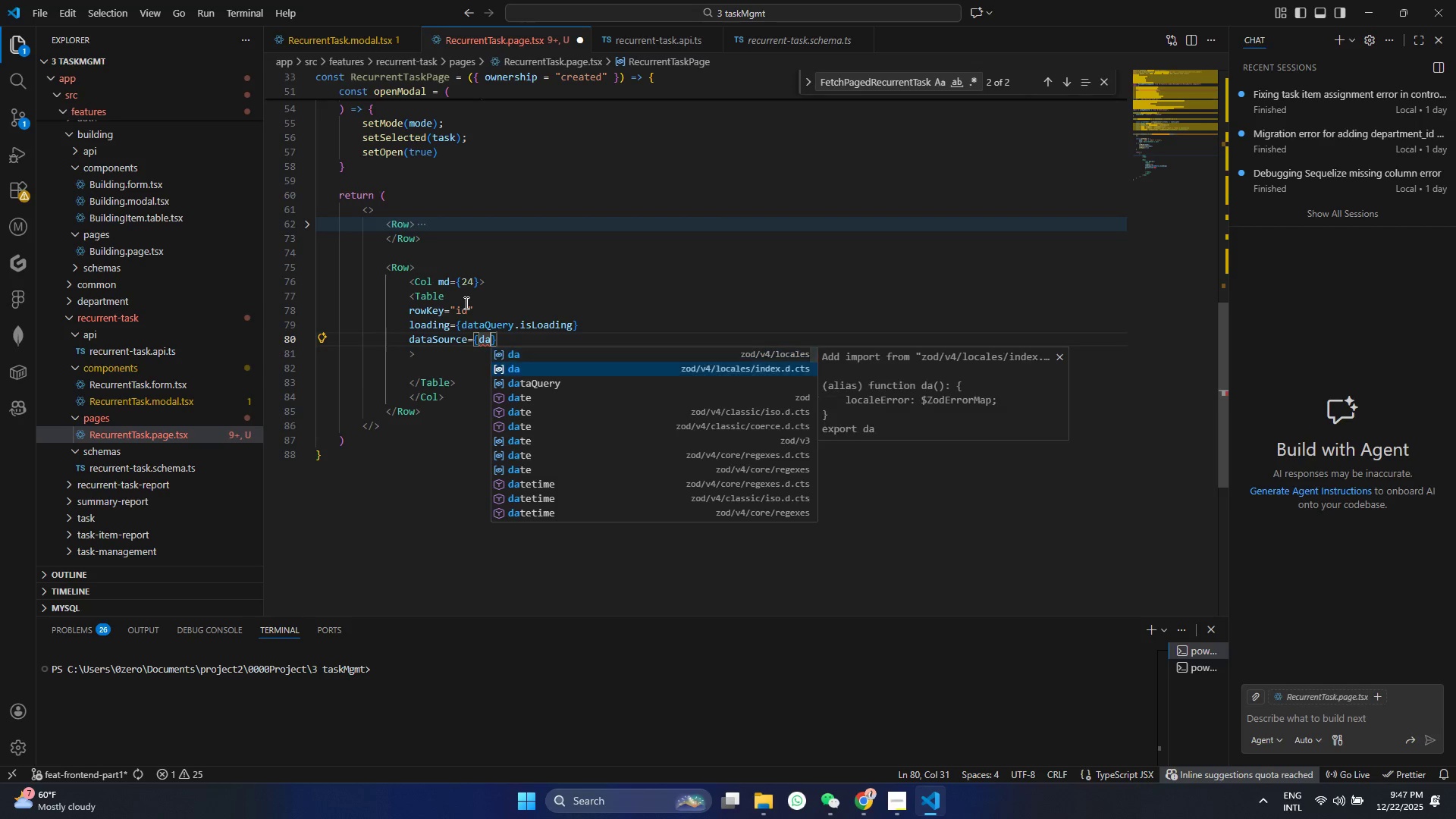 
key(ArrowDown)
 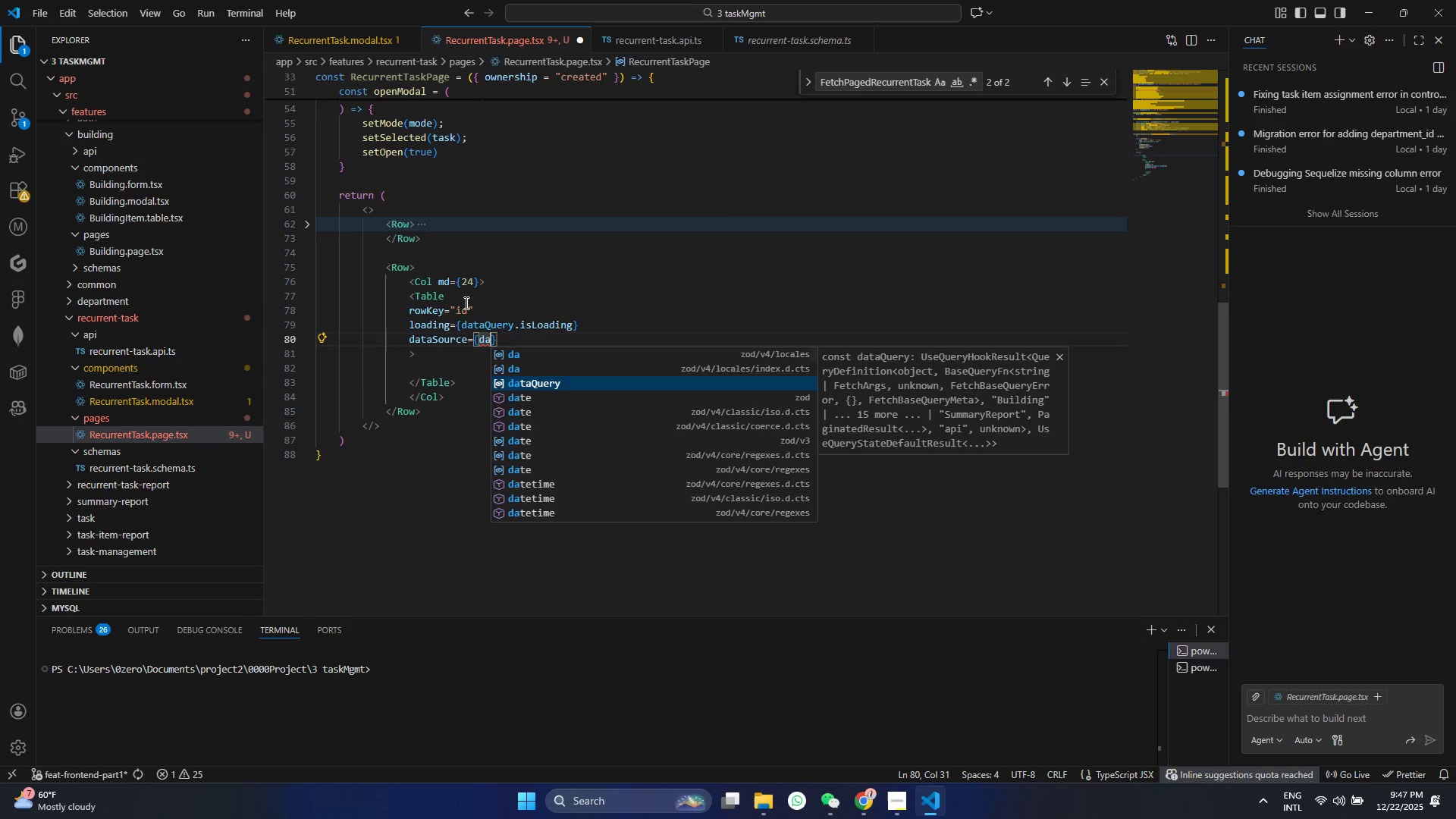 
key(Enter)
 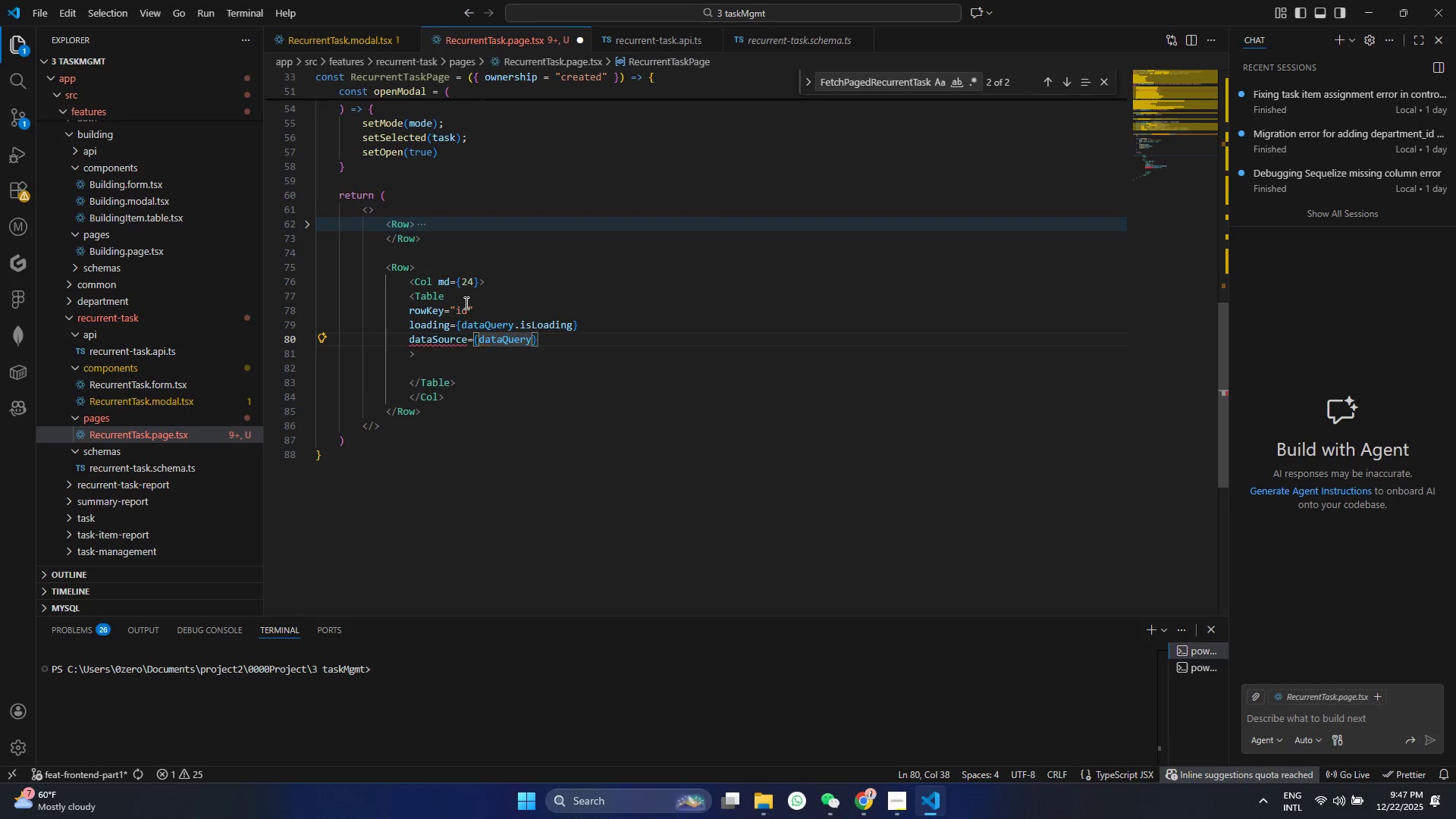 
type(.s)
key(Backspace)
type(da)
 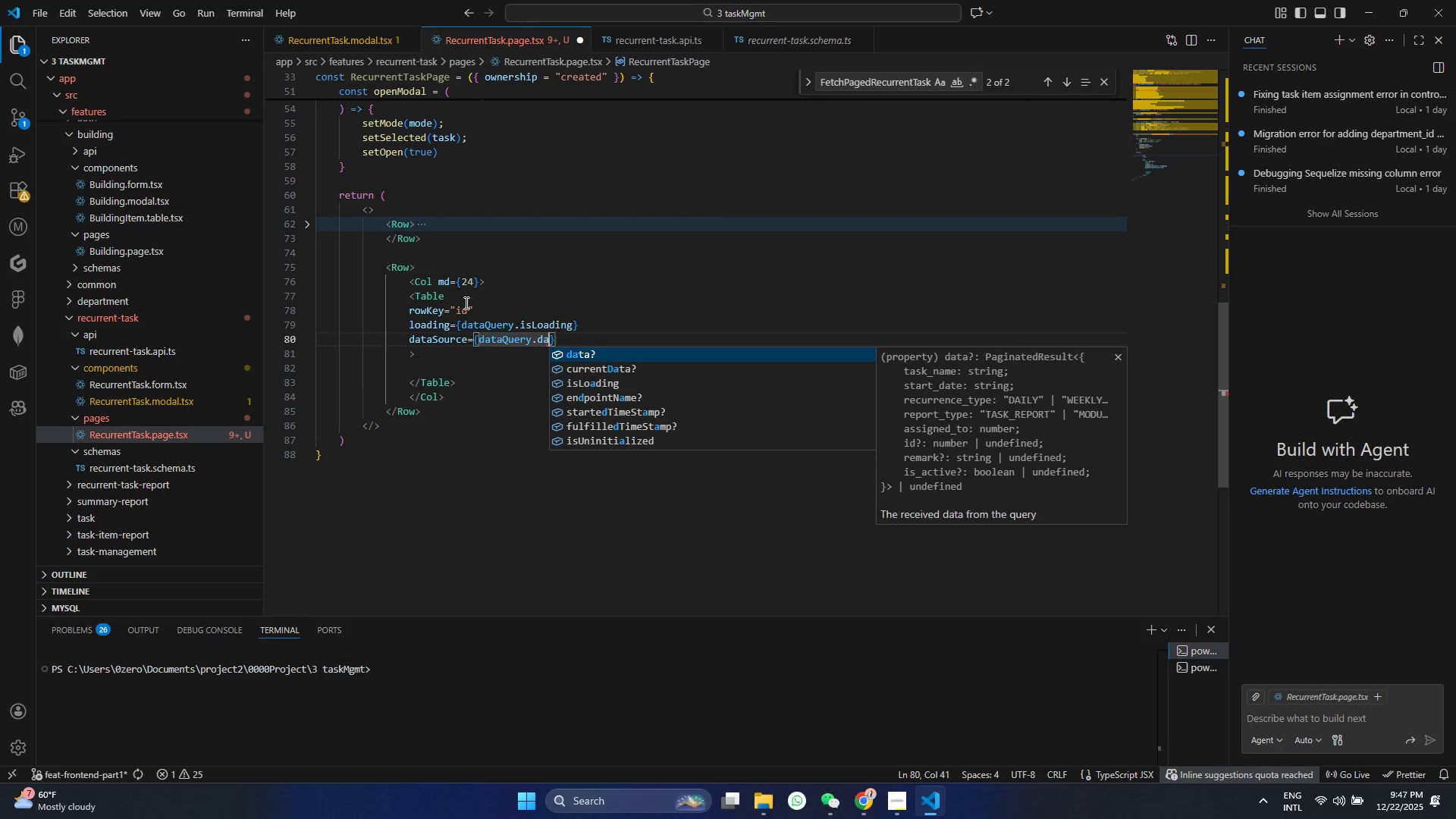 
key(Enter)
 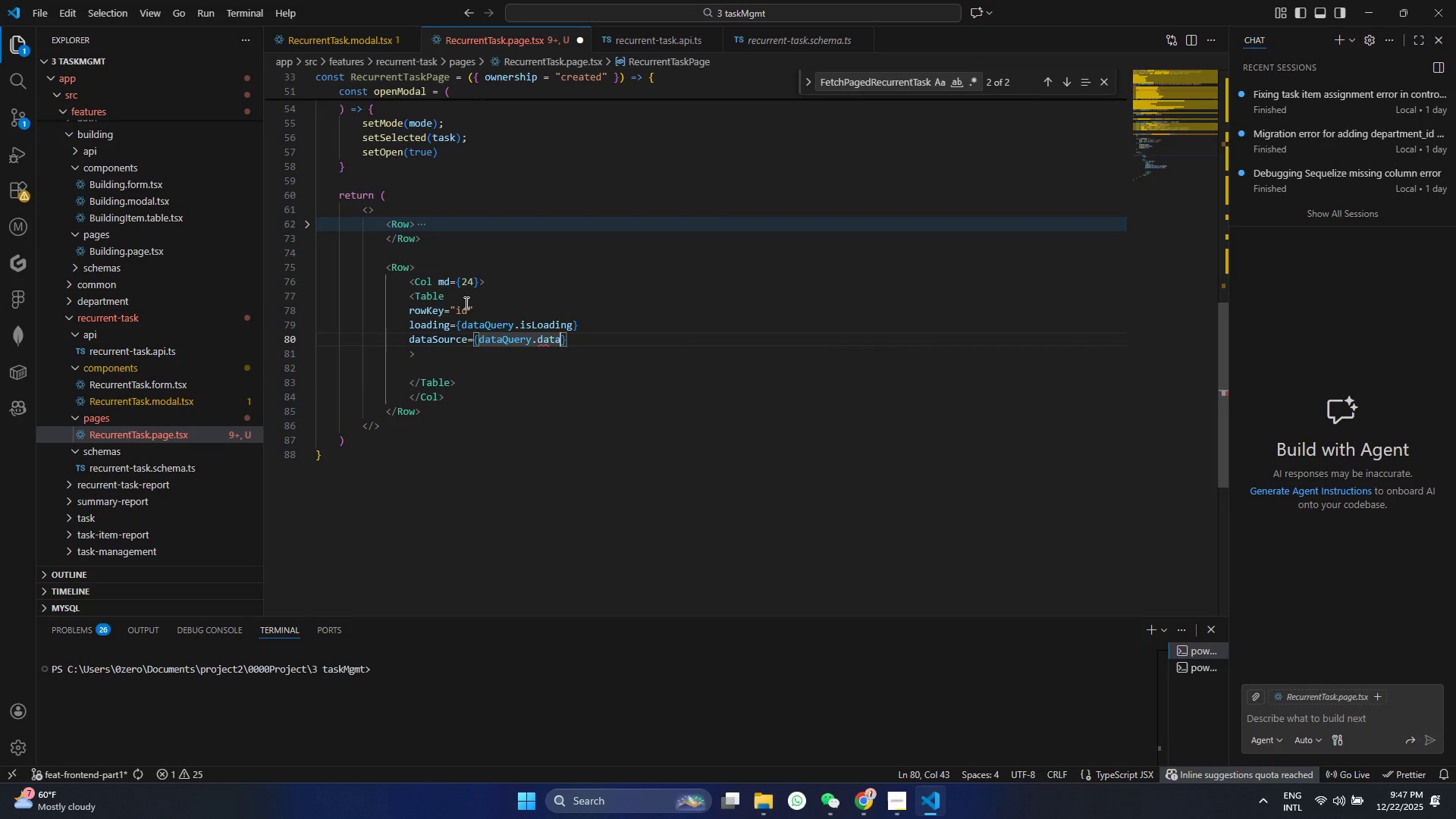 
hold_key(key=ShiftRight, duration=0.33)
 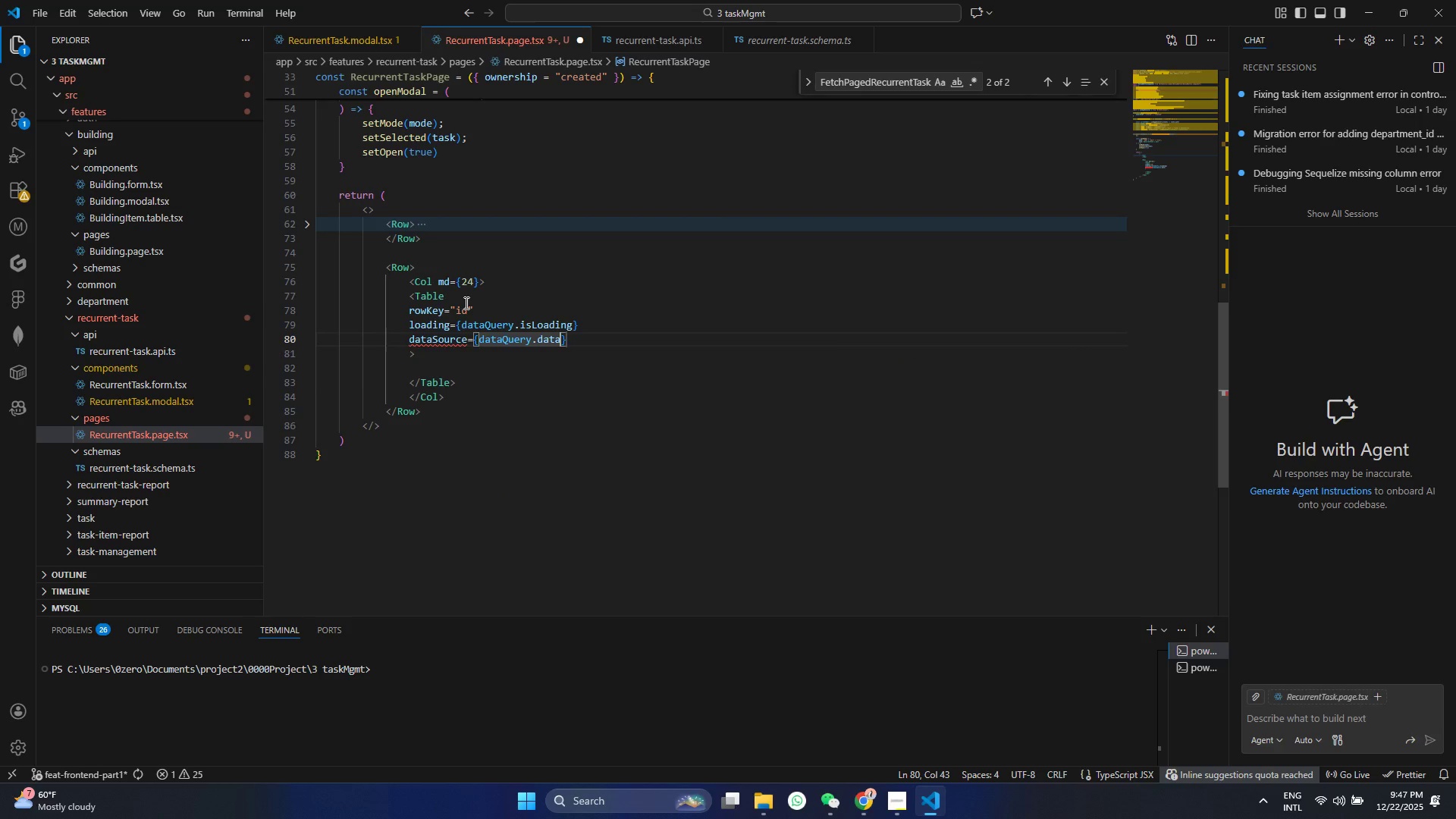 
type( )
key(Backspace)
type(?.data)
 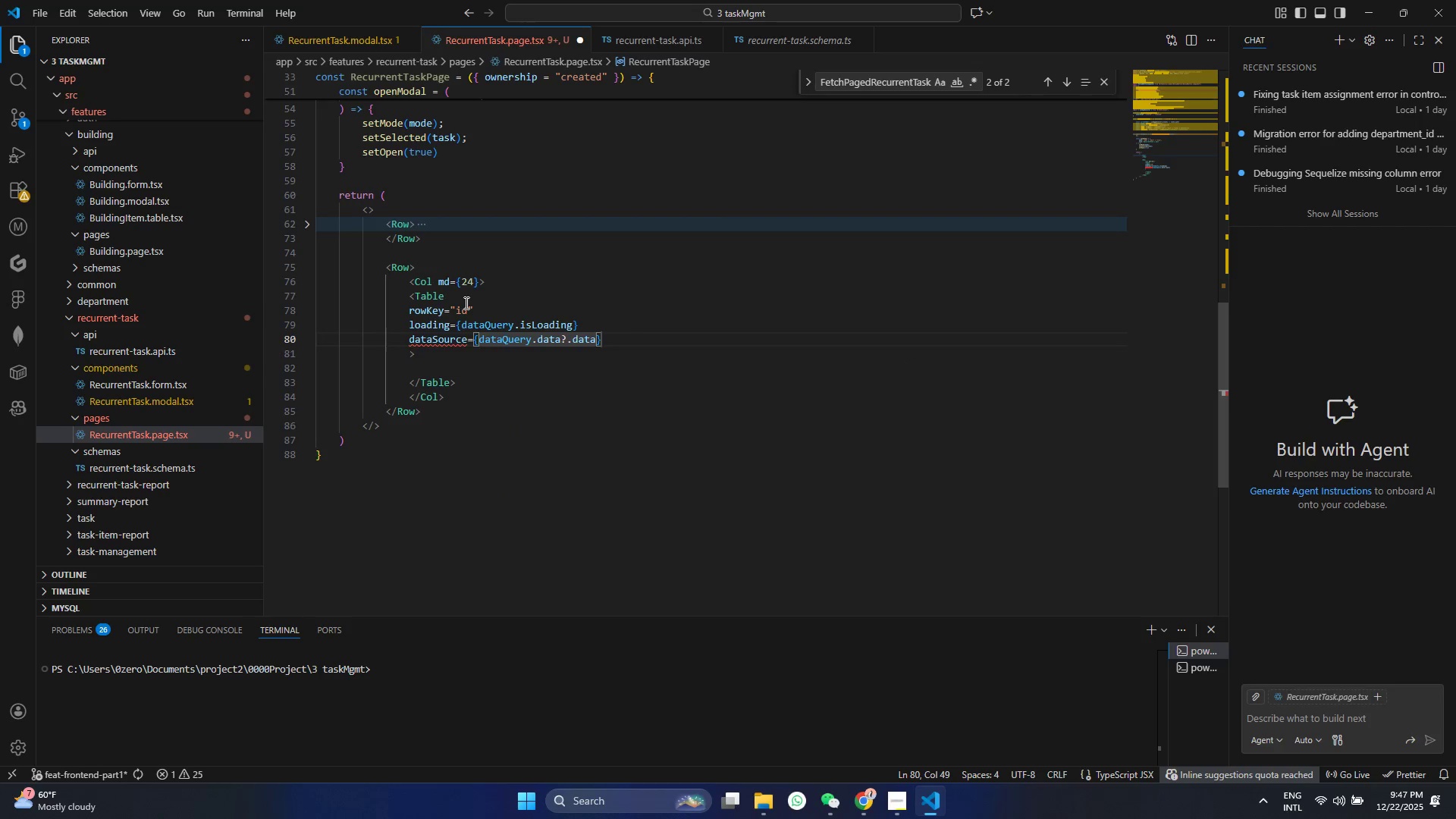 
 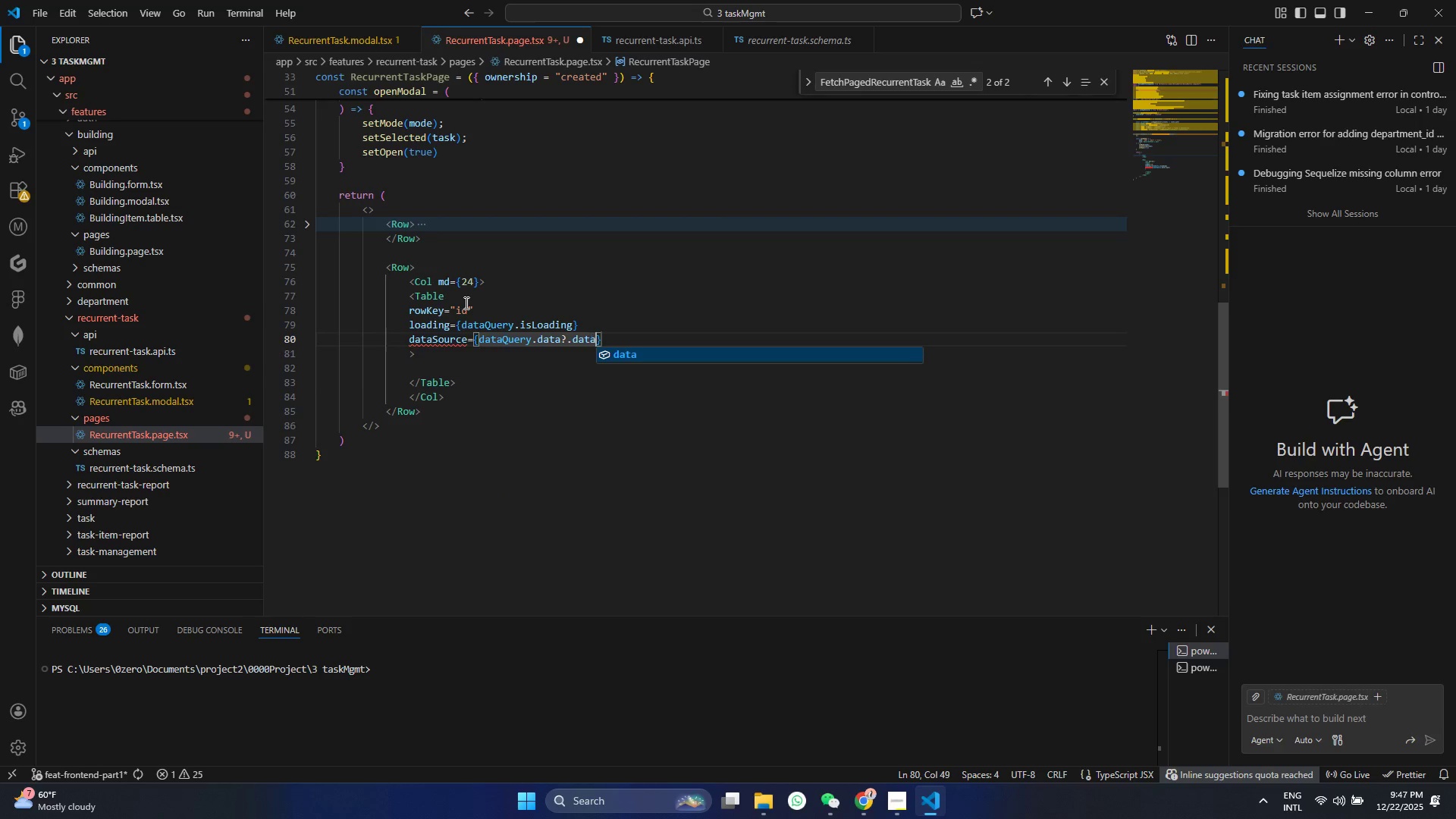 
key(Enter)
 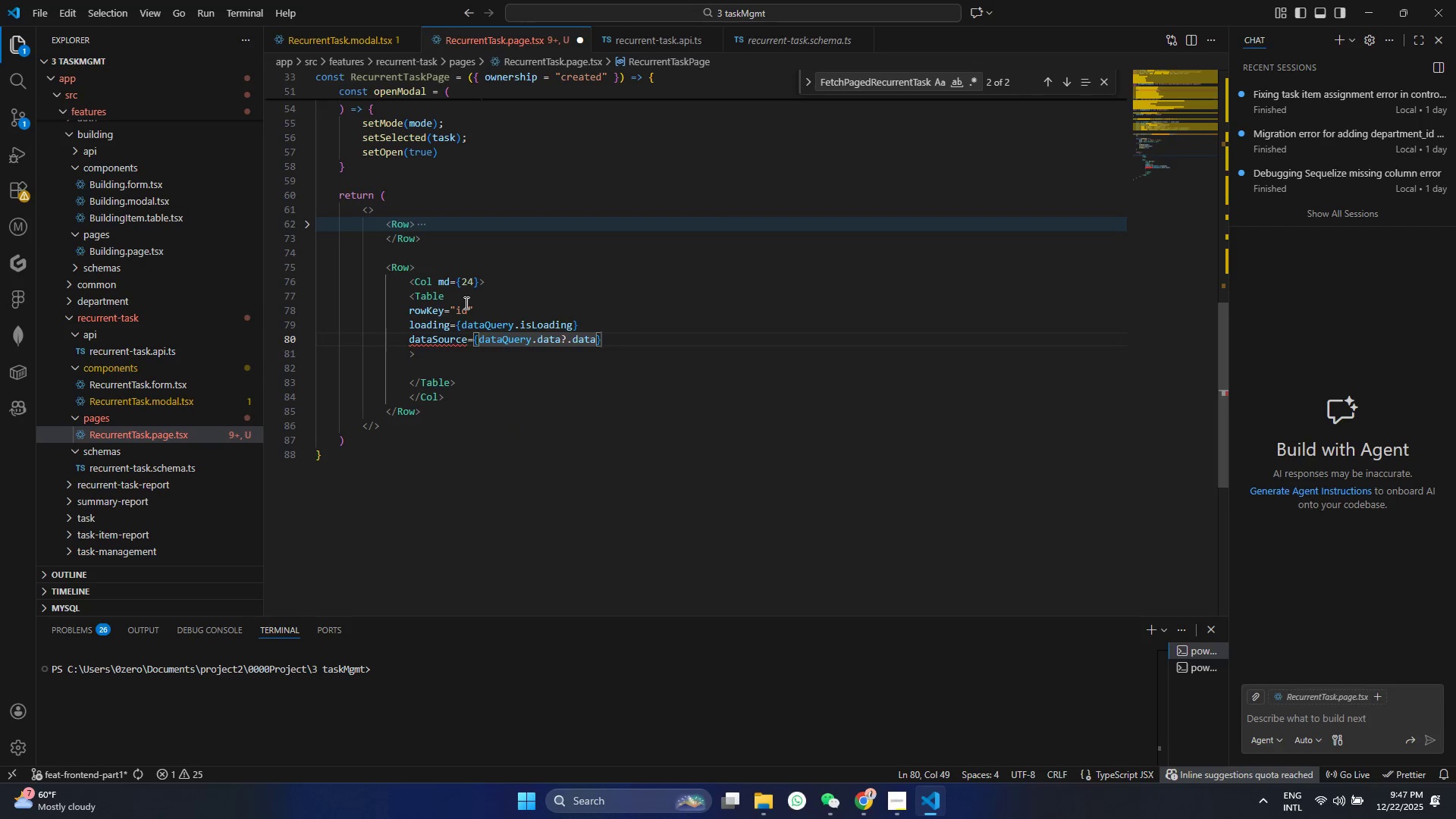 
key(Control+ControlLeft)
 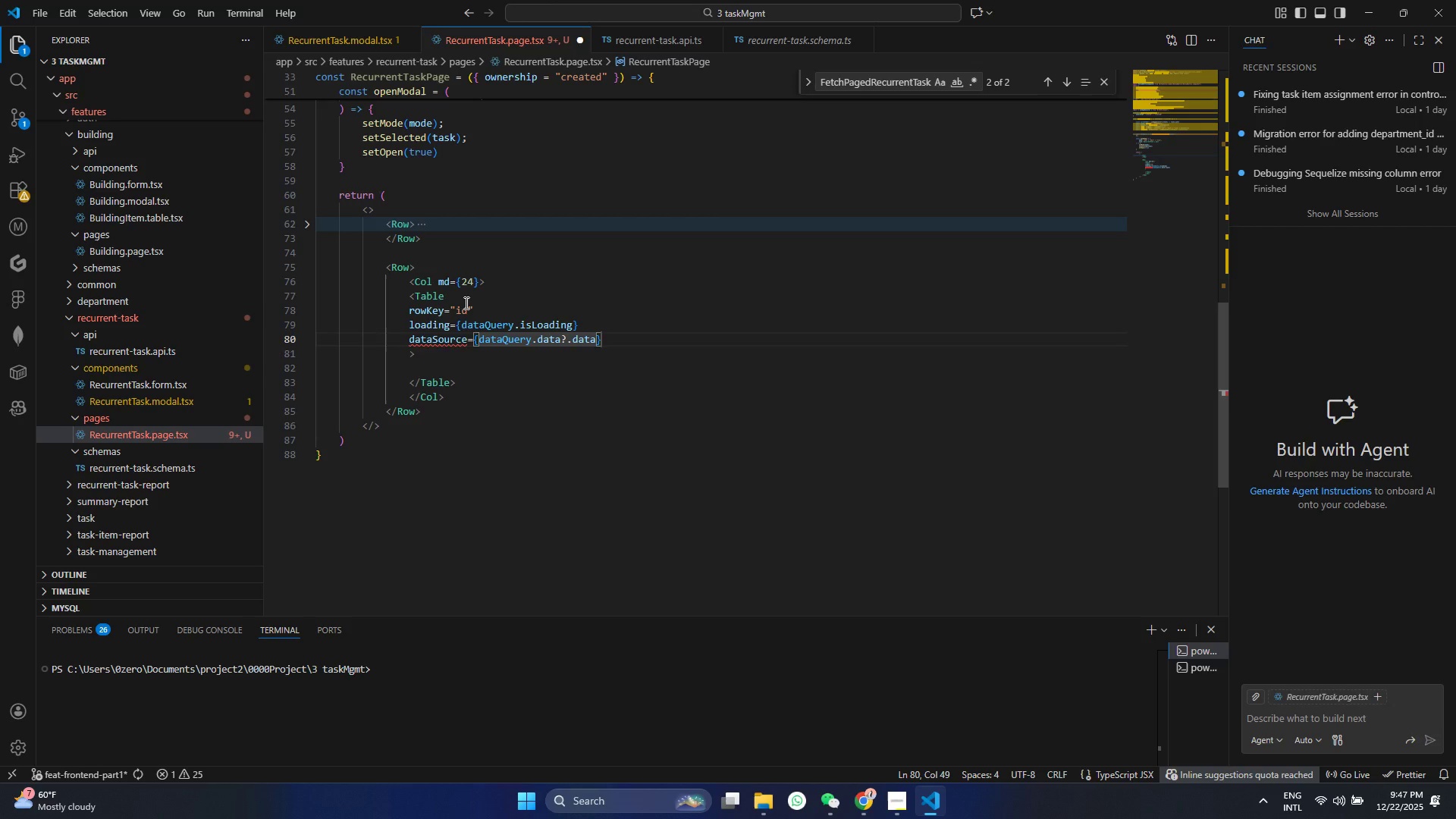 
key(Control+S)
 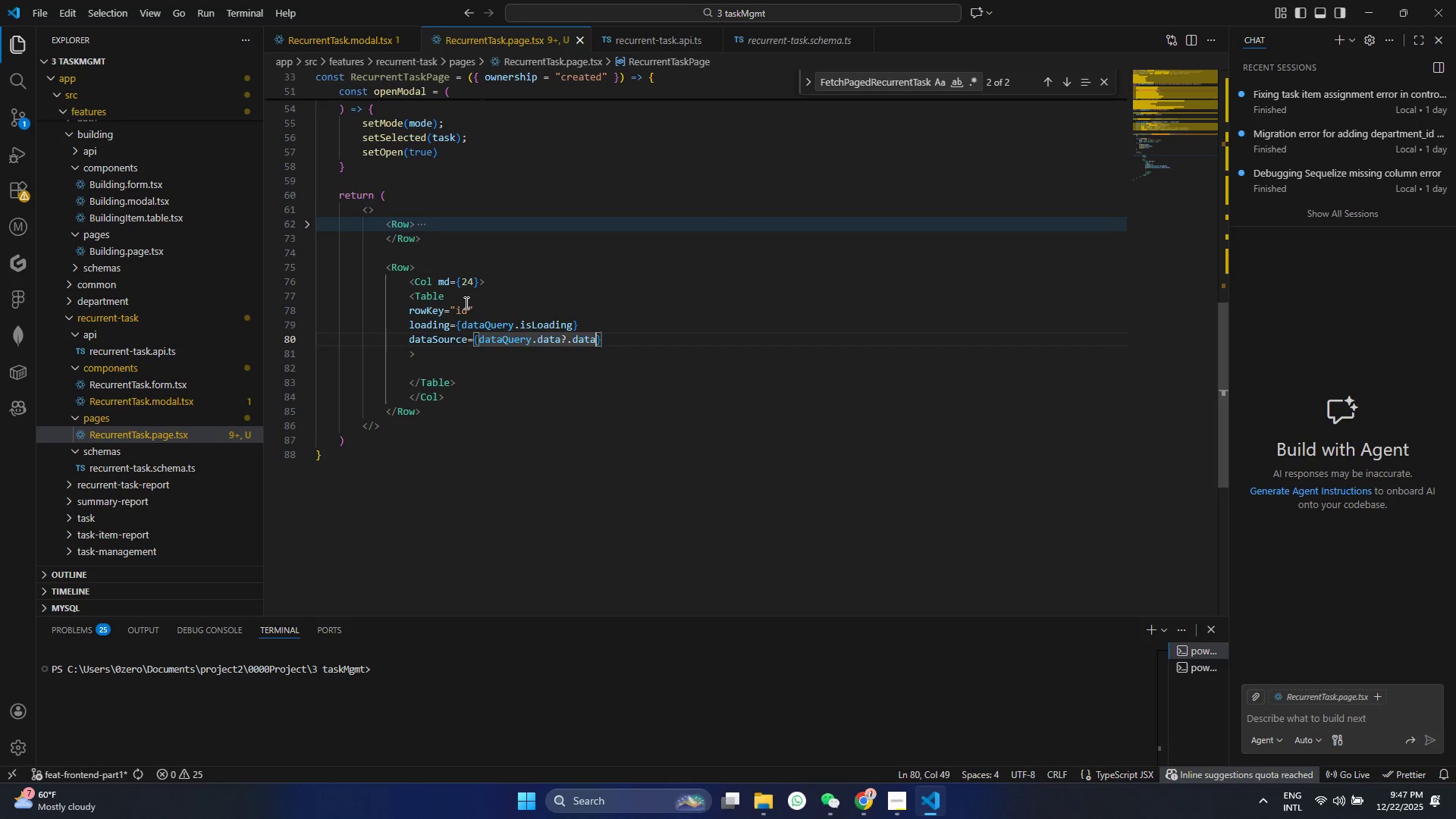 
key(ArrowRight)
 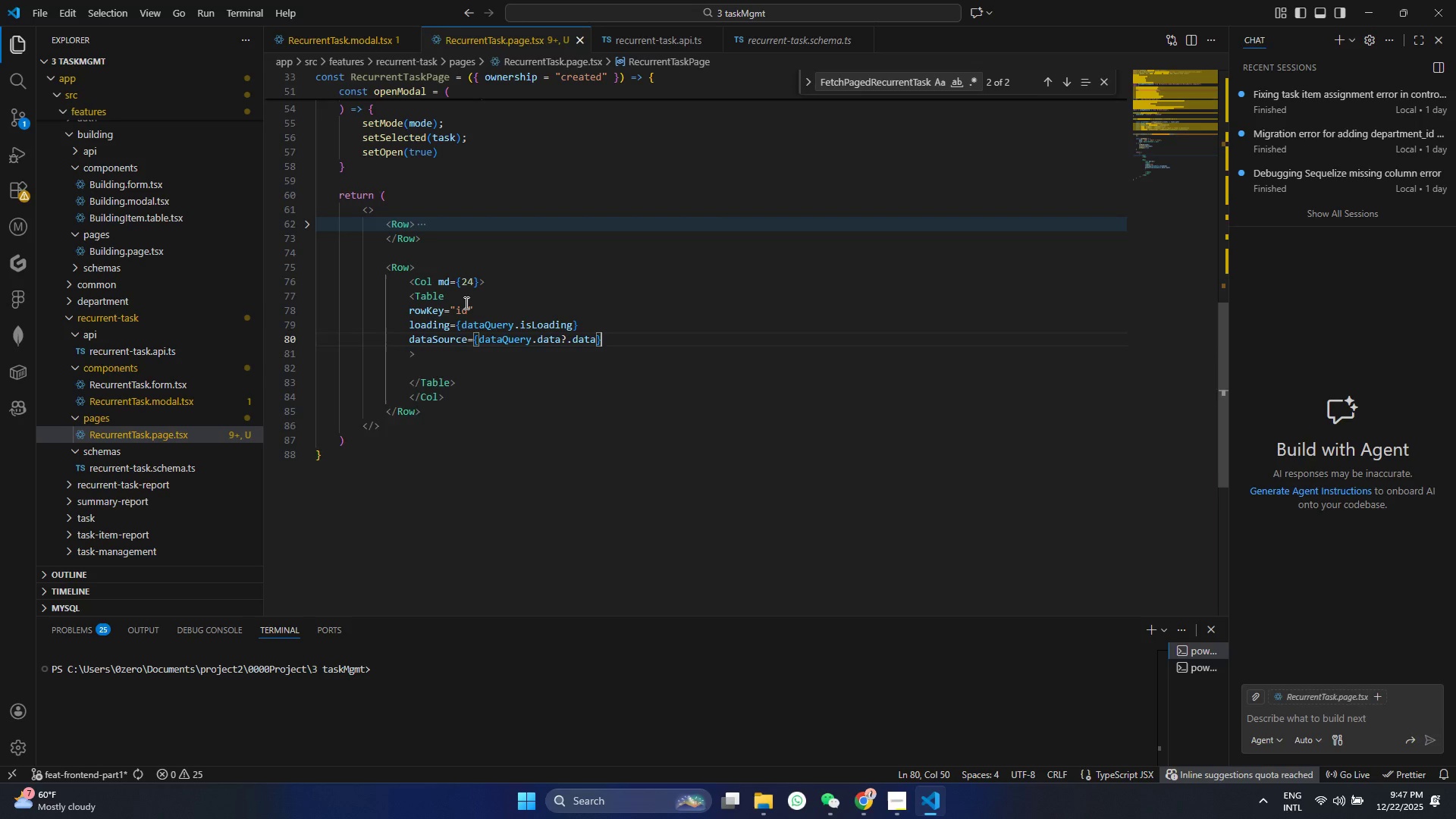 
key(Enter)
 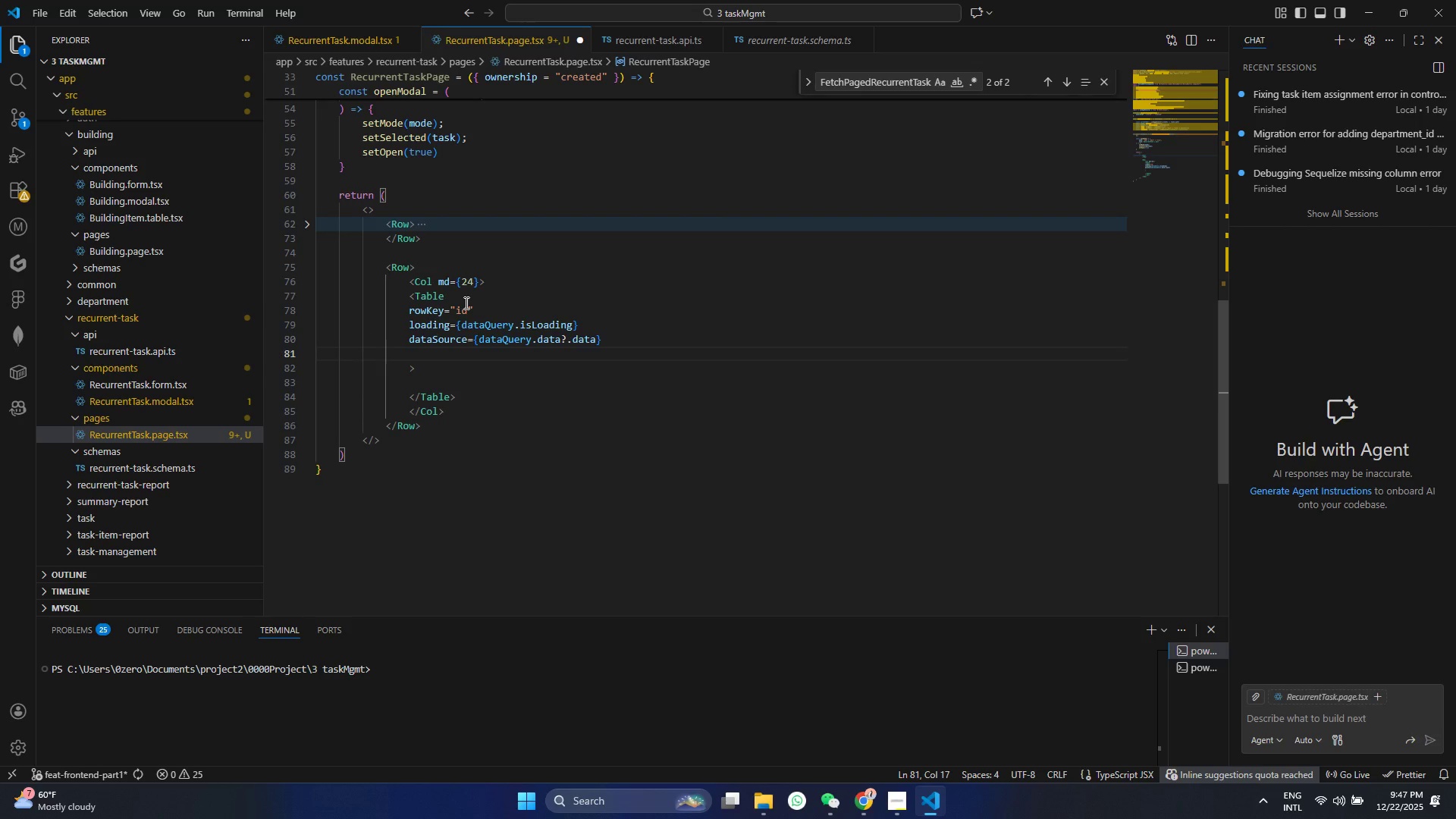 
type(col)
 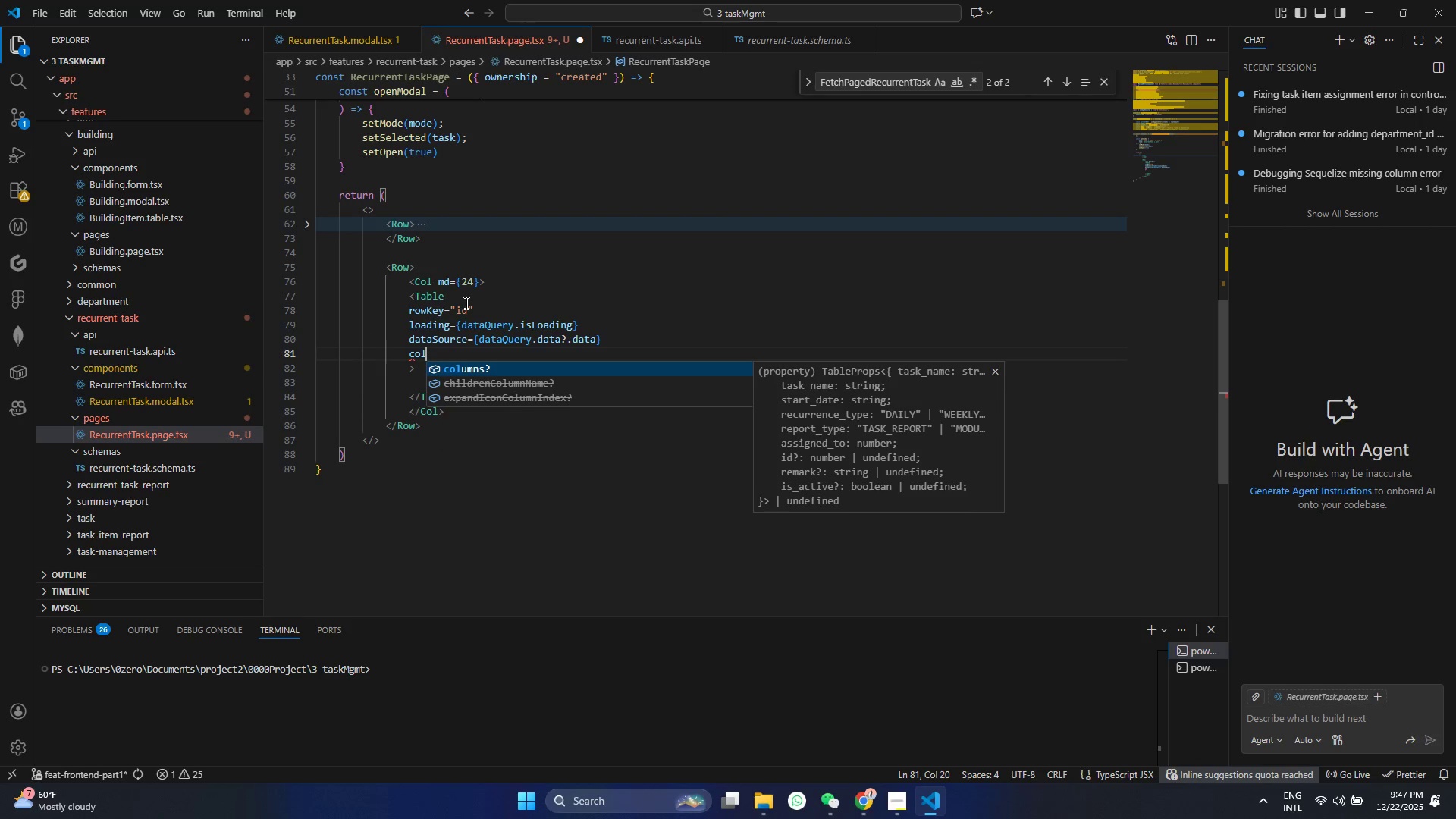 
key(Enter)
 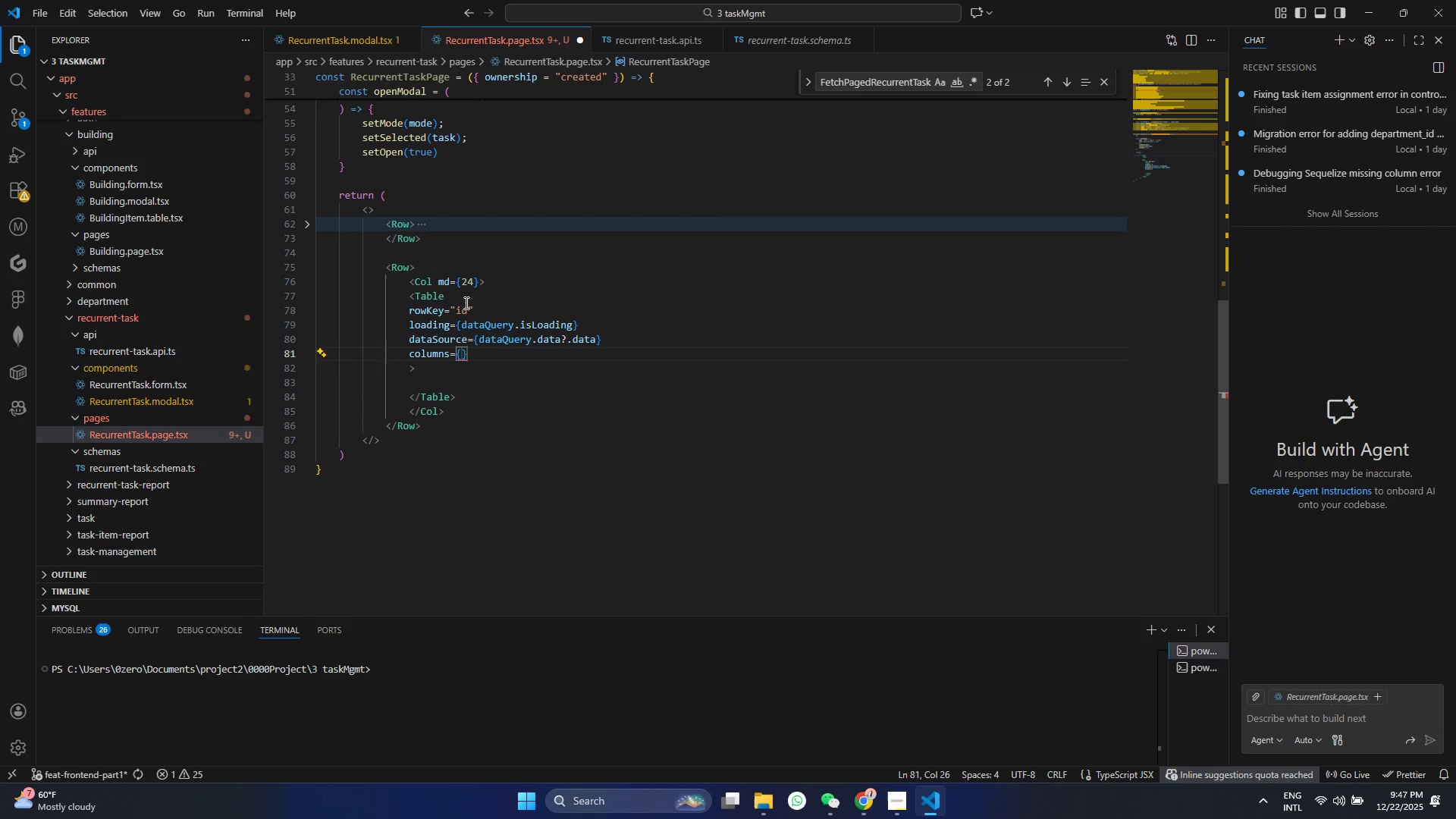 
hold_key(key=ShiftRight, duration=0.45)
 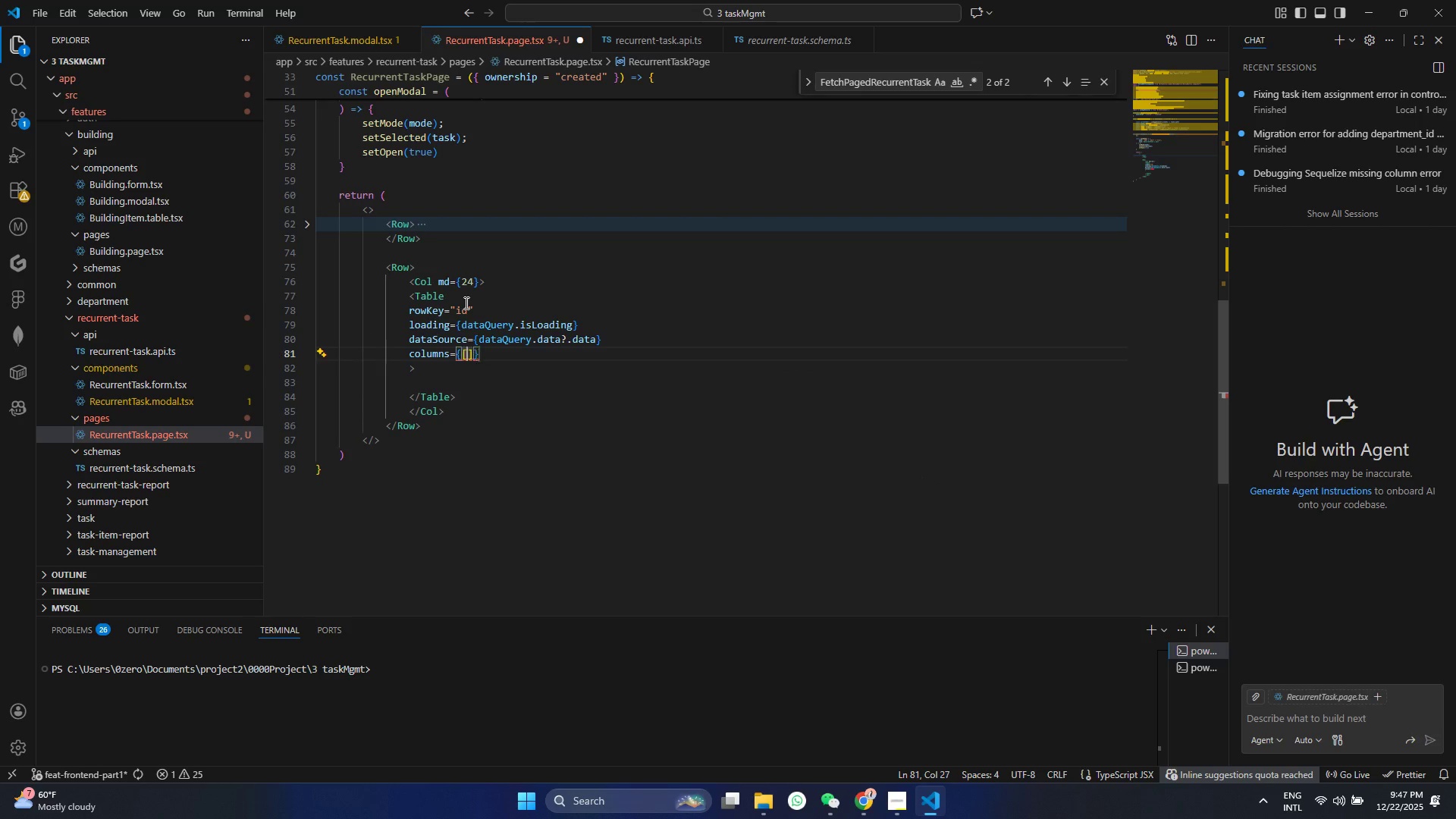 
key(BracketLeft)
 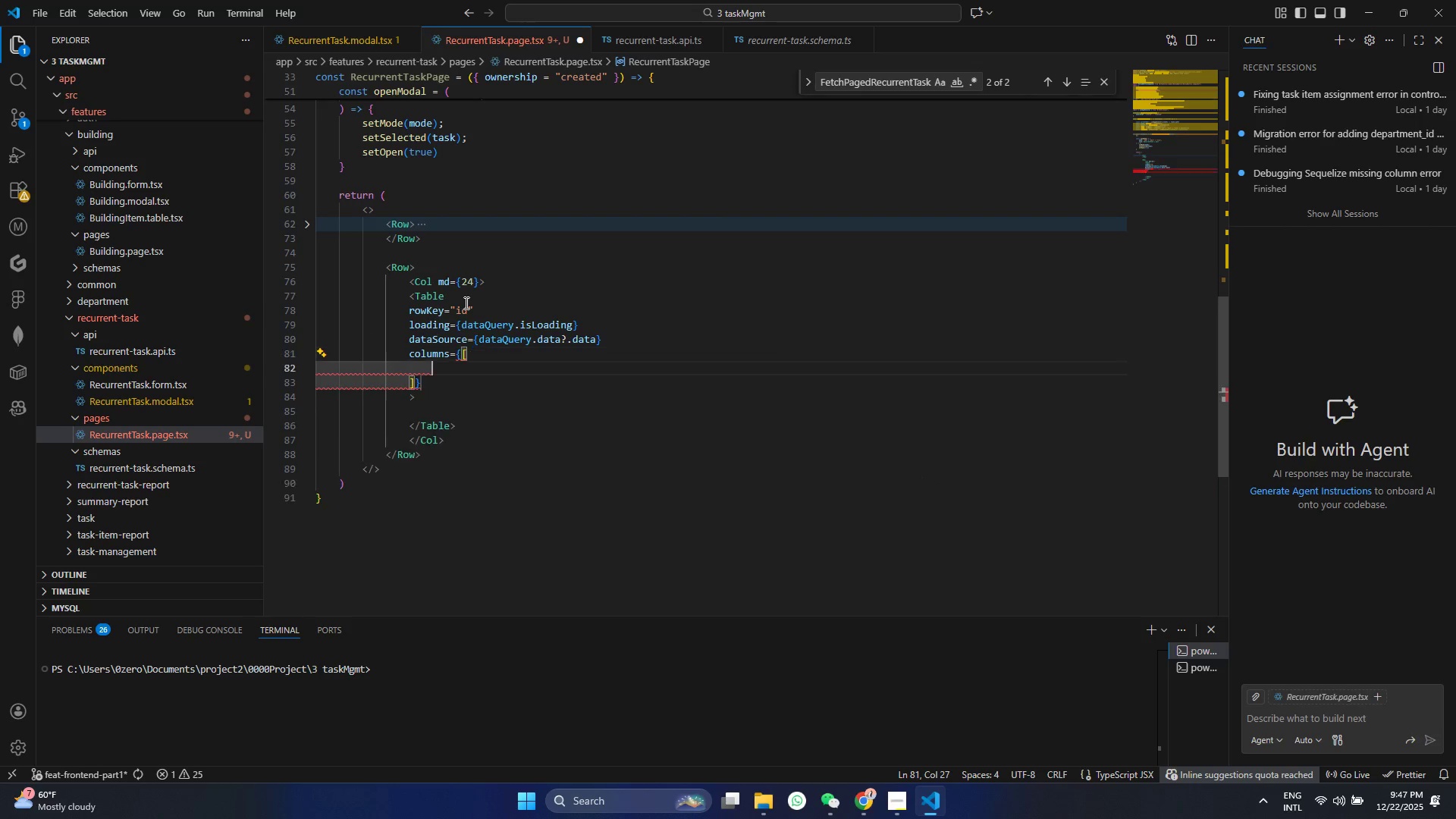 
key(Enter)
 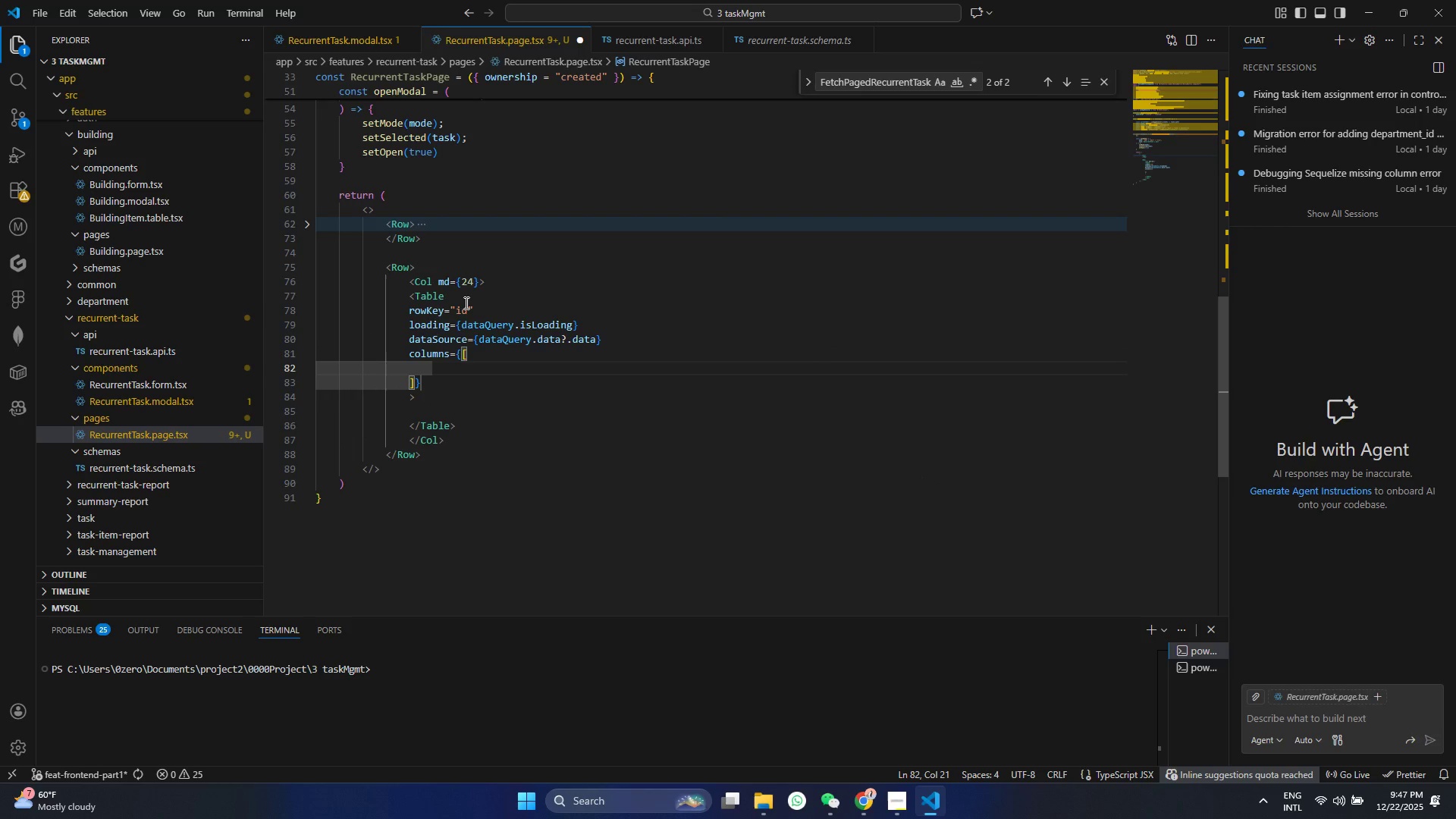 
key(Shift+BracketLeft)
 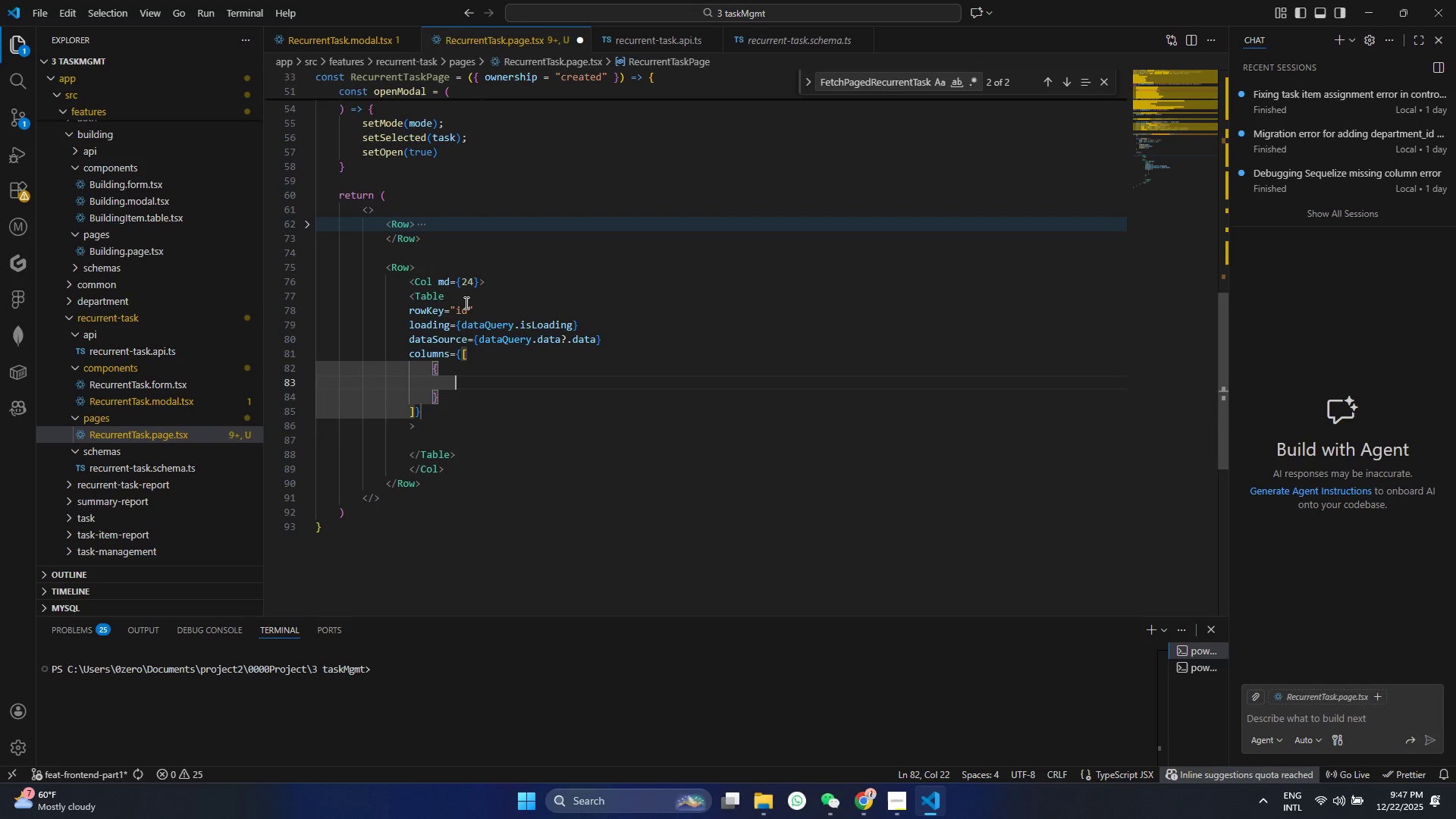 
key(Shift+Enter)
 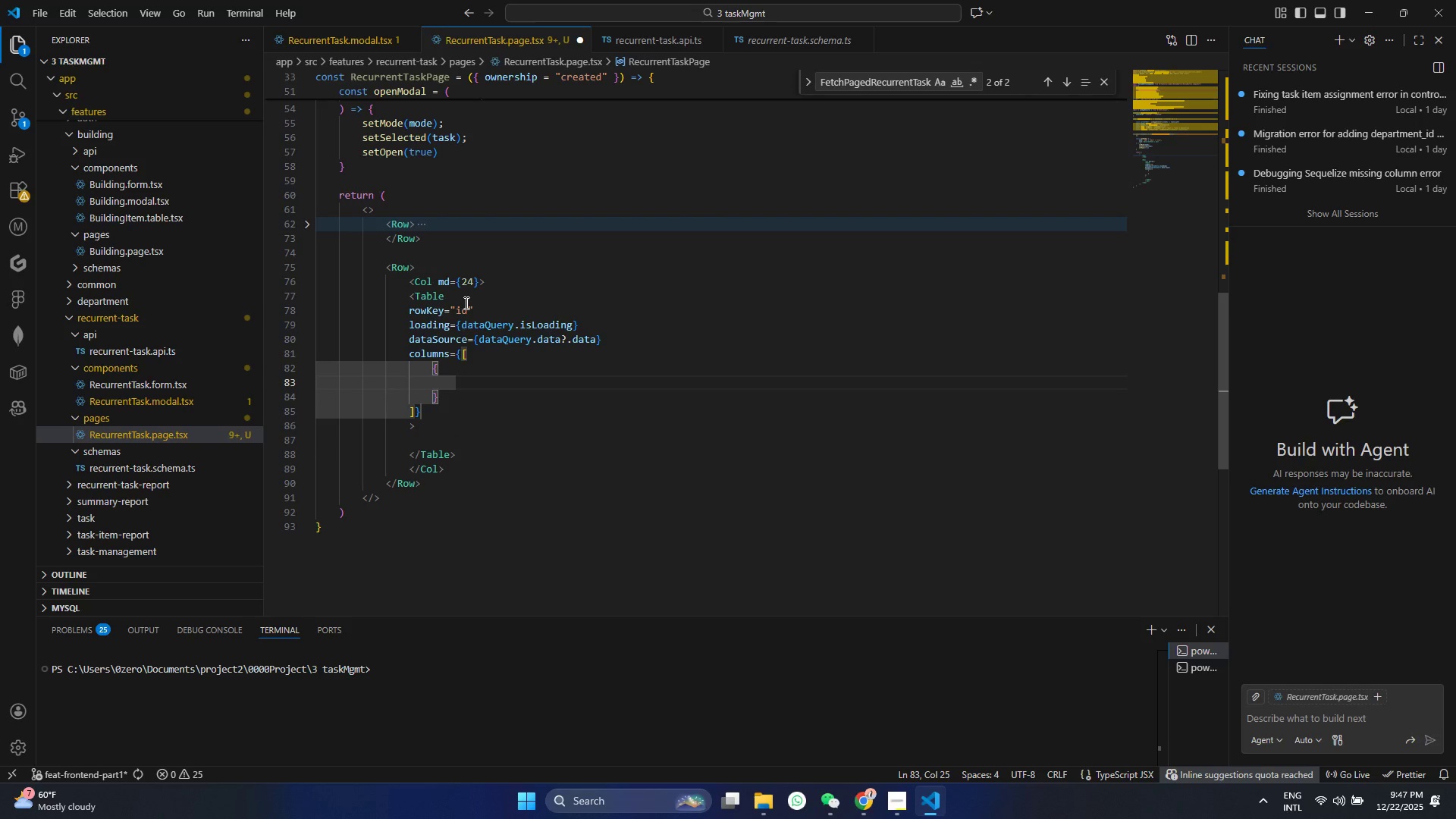 
type(title)
 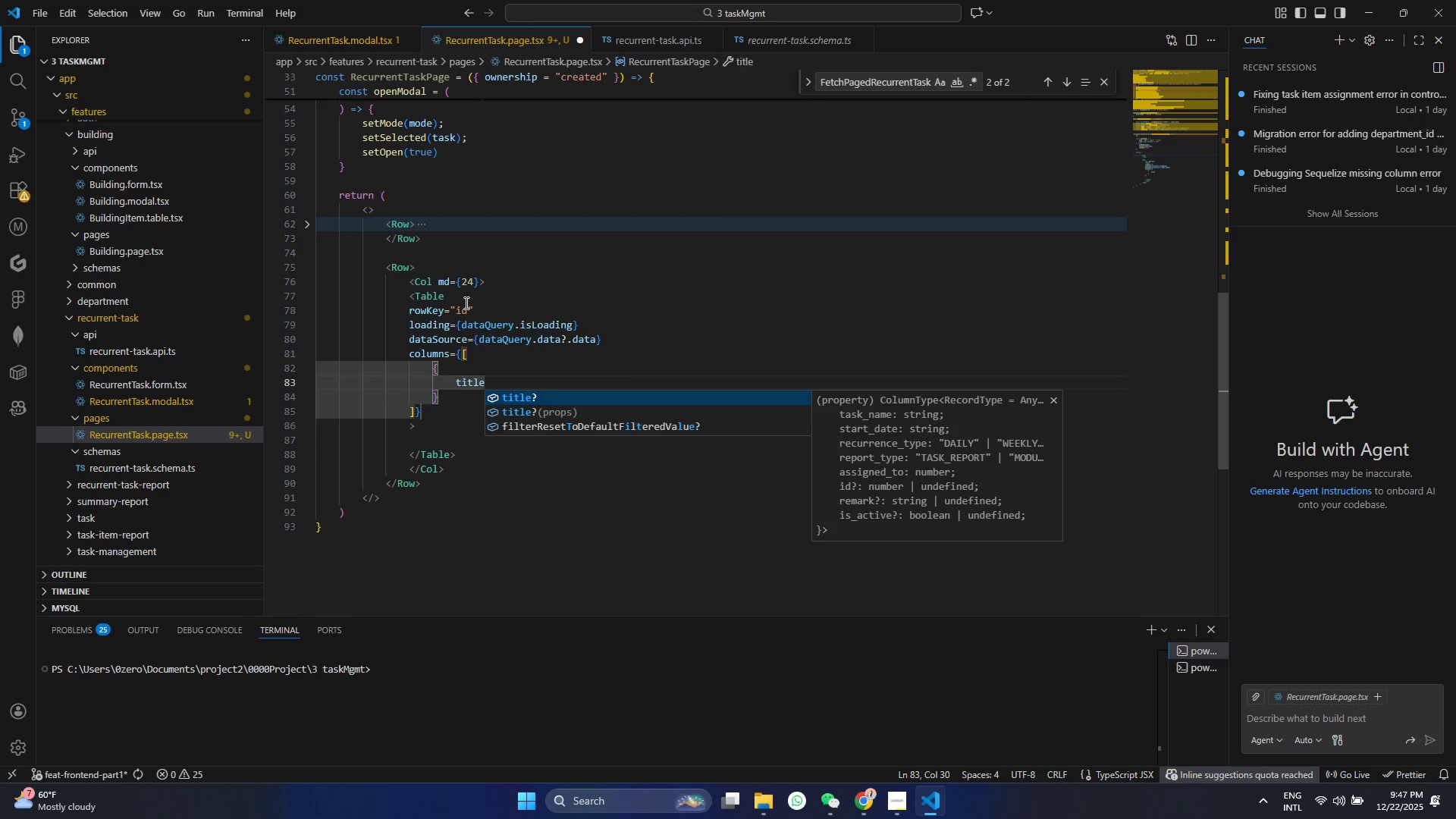 
key(Enter)
 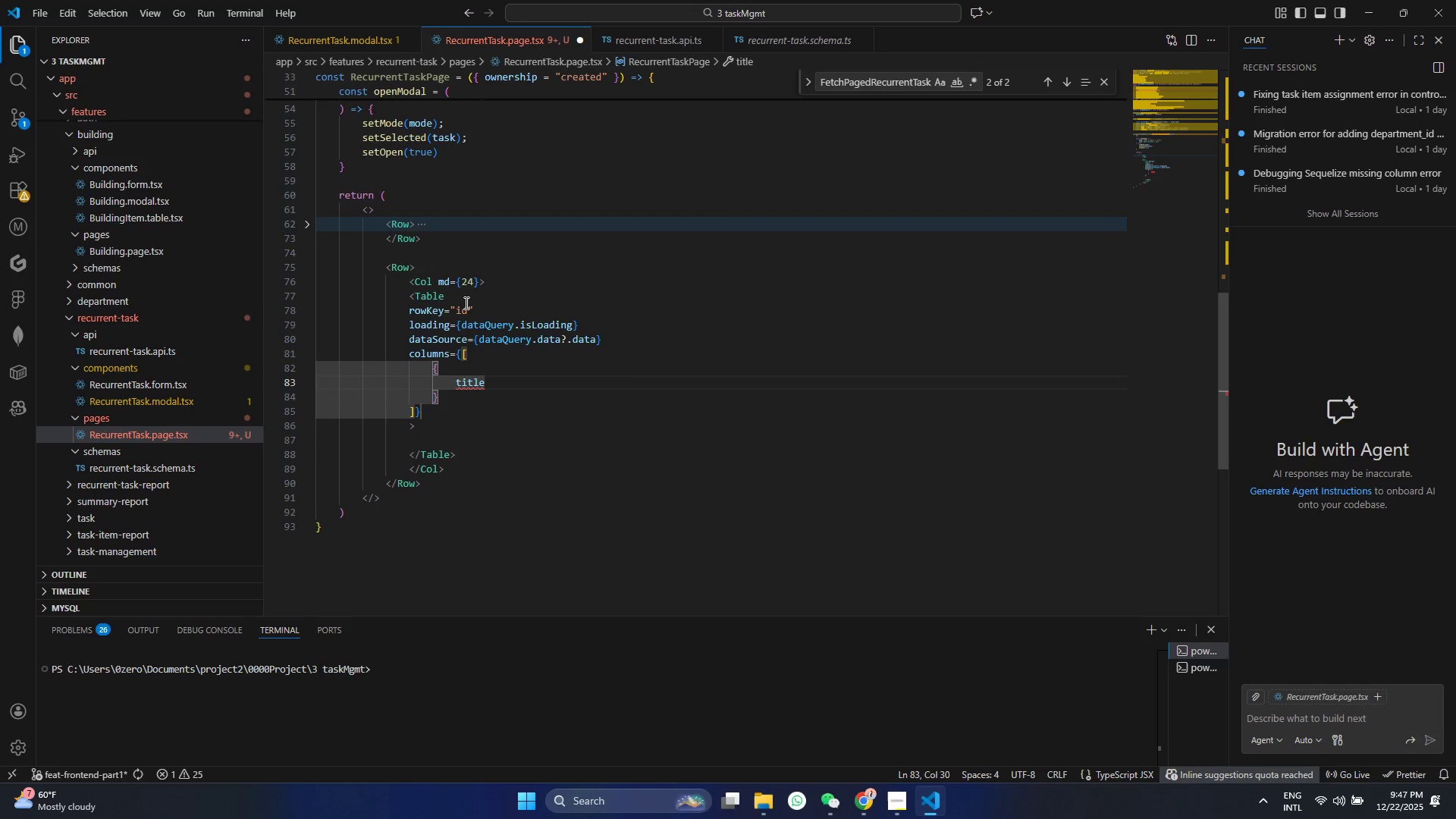 
key(Shift+Semicolon)
 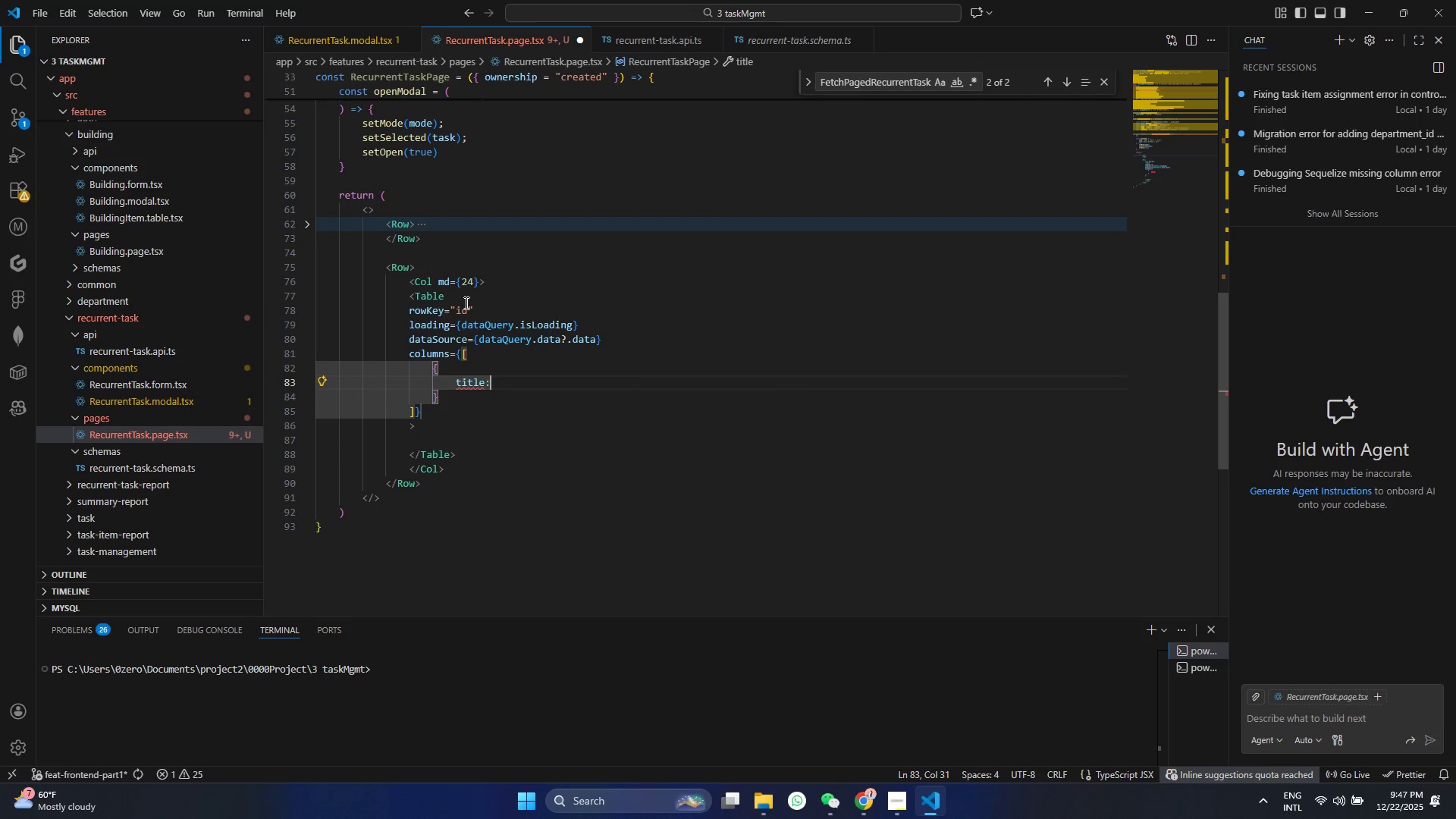 
key(Space)
 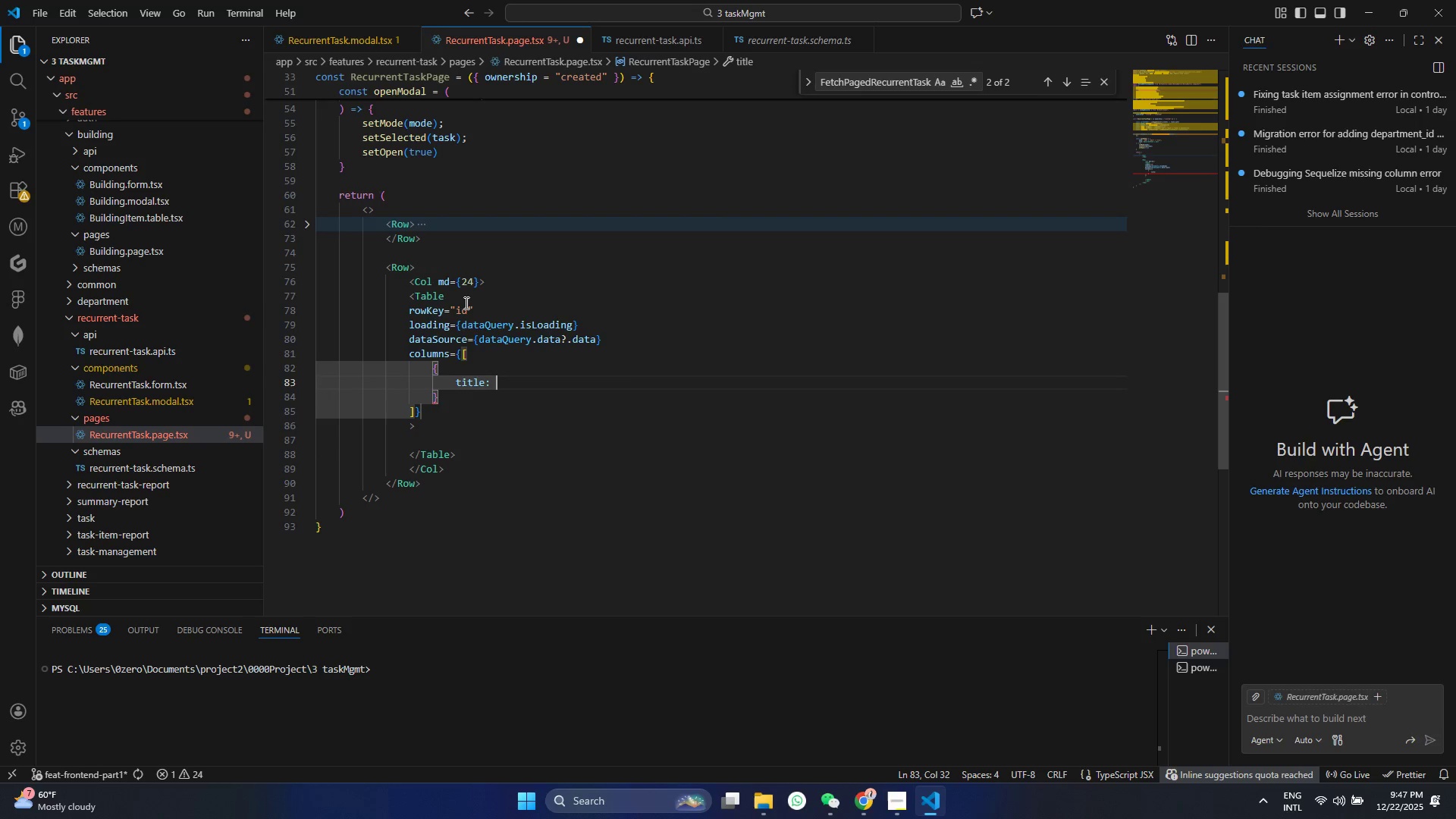 
hold_key(key=ShiftRight, duration=0.53)
 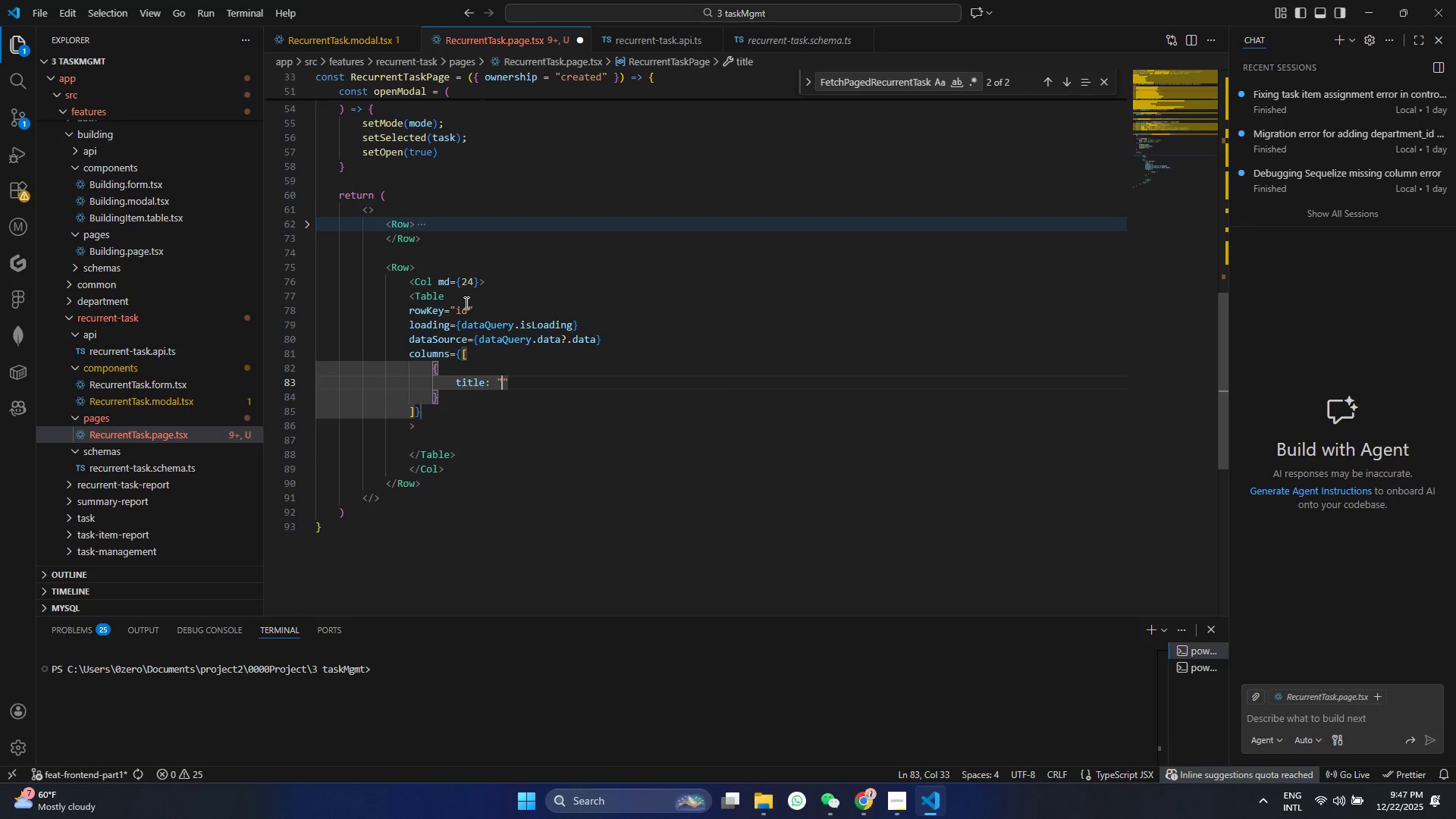 
key(Quote)
 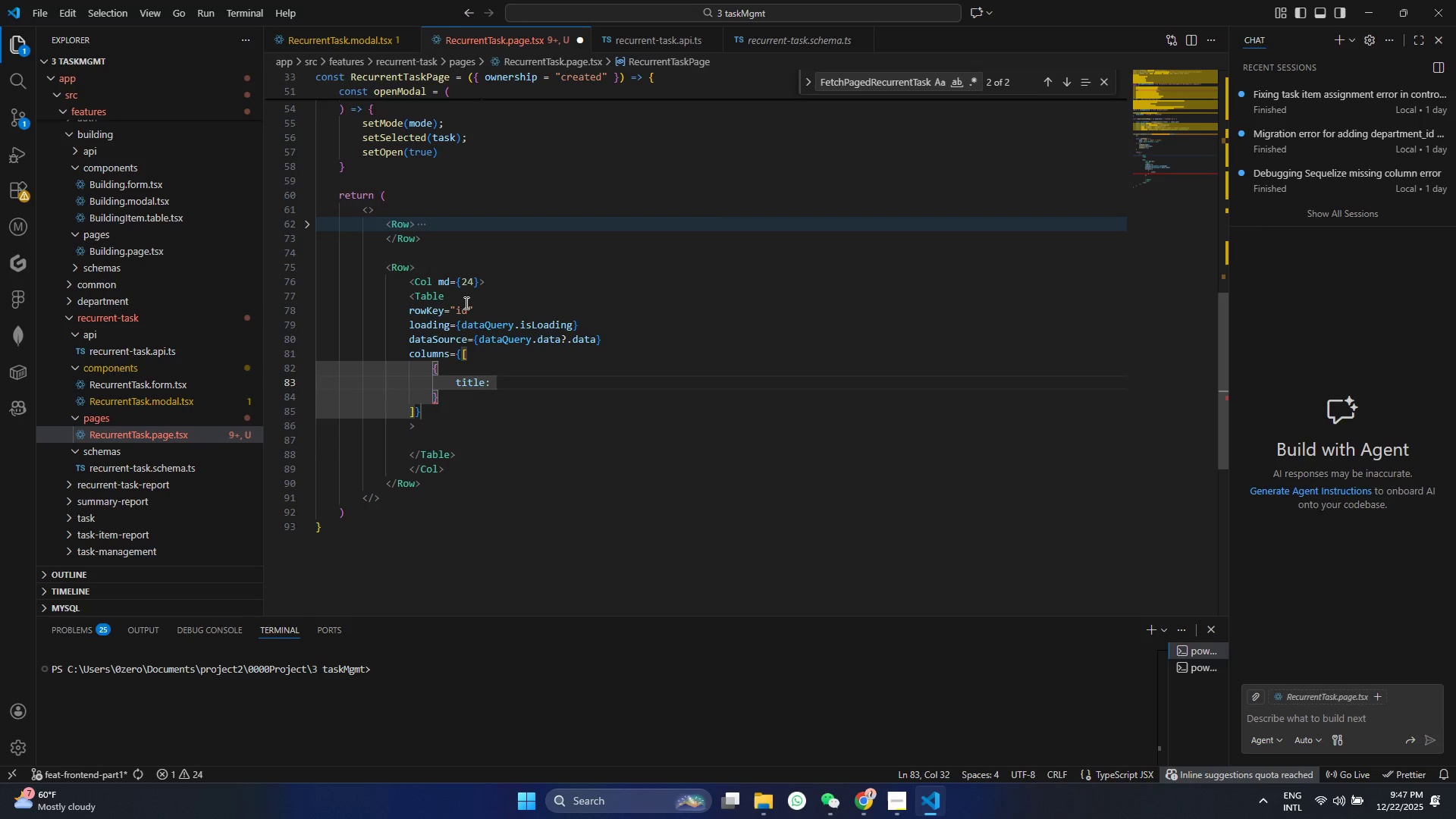 
key(Quote)
 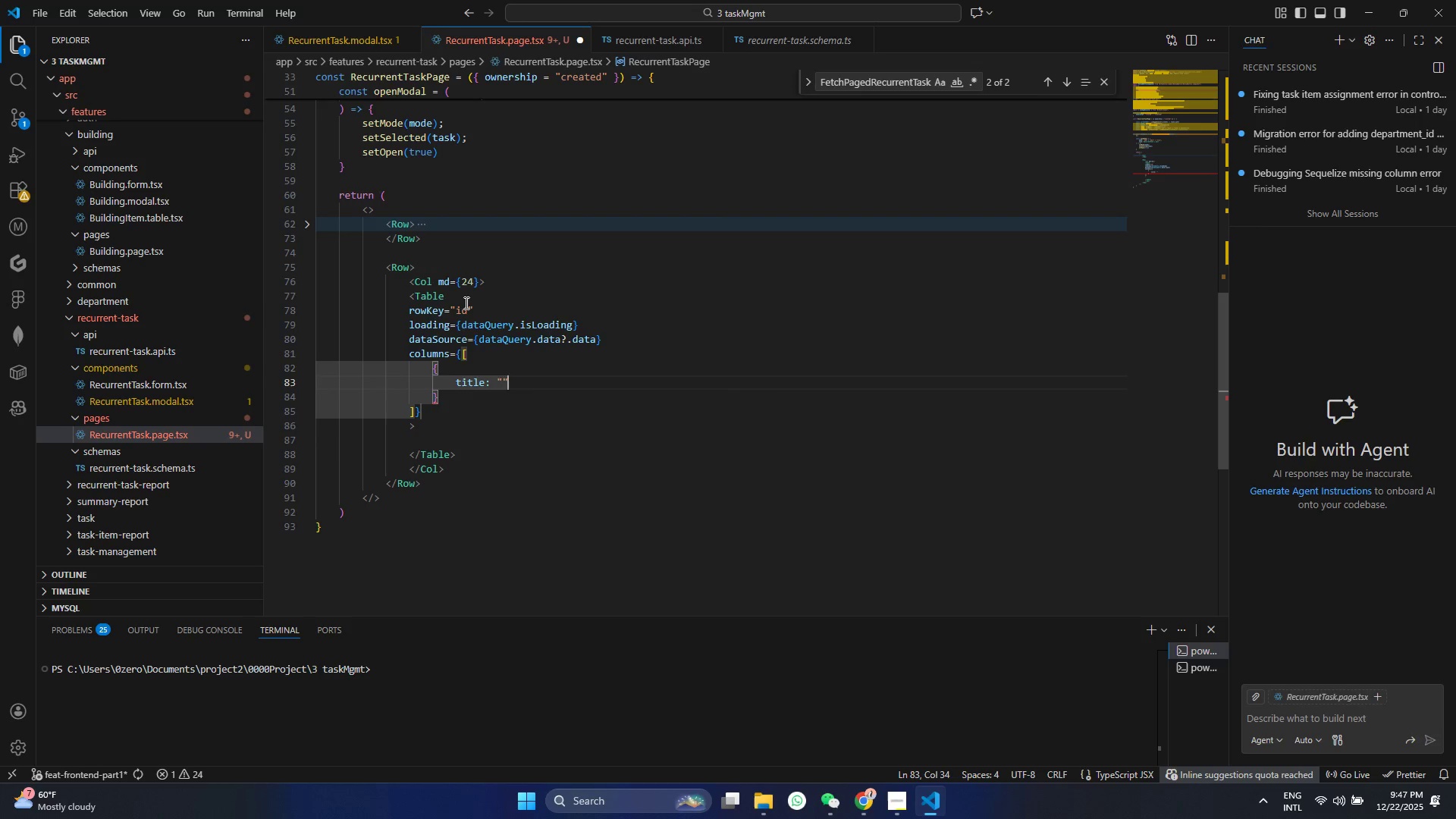 
key(Shift+ArrowLeft)
 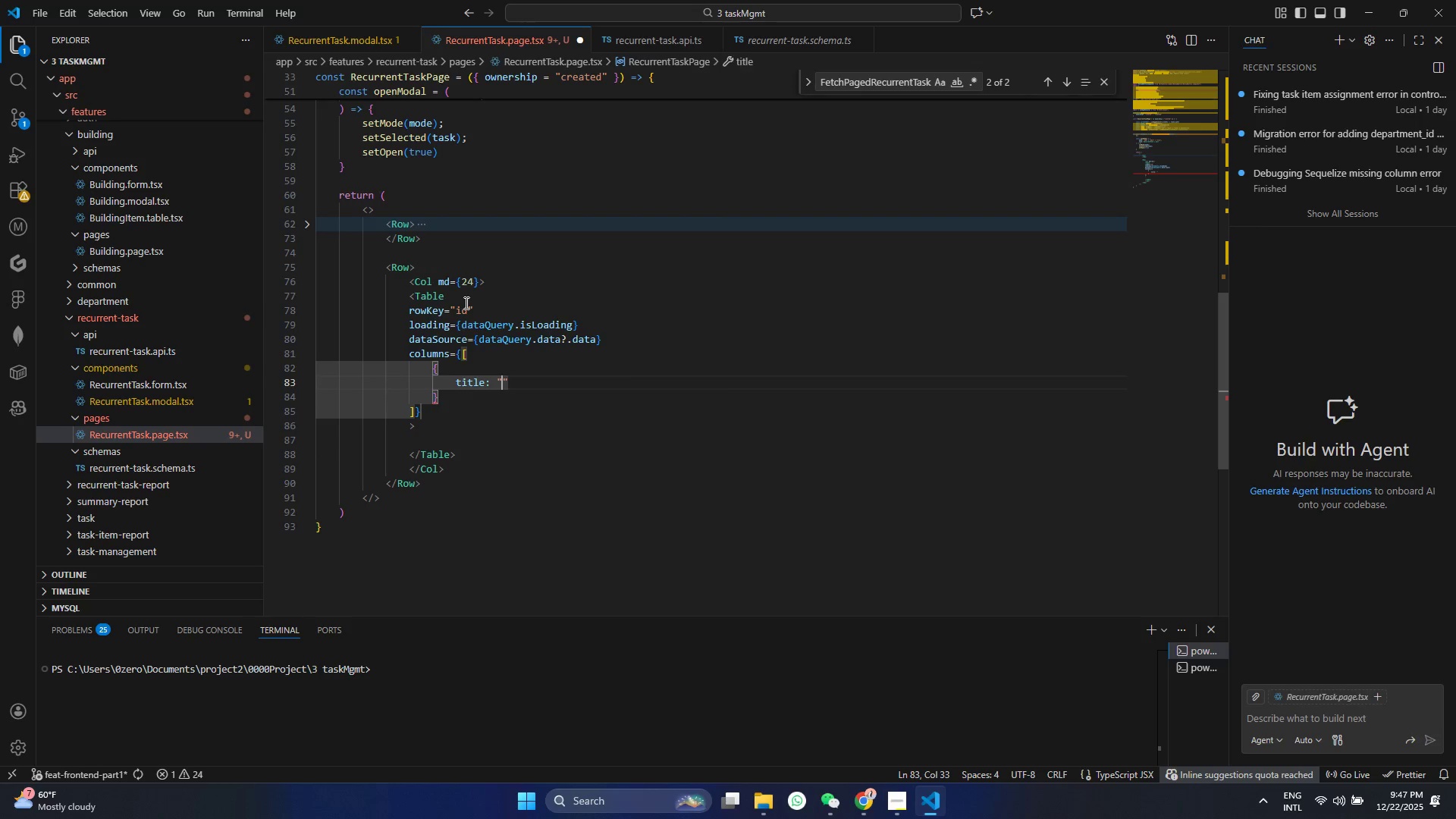 
type(NO)
 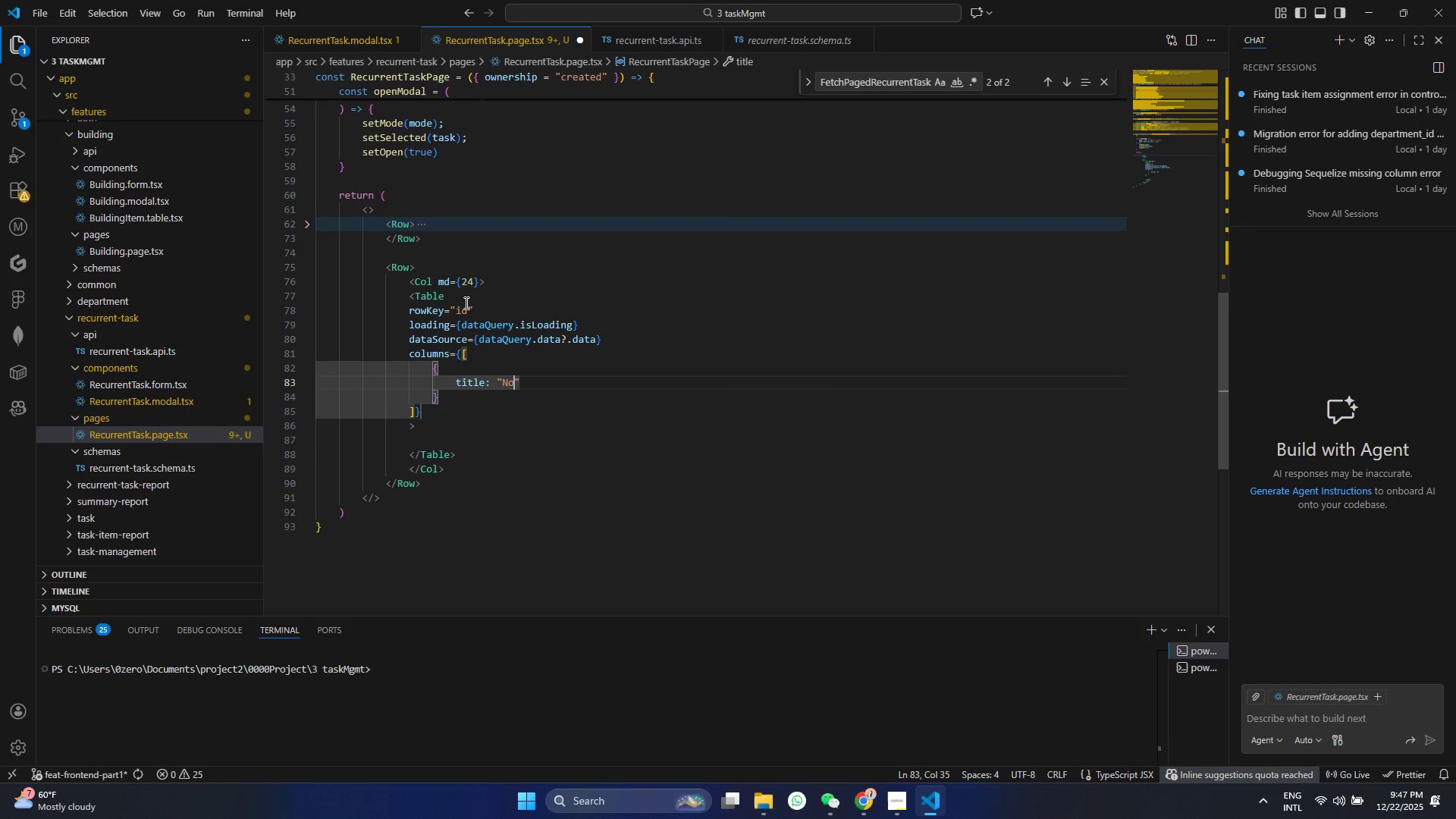 
key(Control+ControlLeft)
 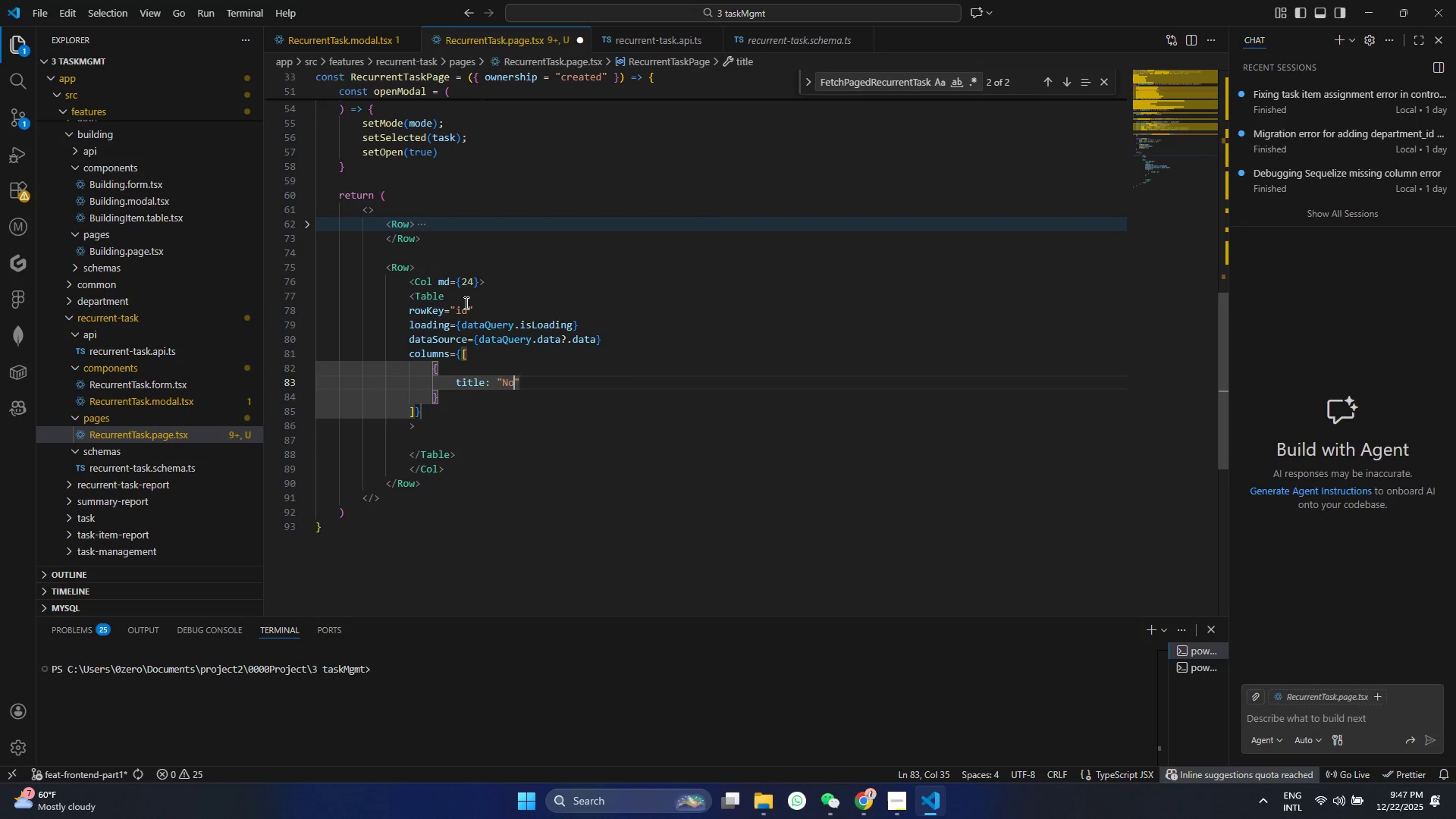 
key(Control+S)
 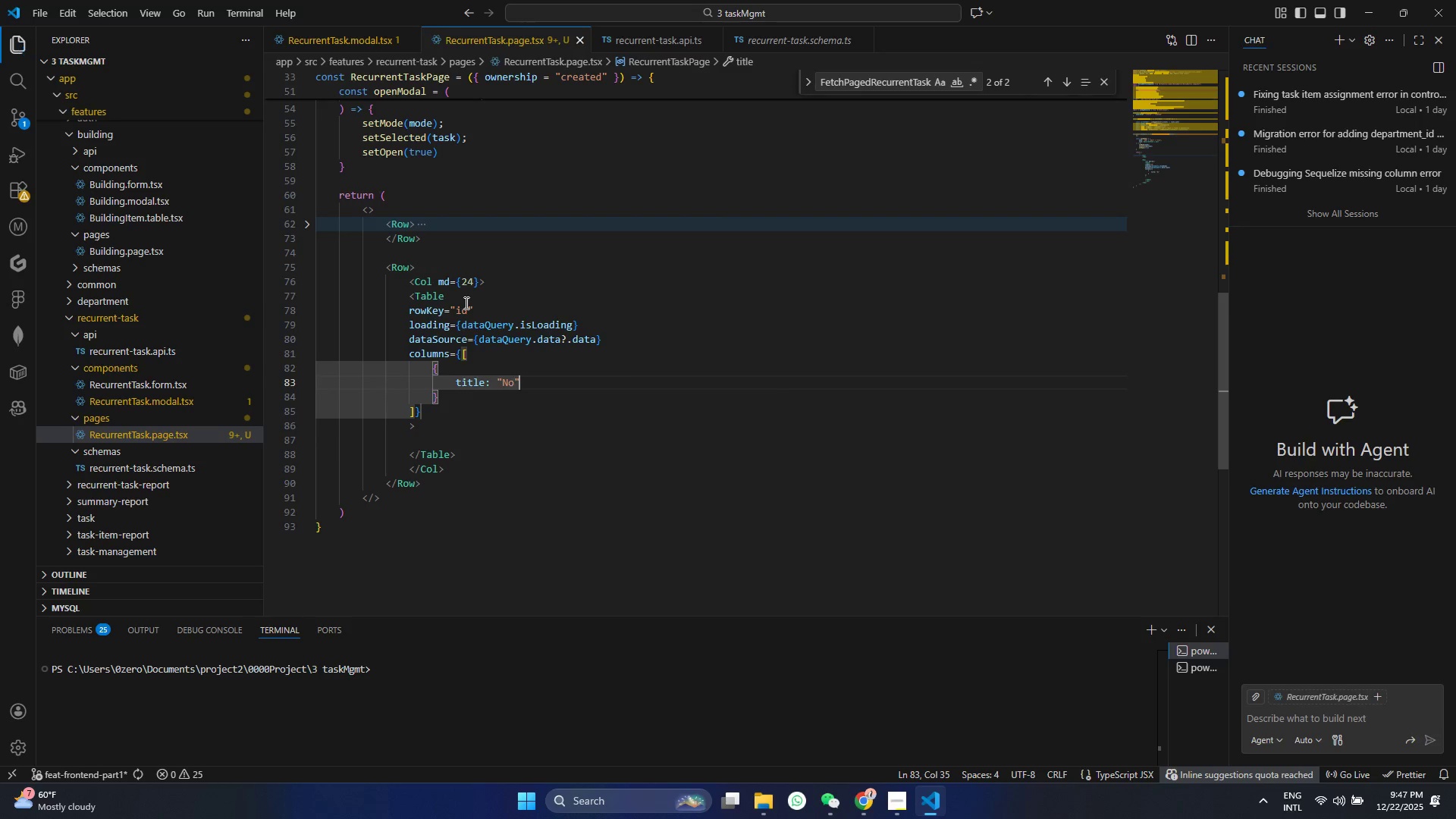 
key(Control+ArrowRight)
 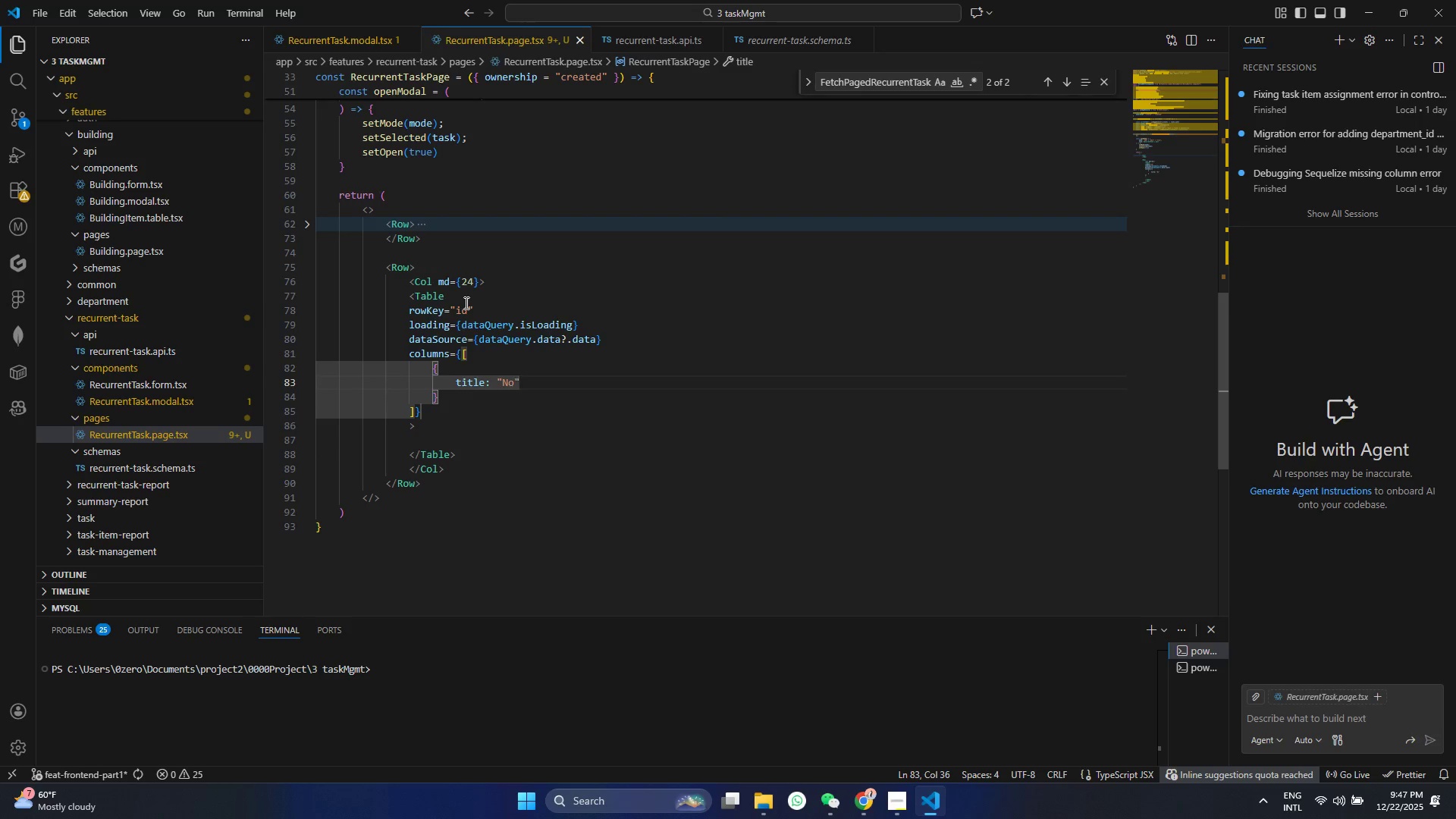 
key(Comma)
 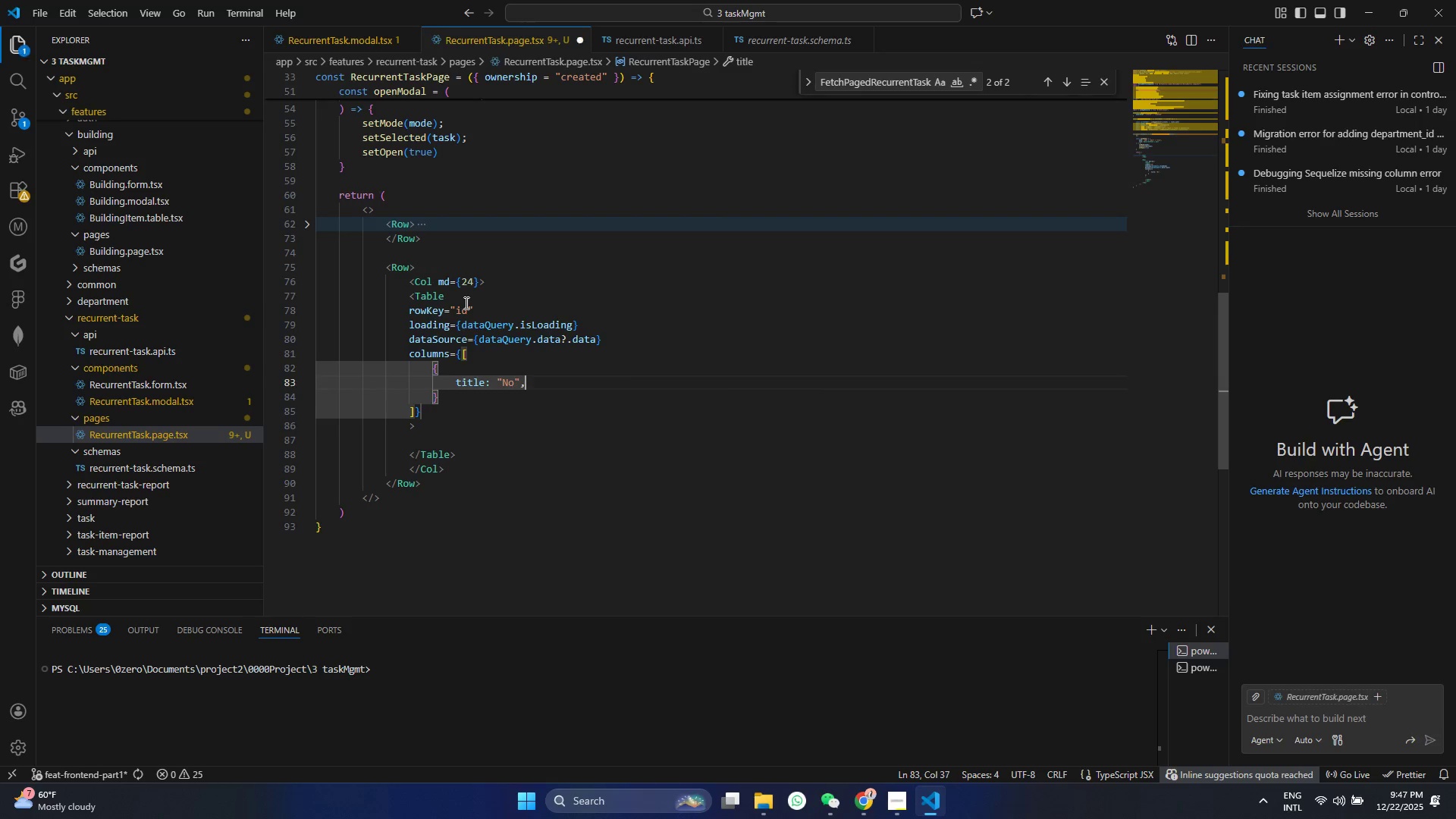 
key(Enter)
 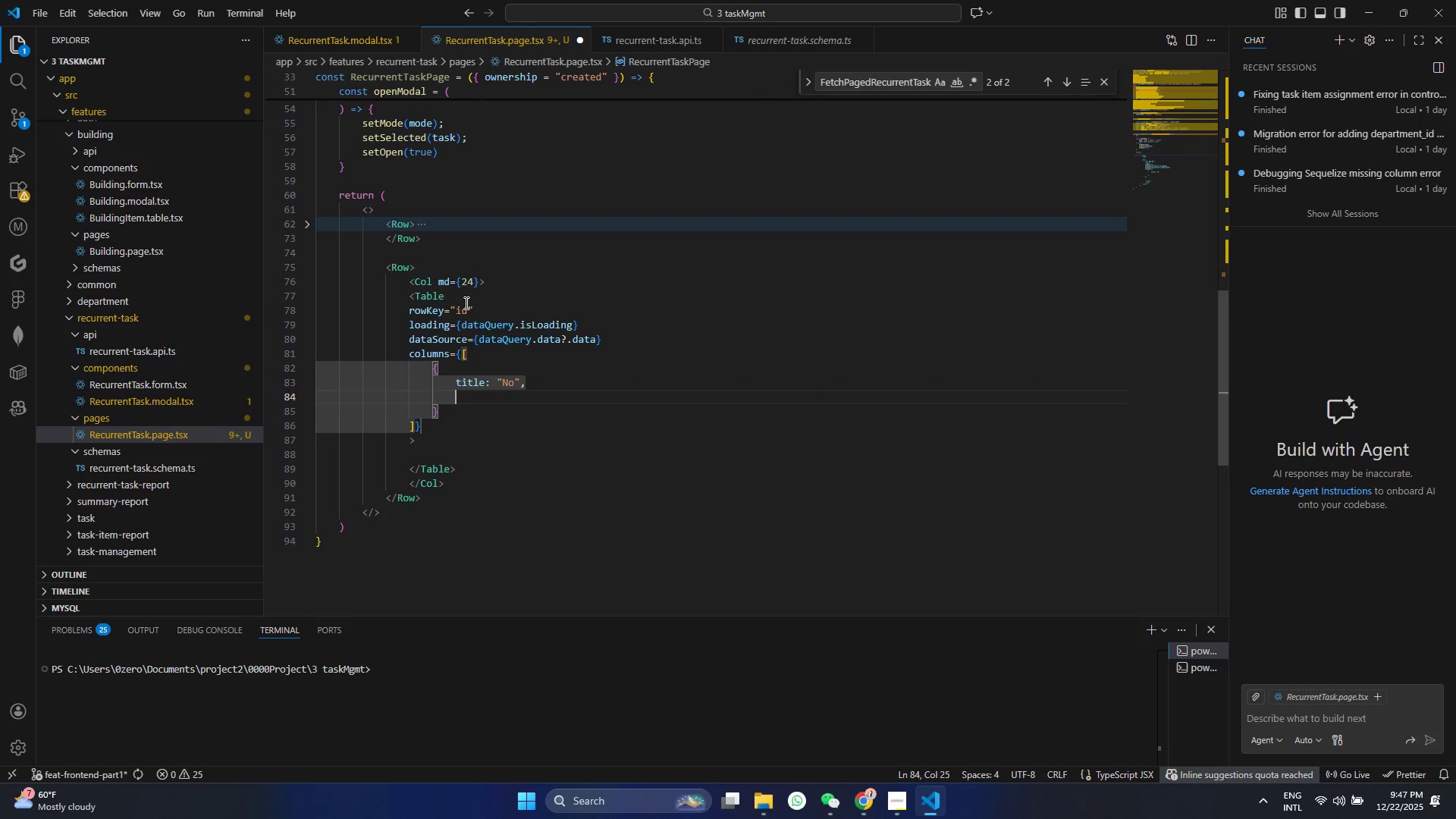 
type(wi)
 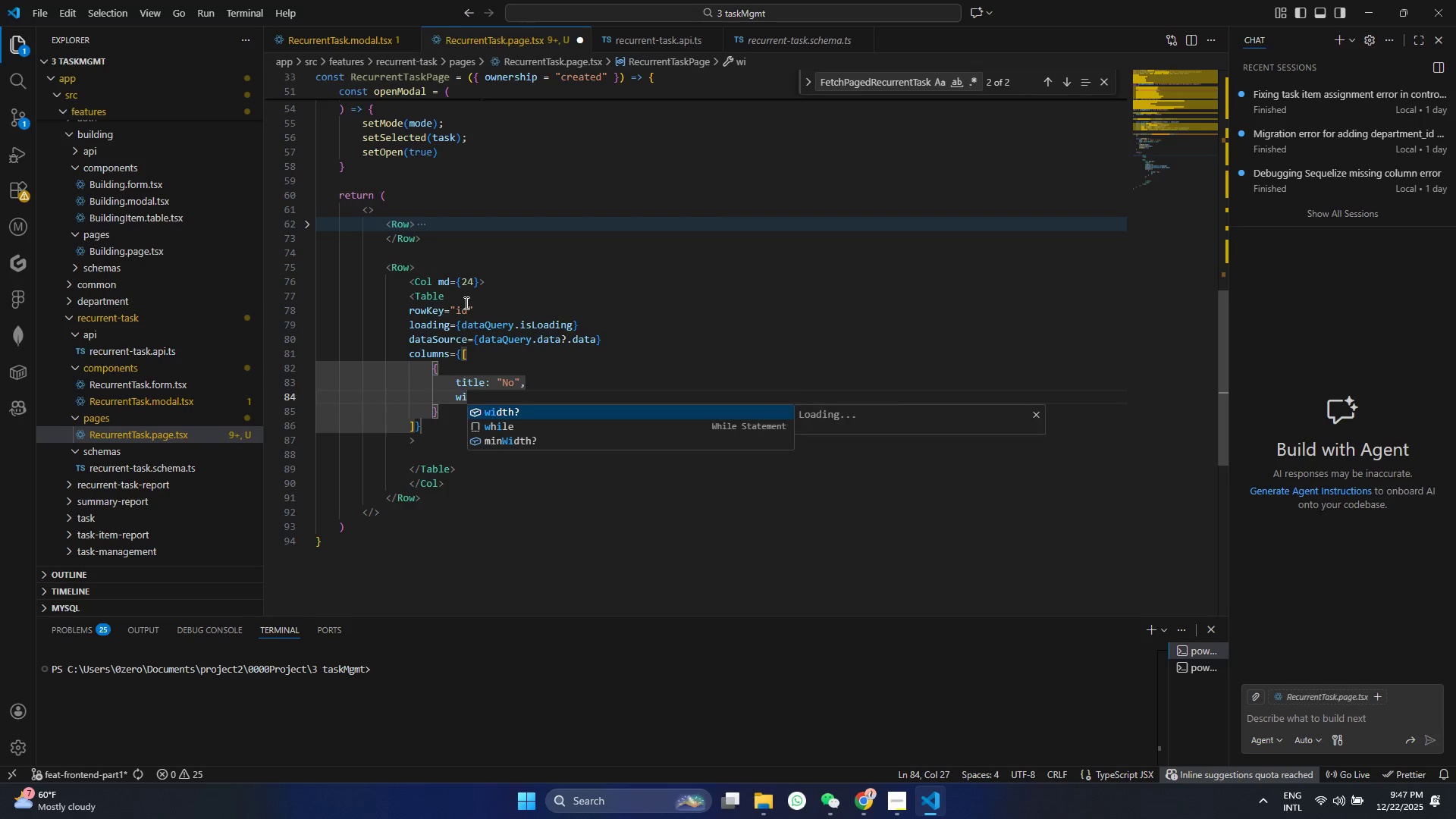 
key(Enter)
 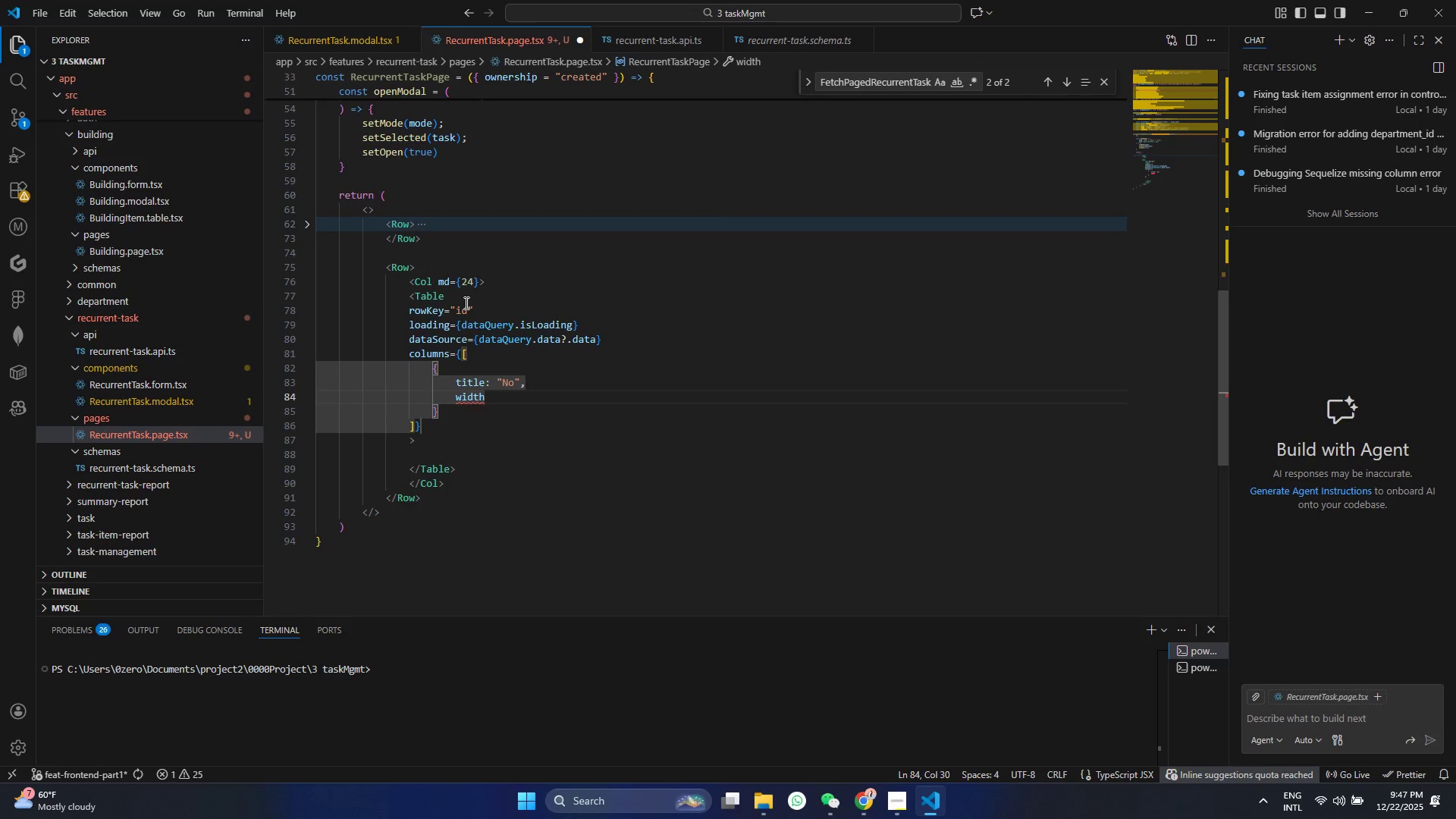 
key(Shift+Semicolon)
 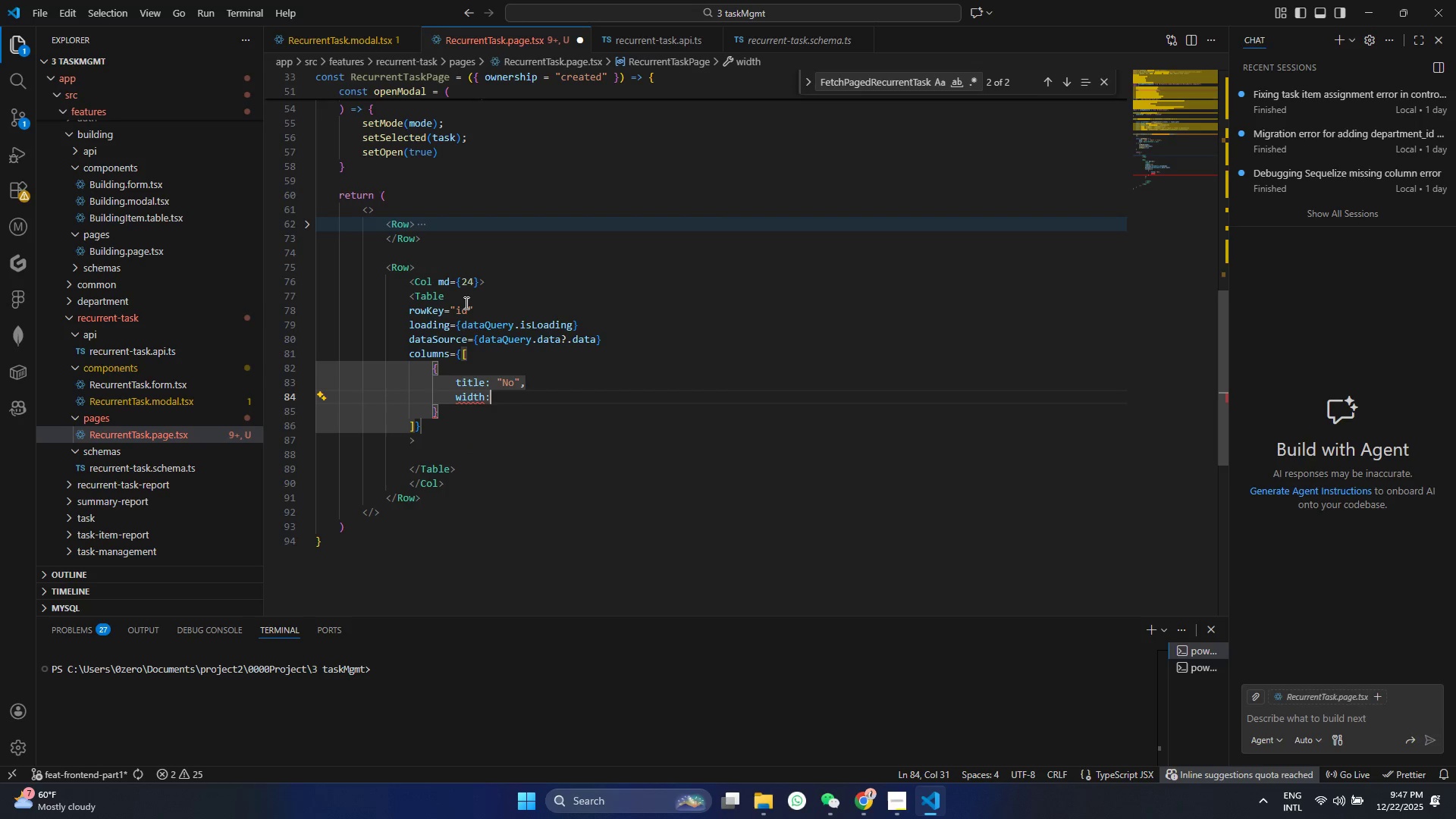 
key(Shift+Space)
 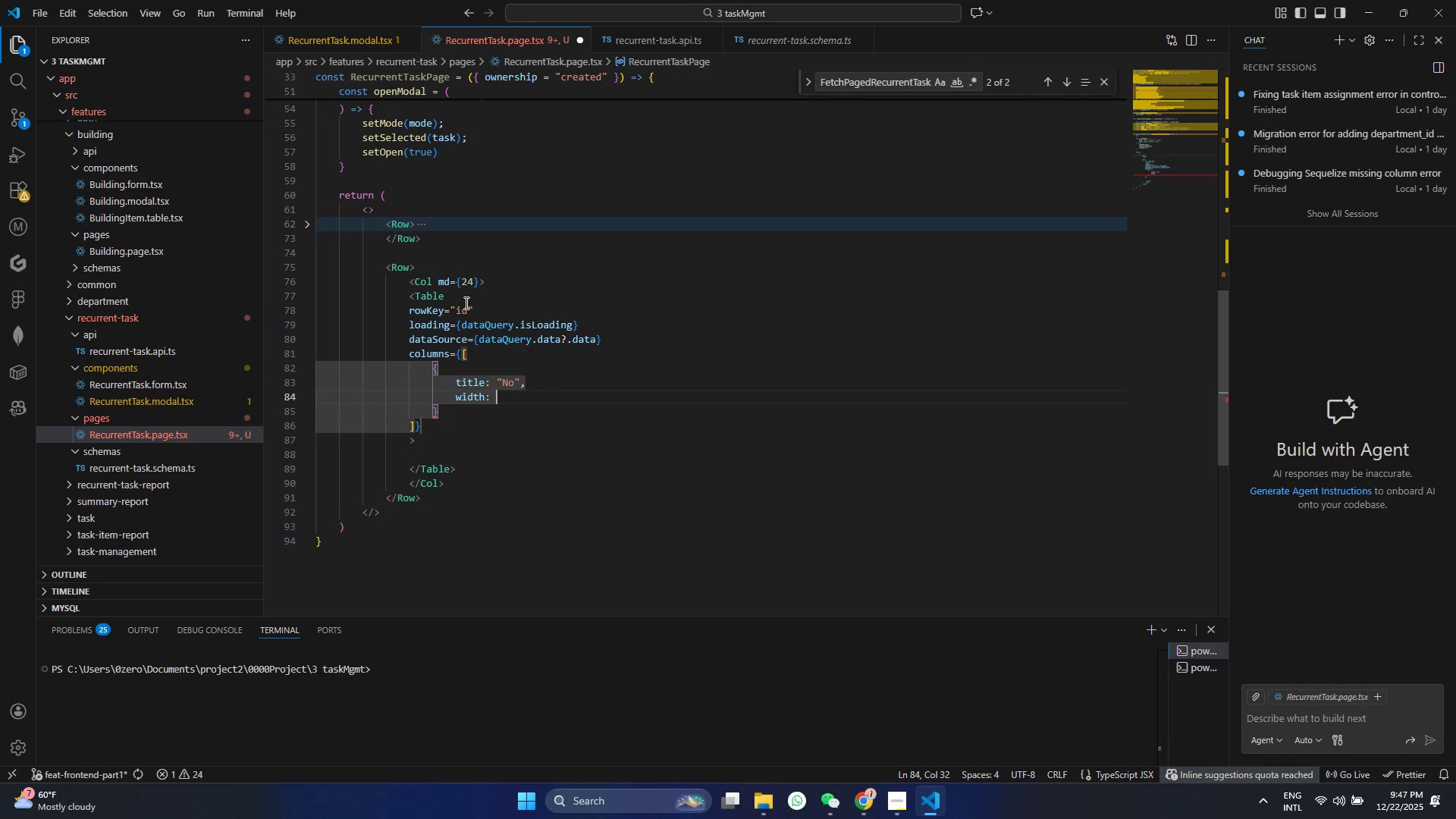 
key(Shift+Quote)
 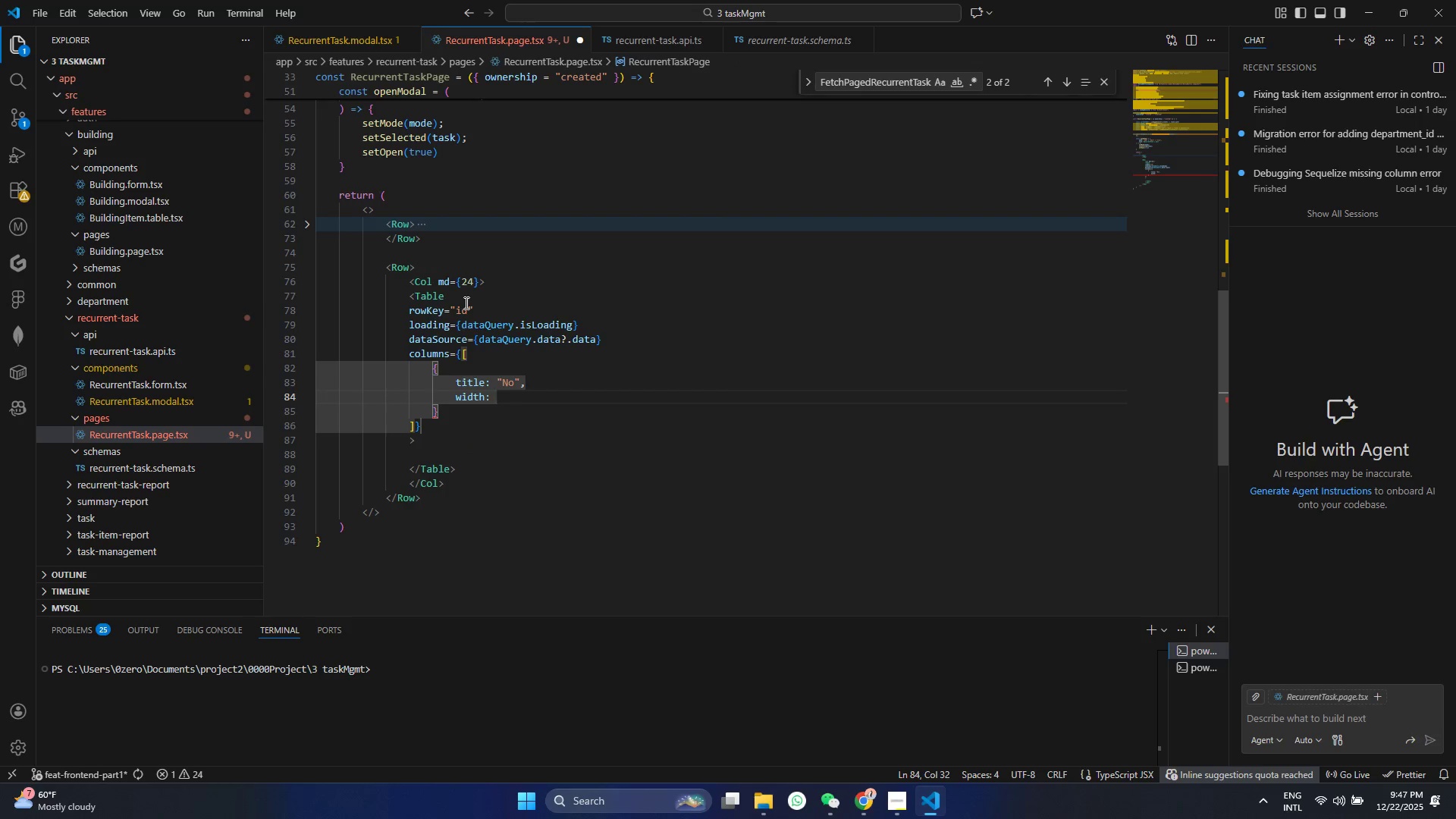 
key(Shift+Quote)
 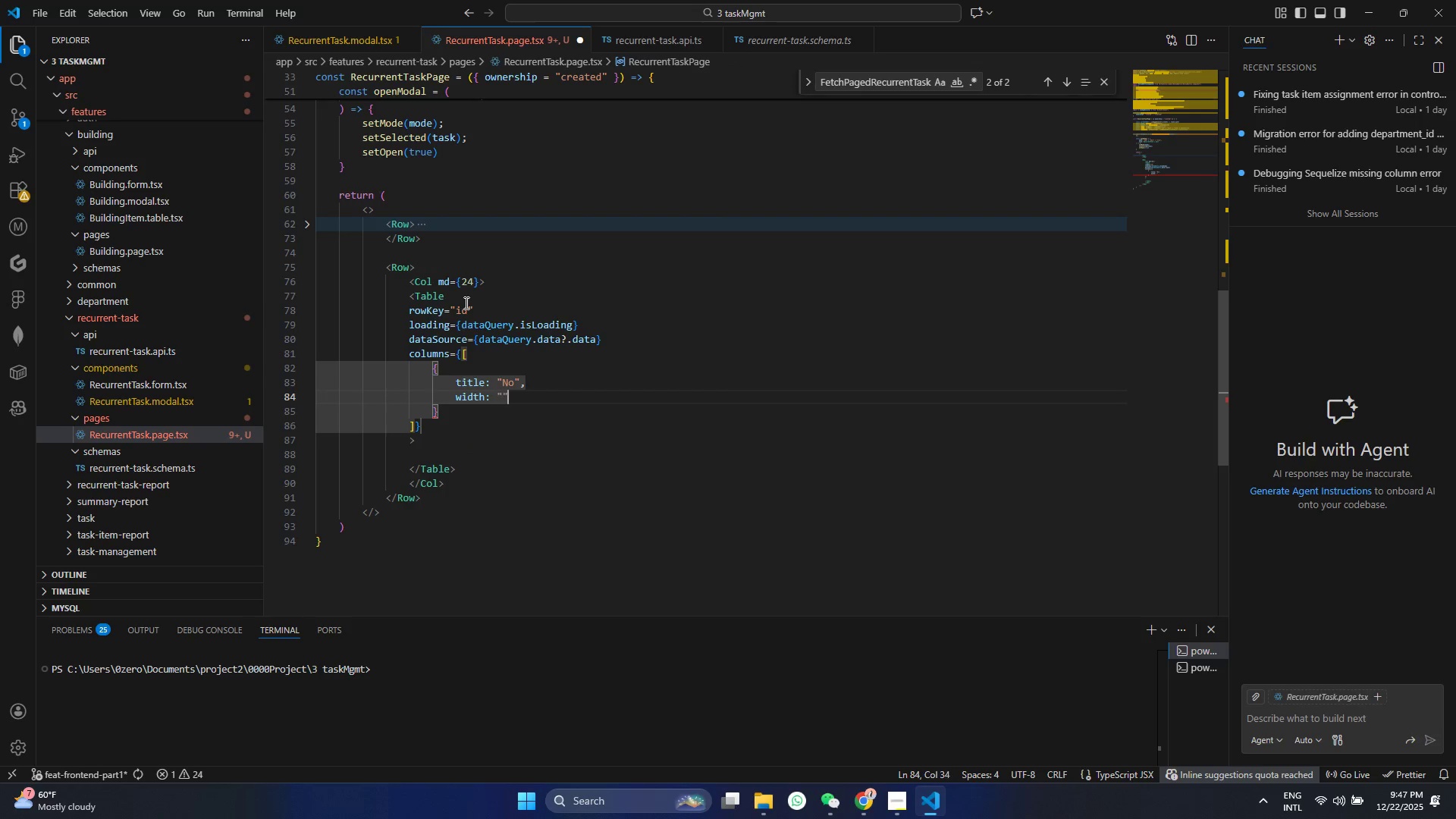 
key(ArrowLeft)
 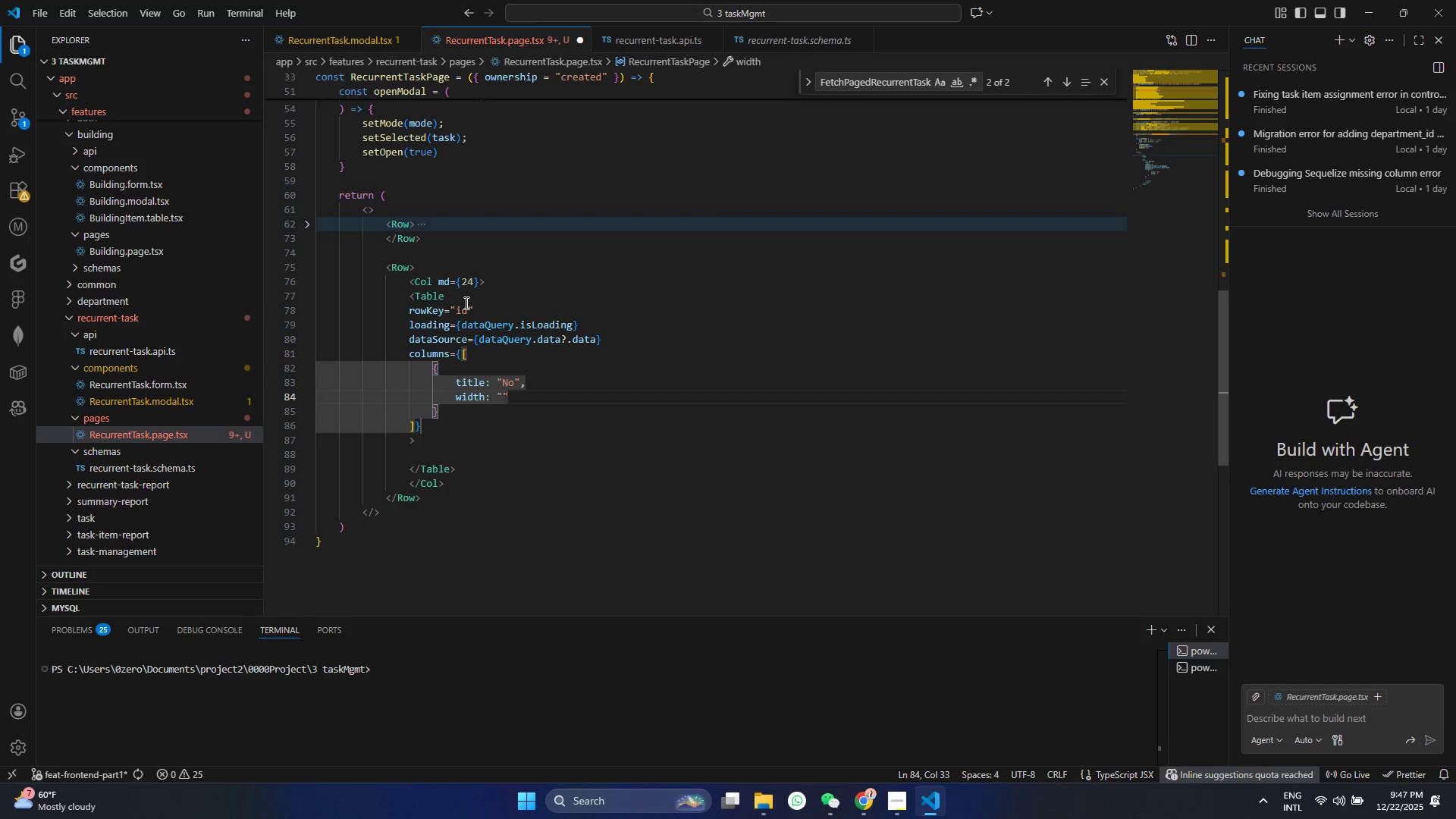 
type(5%)
 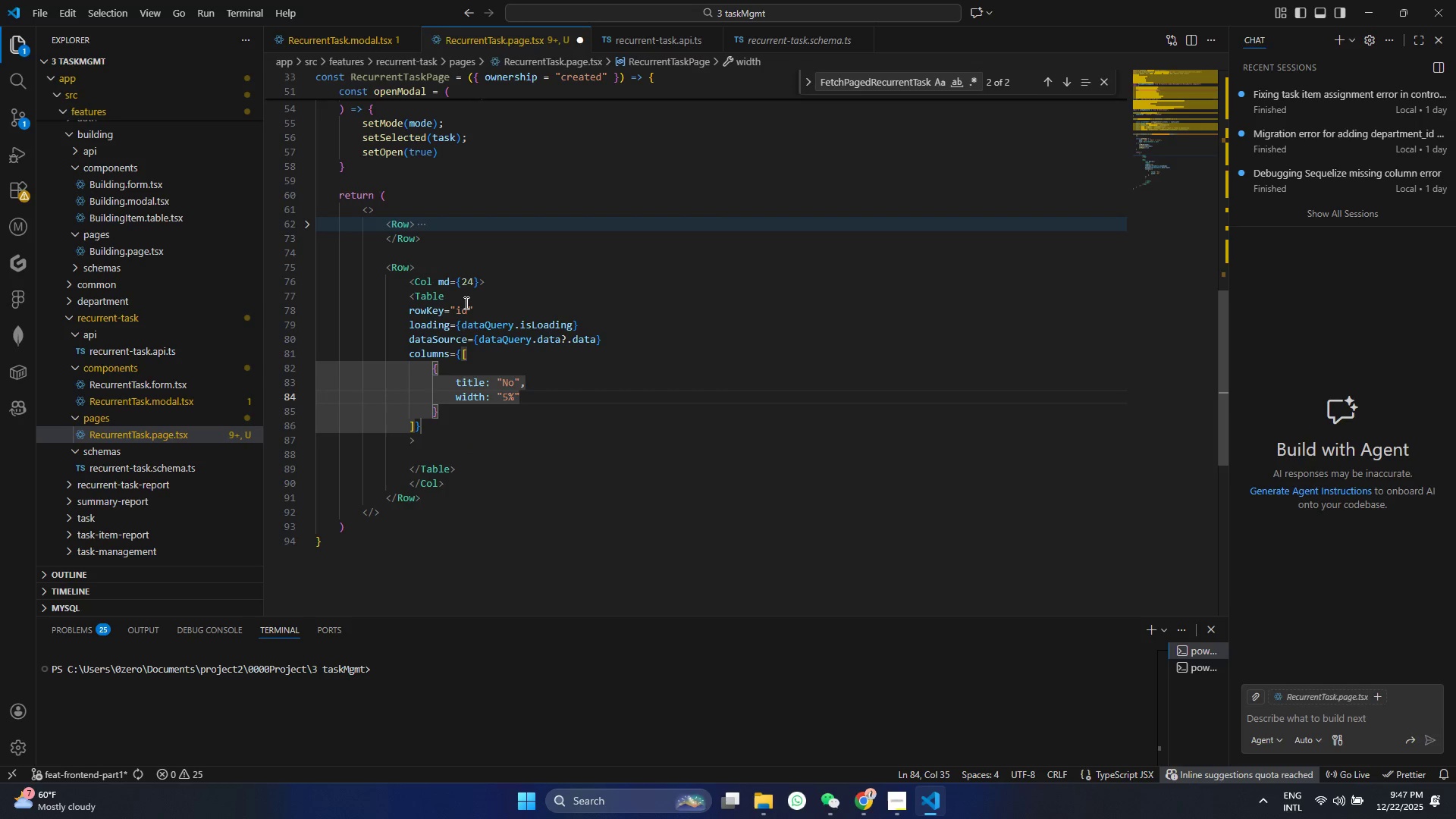 
 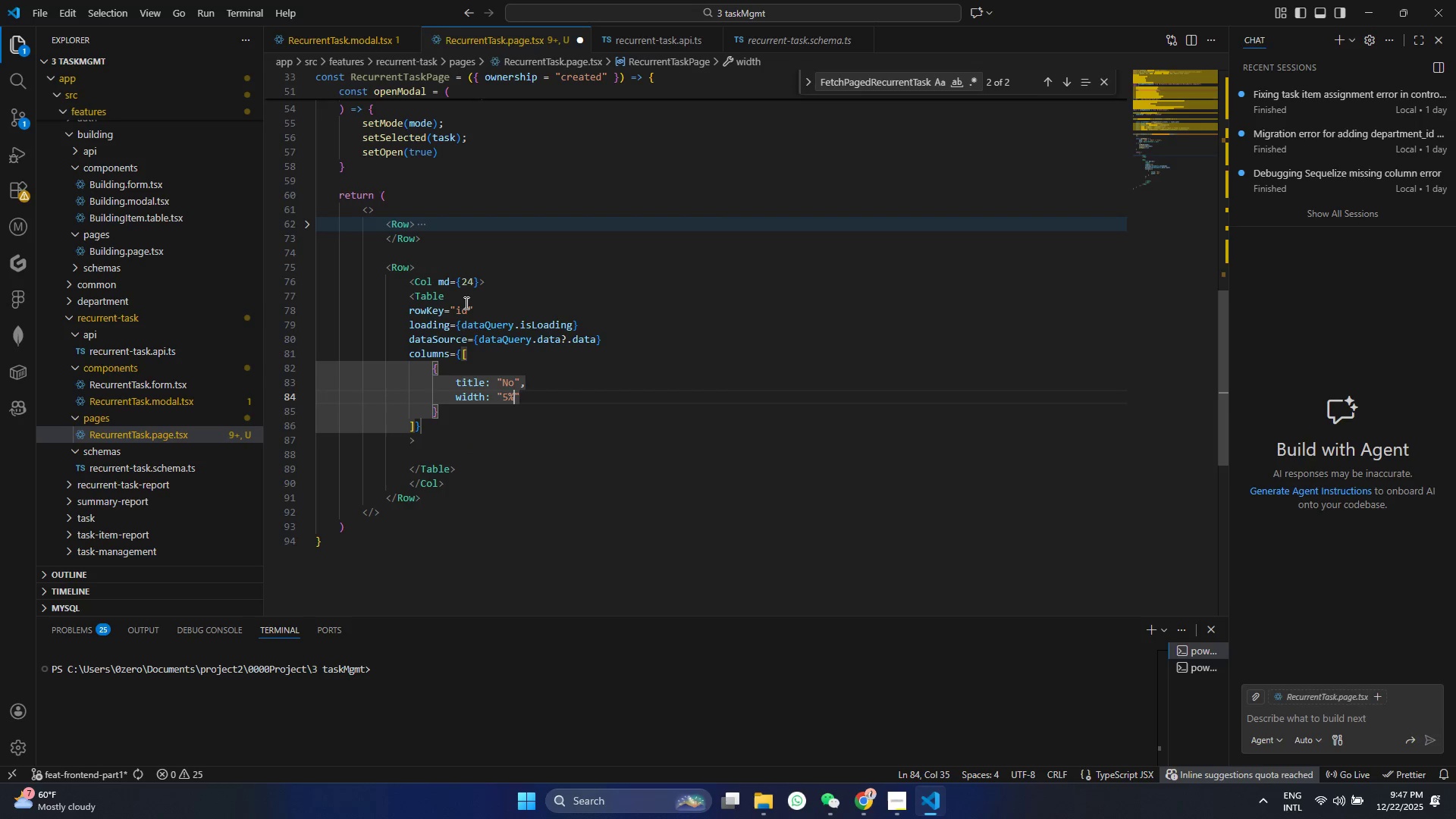 
key(Control+ControlLeft)
 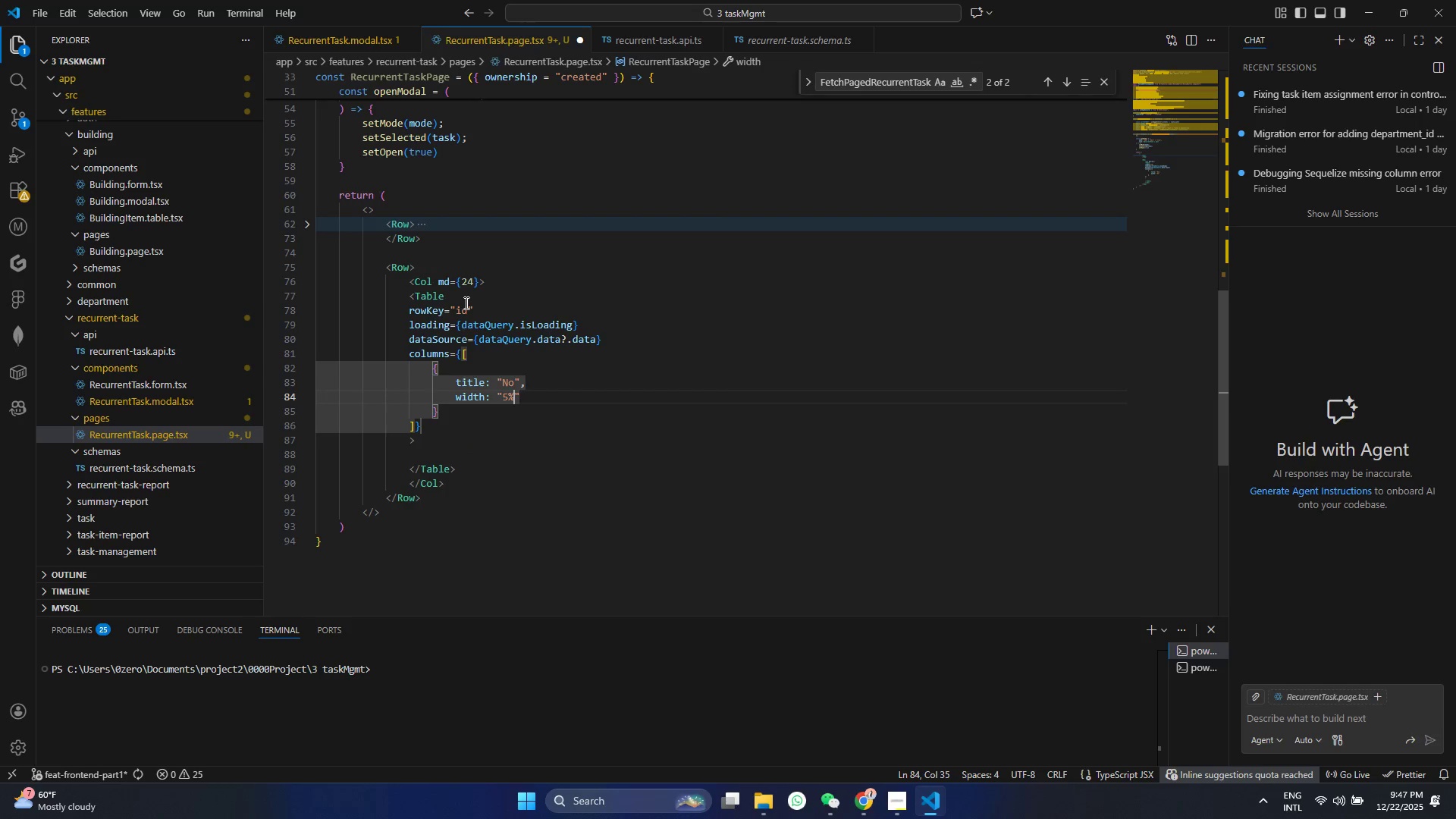 
key(Control+S)
 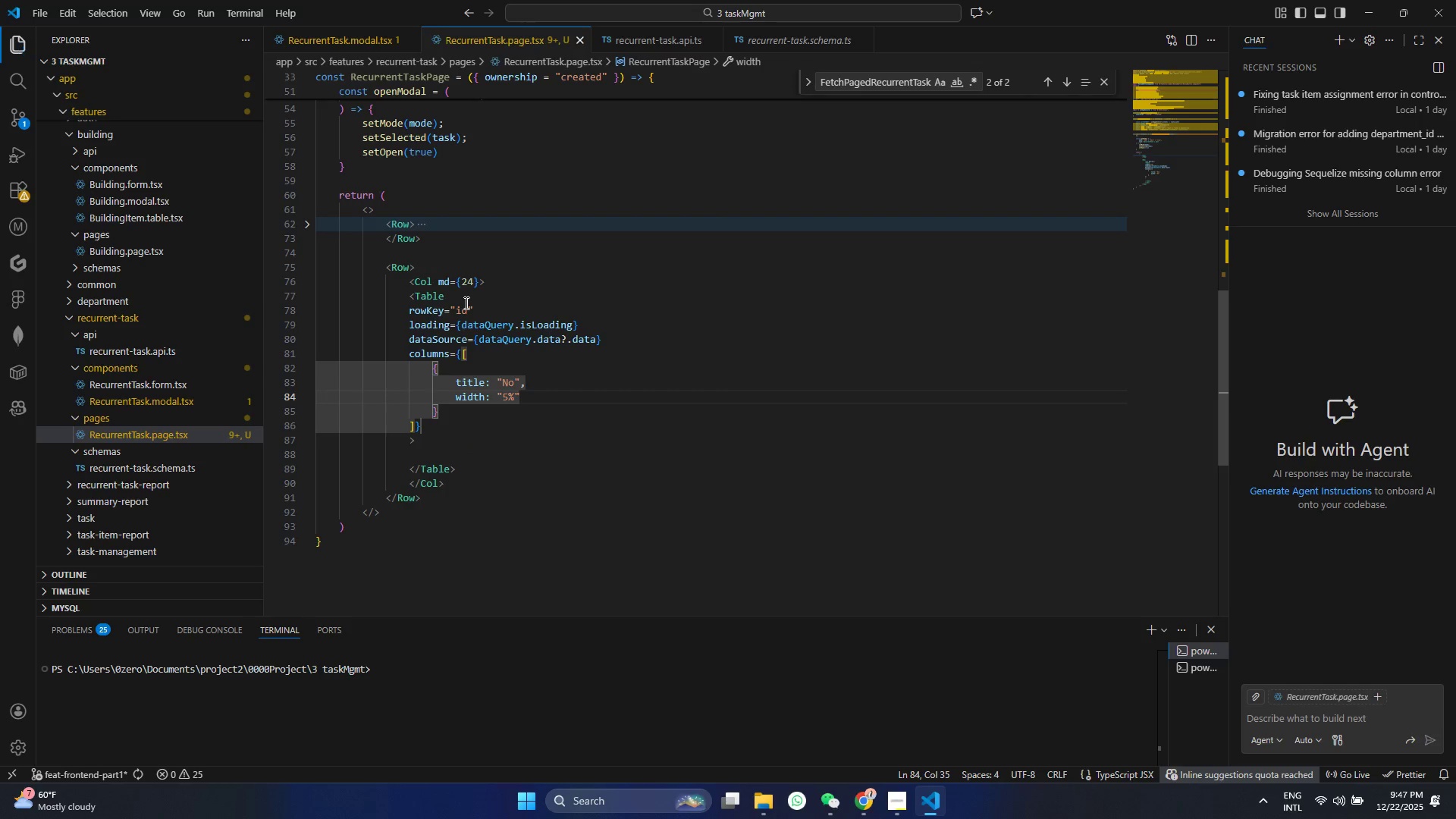 
key(Control+ArrowRight)
 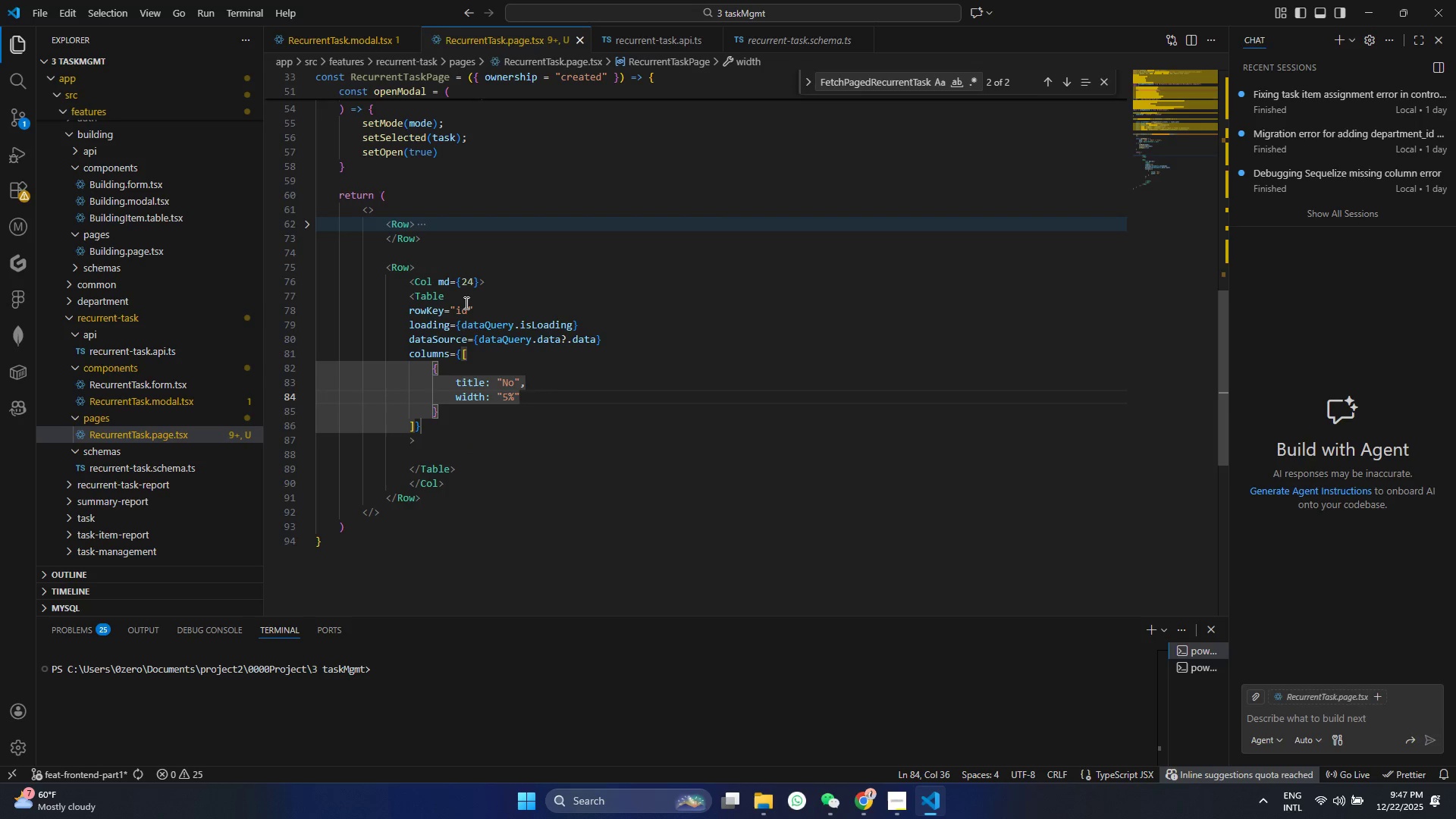 
key(Comma)
 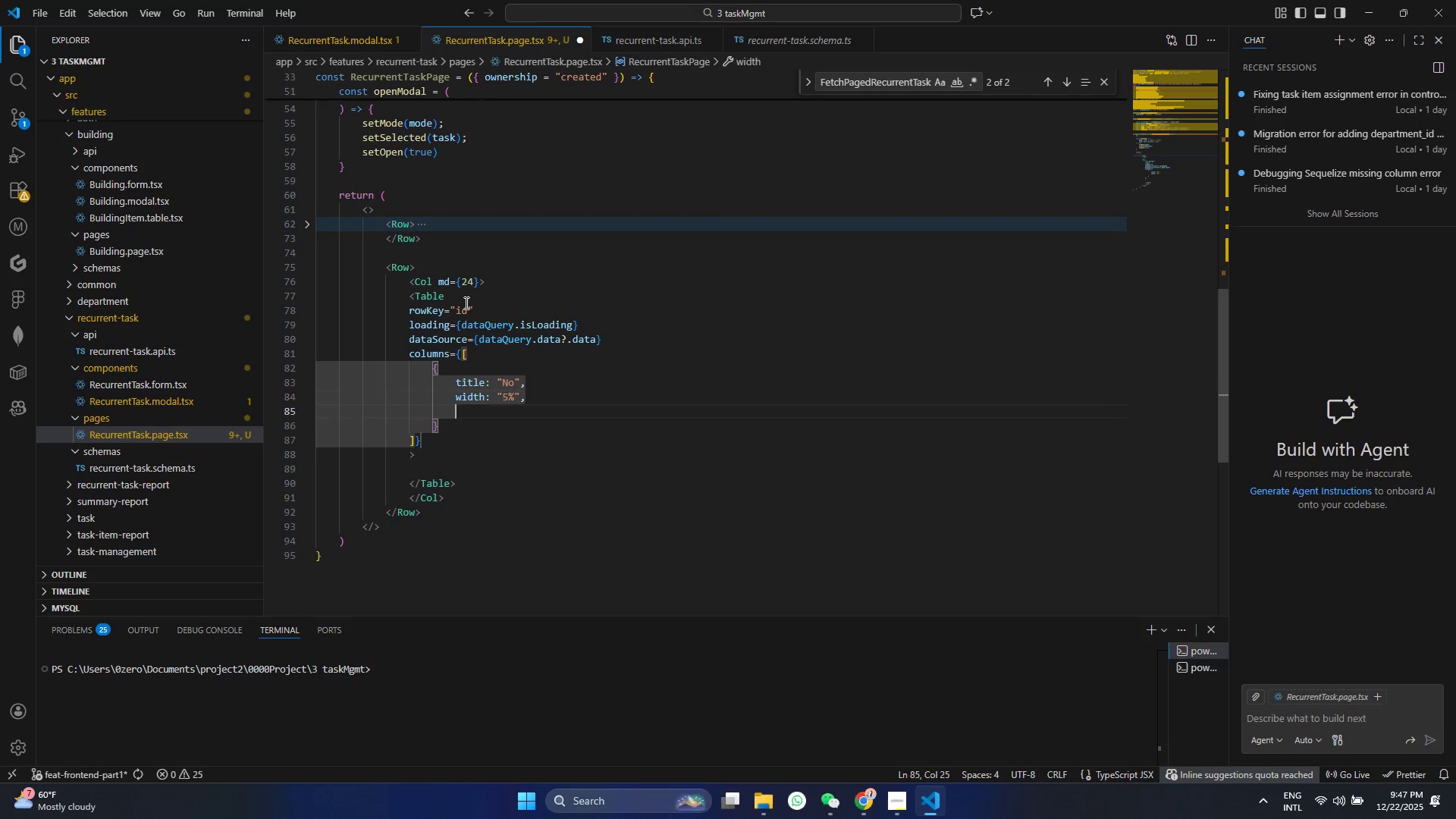 
key(Enter)
 